 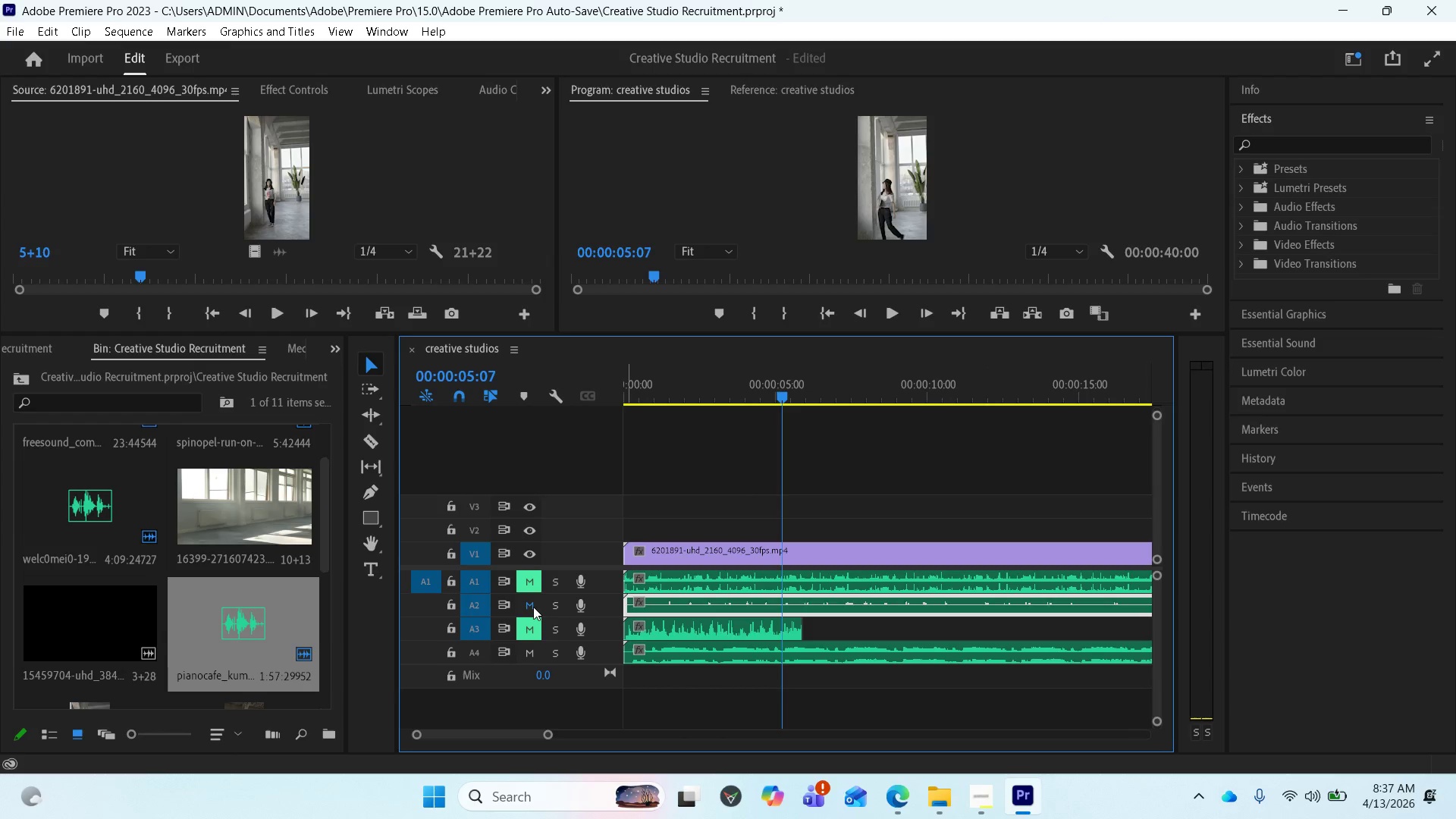 
left_click([520, 632])
 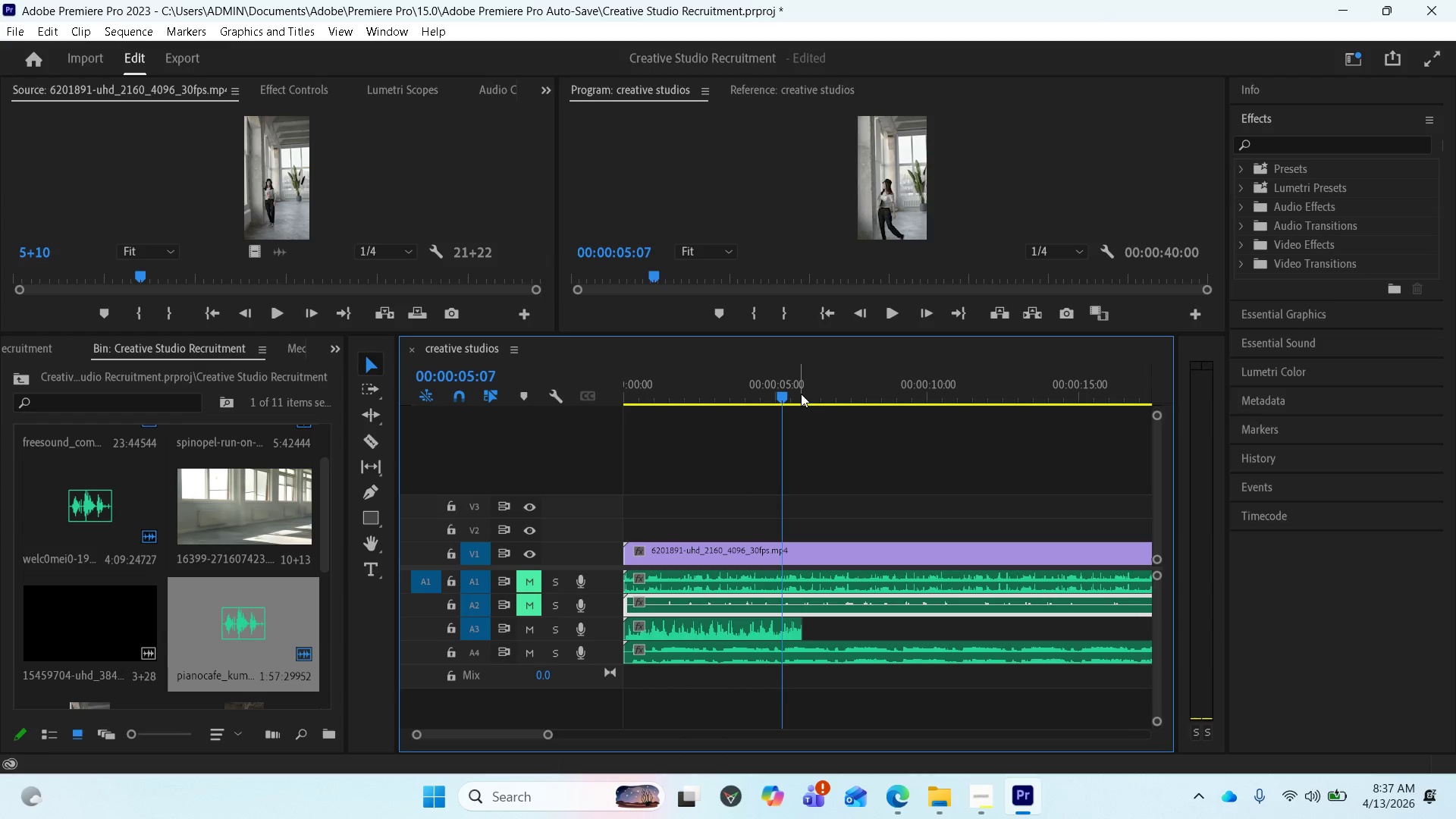 
left_click_drag(start_coordinate=[778, 394], to_coordinate=[607, 422])
 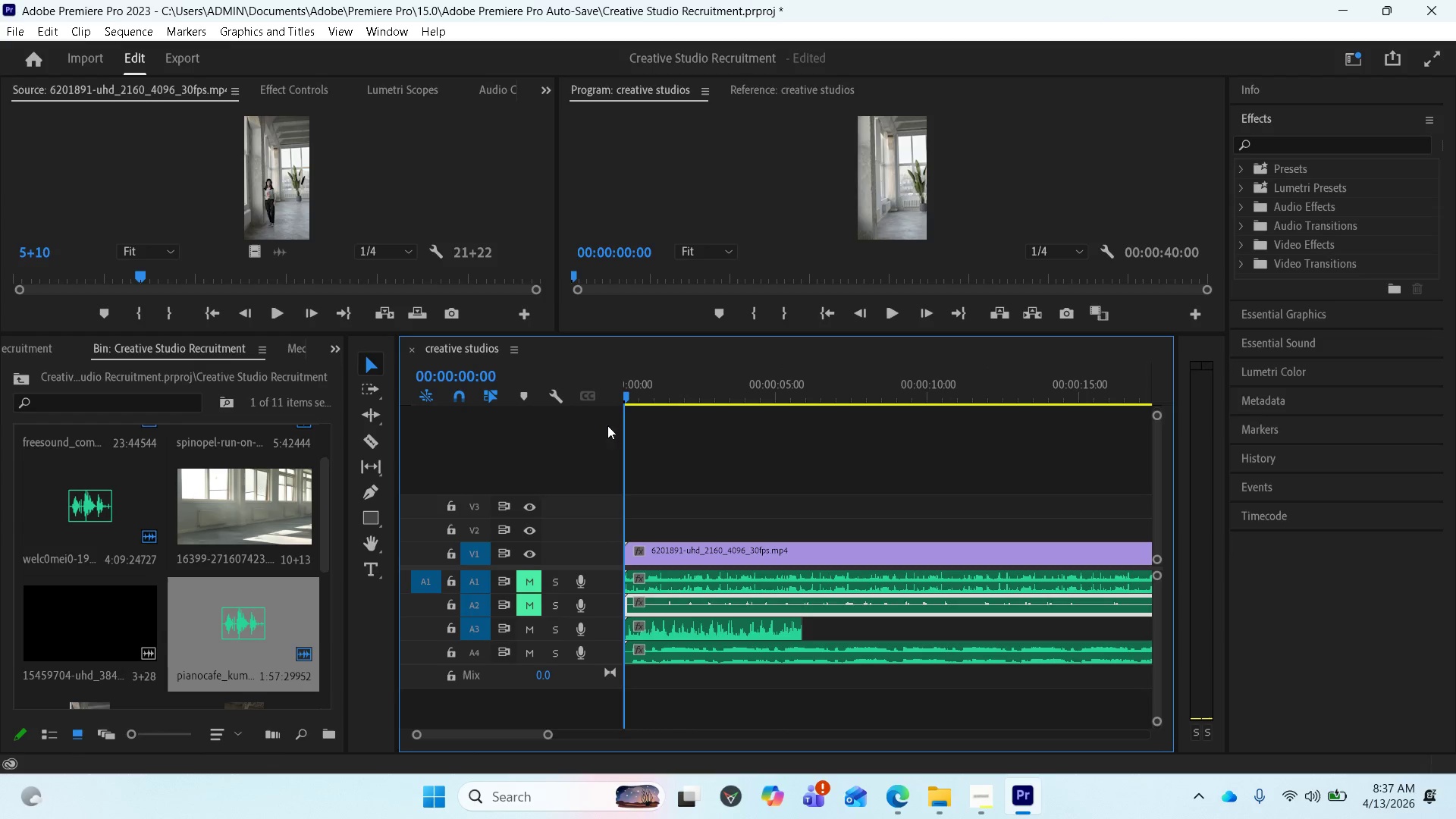 
key(Space)
 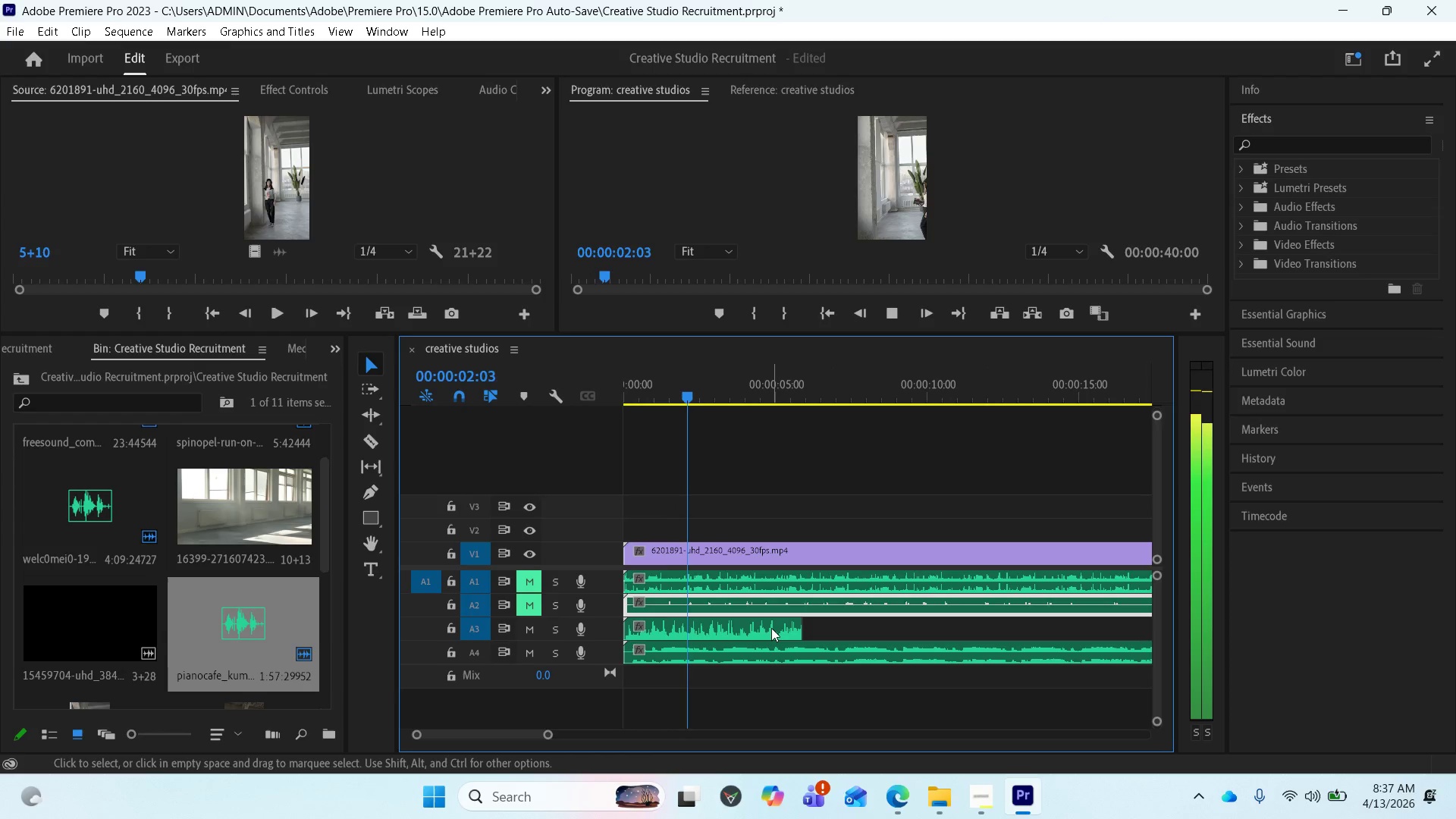 
key(Space)
 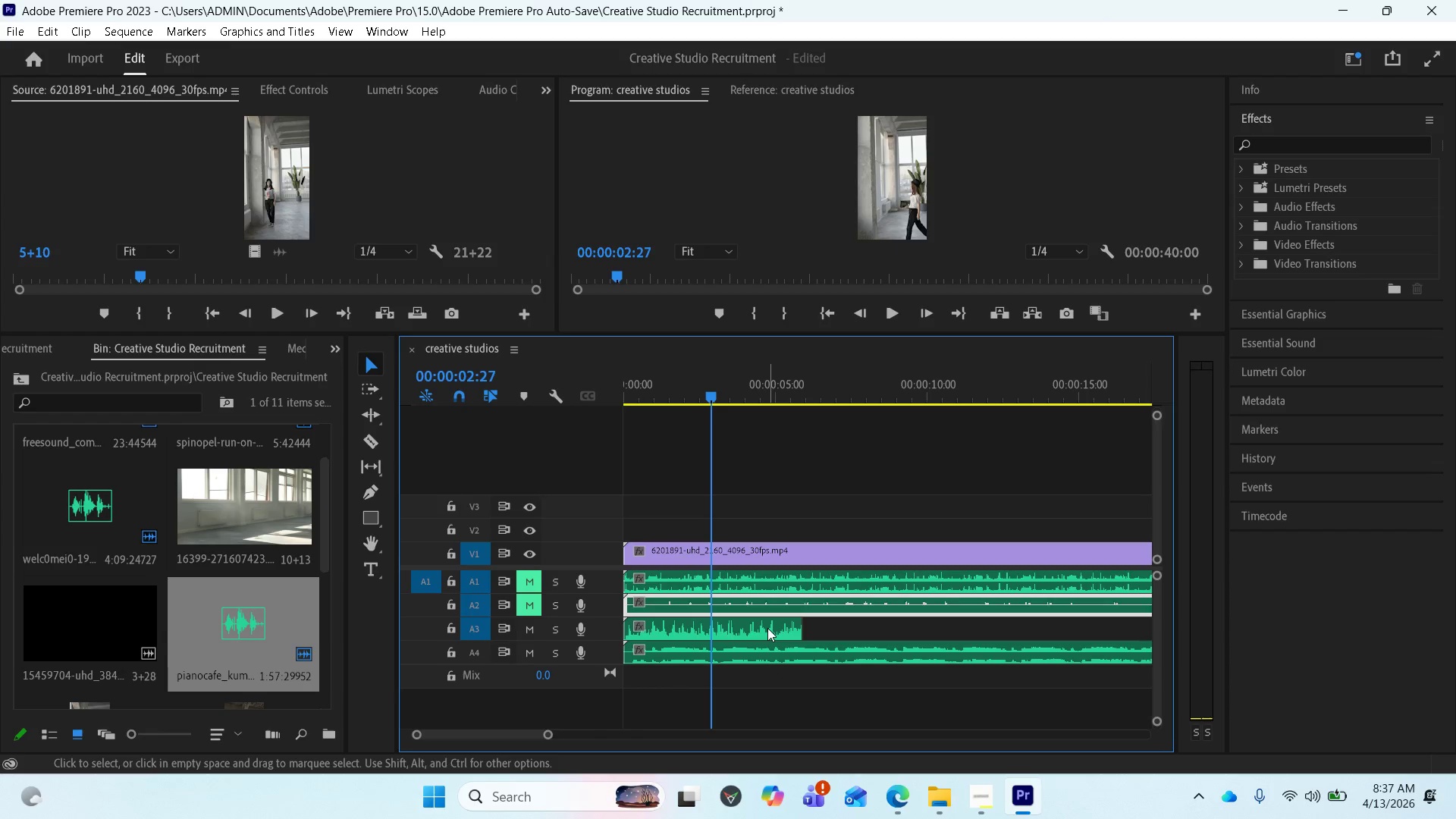 
right_click([767, 628])
 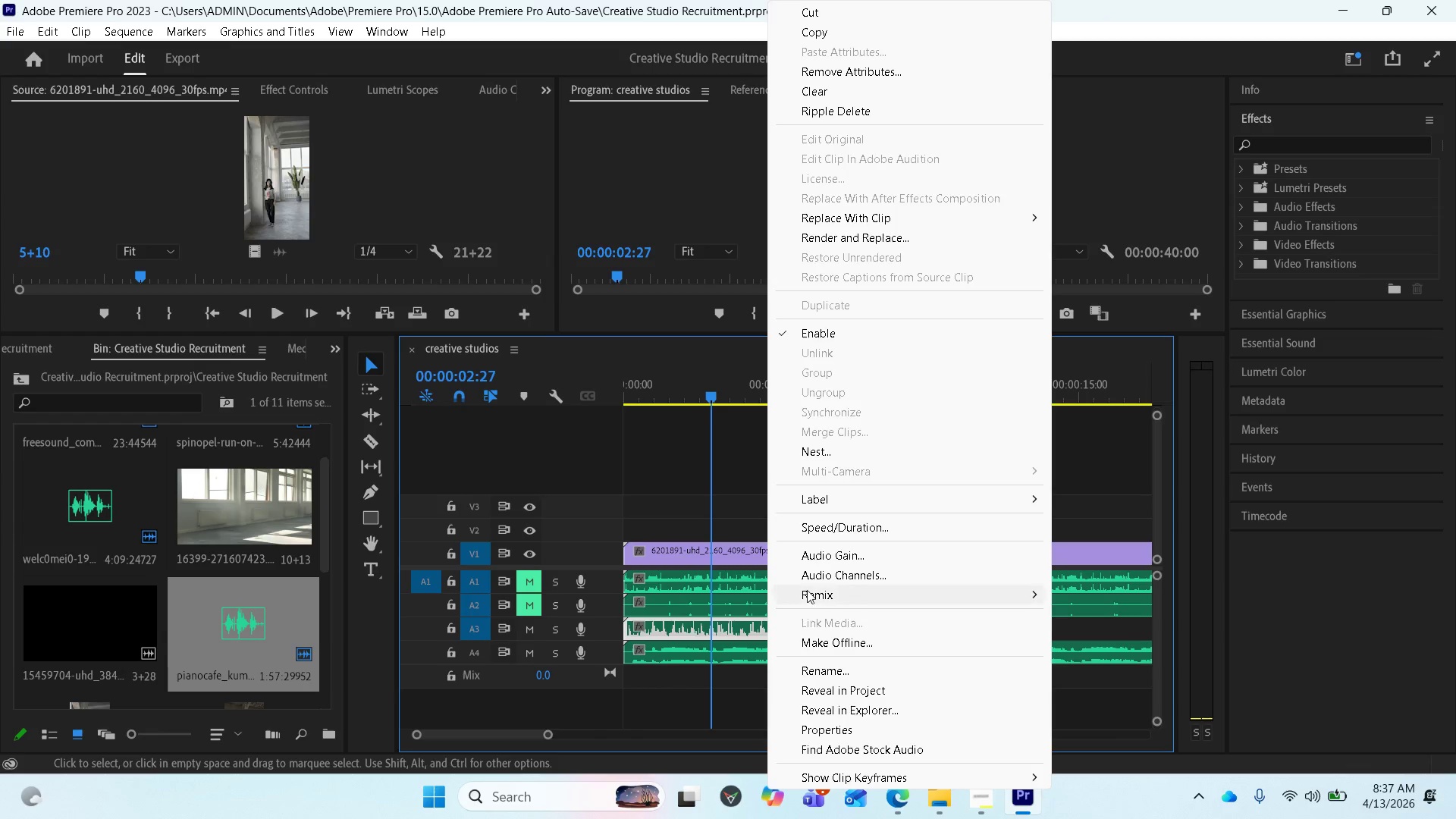 
left_click([827, 552])
 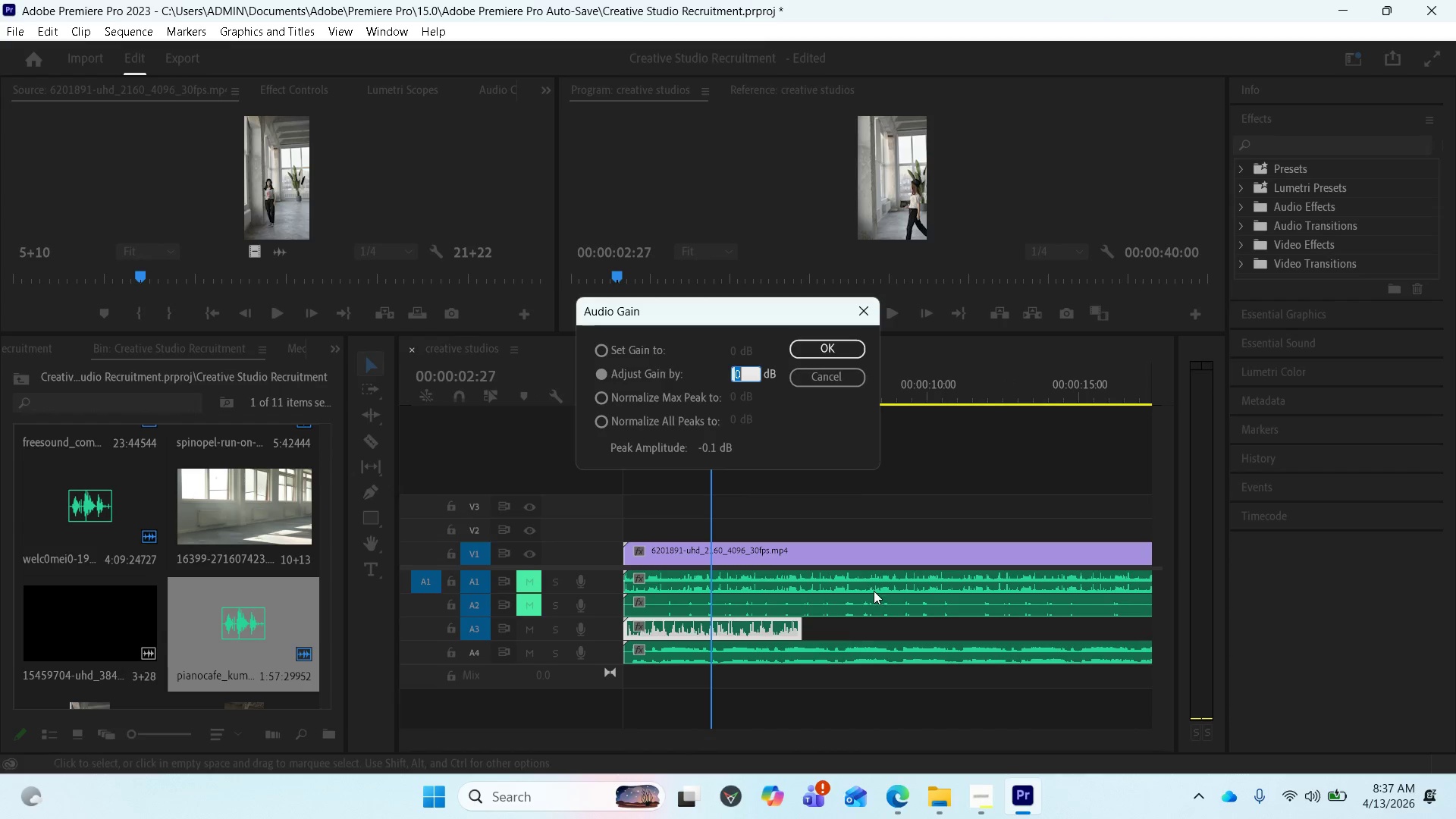 
type(-20)
 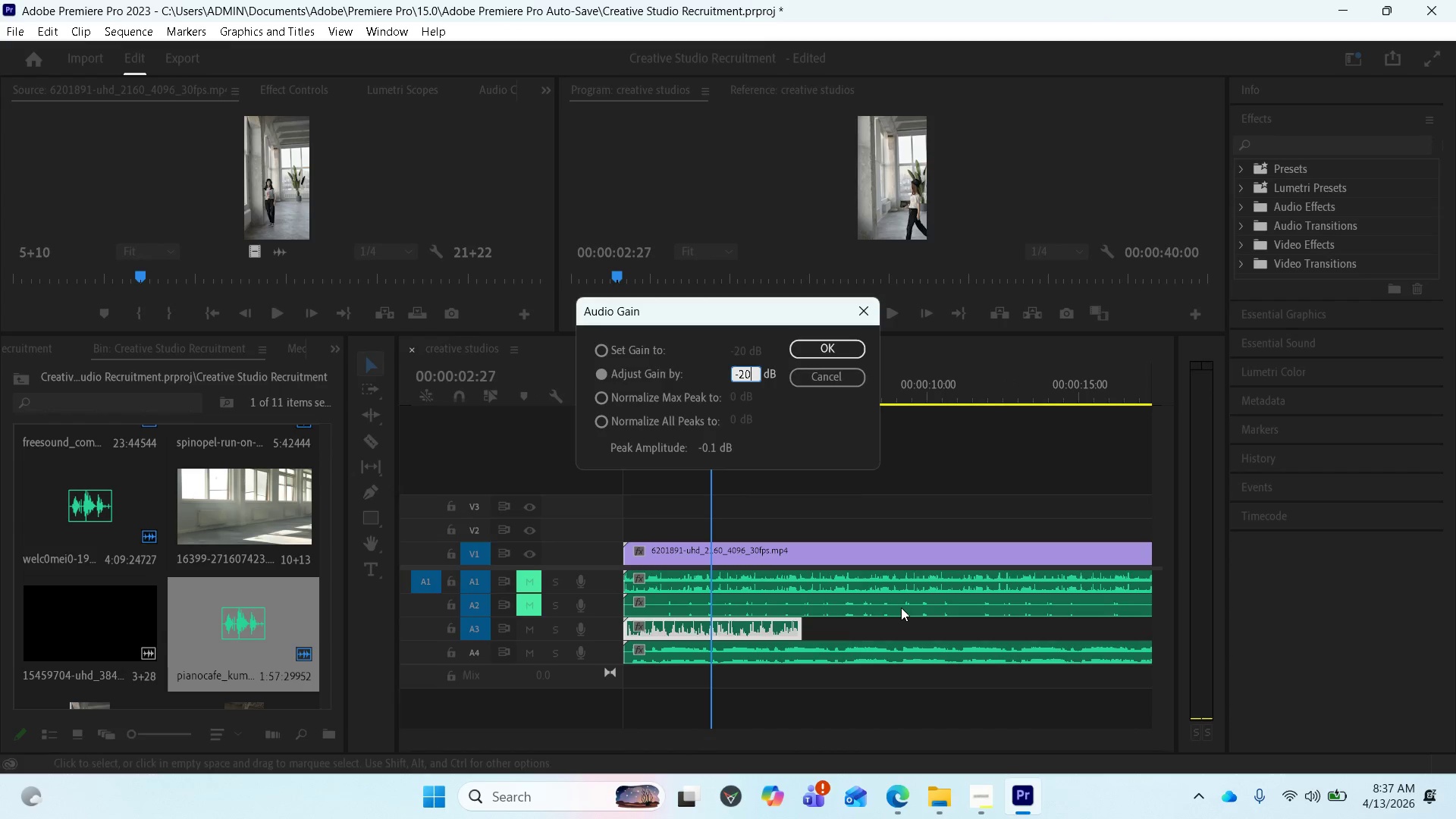 
key(Enter)
 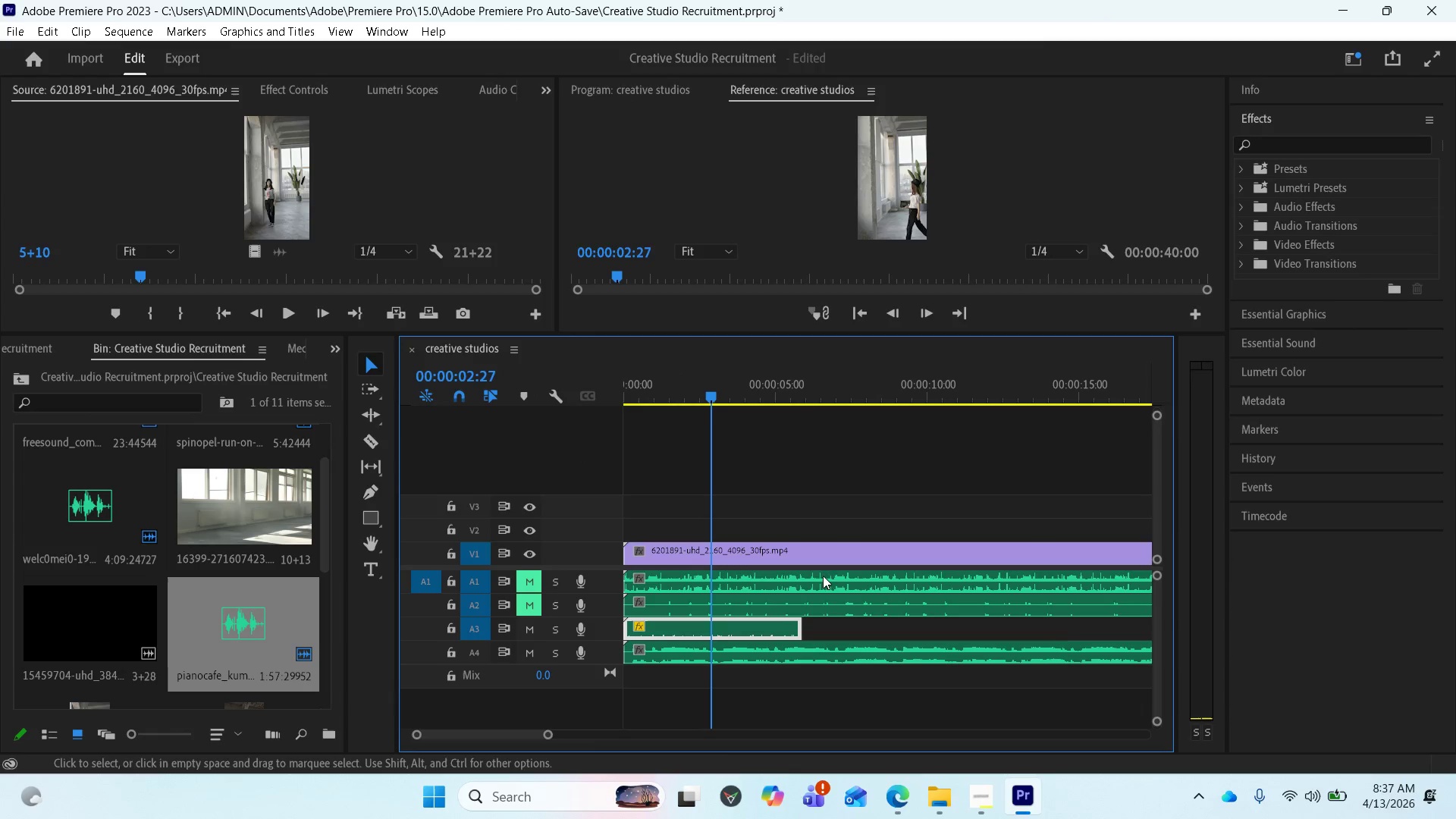 
key(Space)
 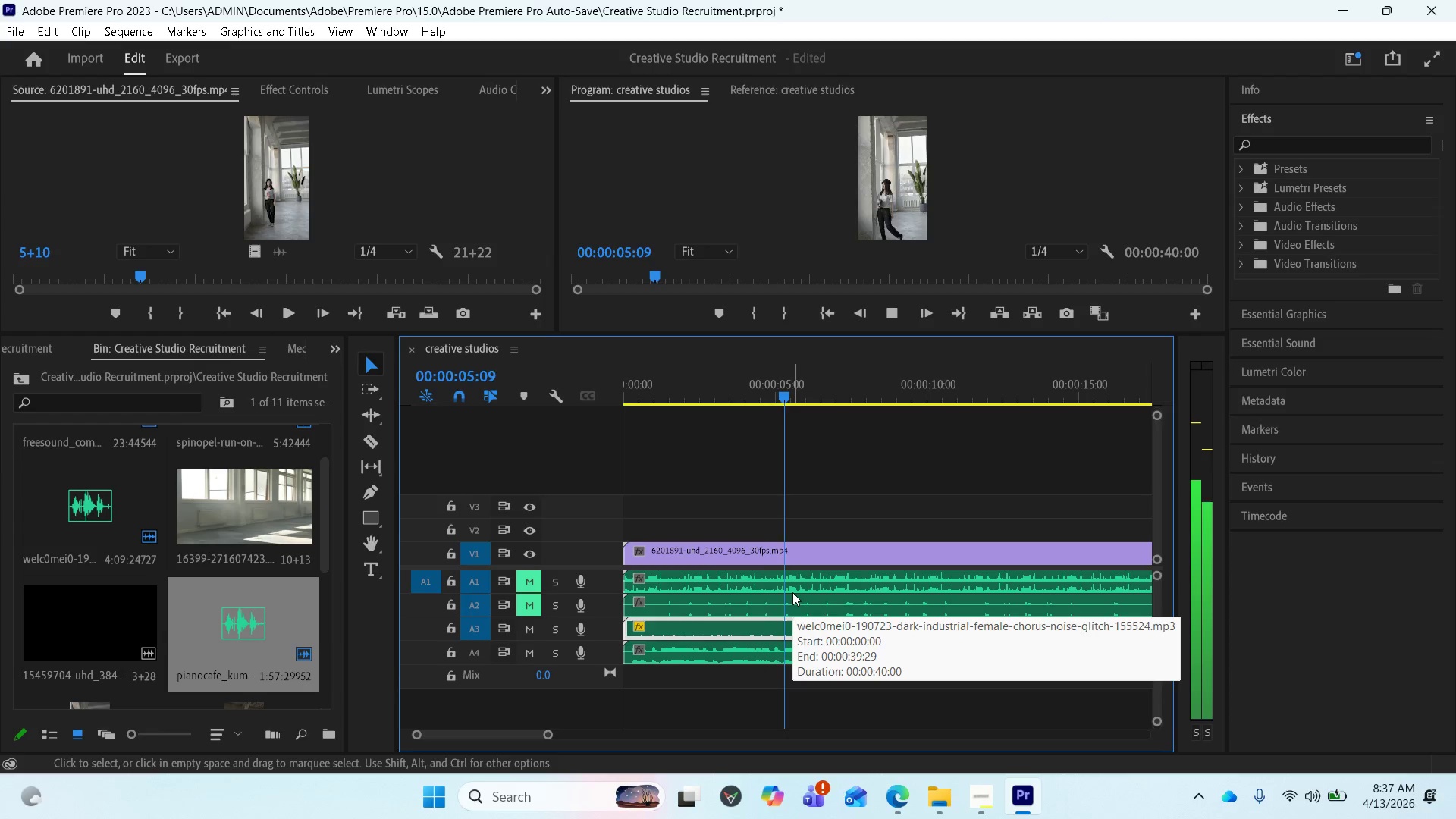 
key(Space)
 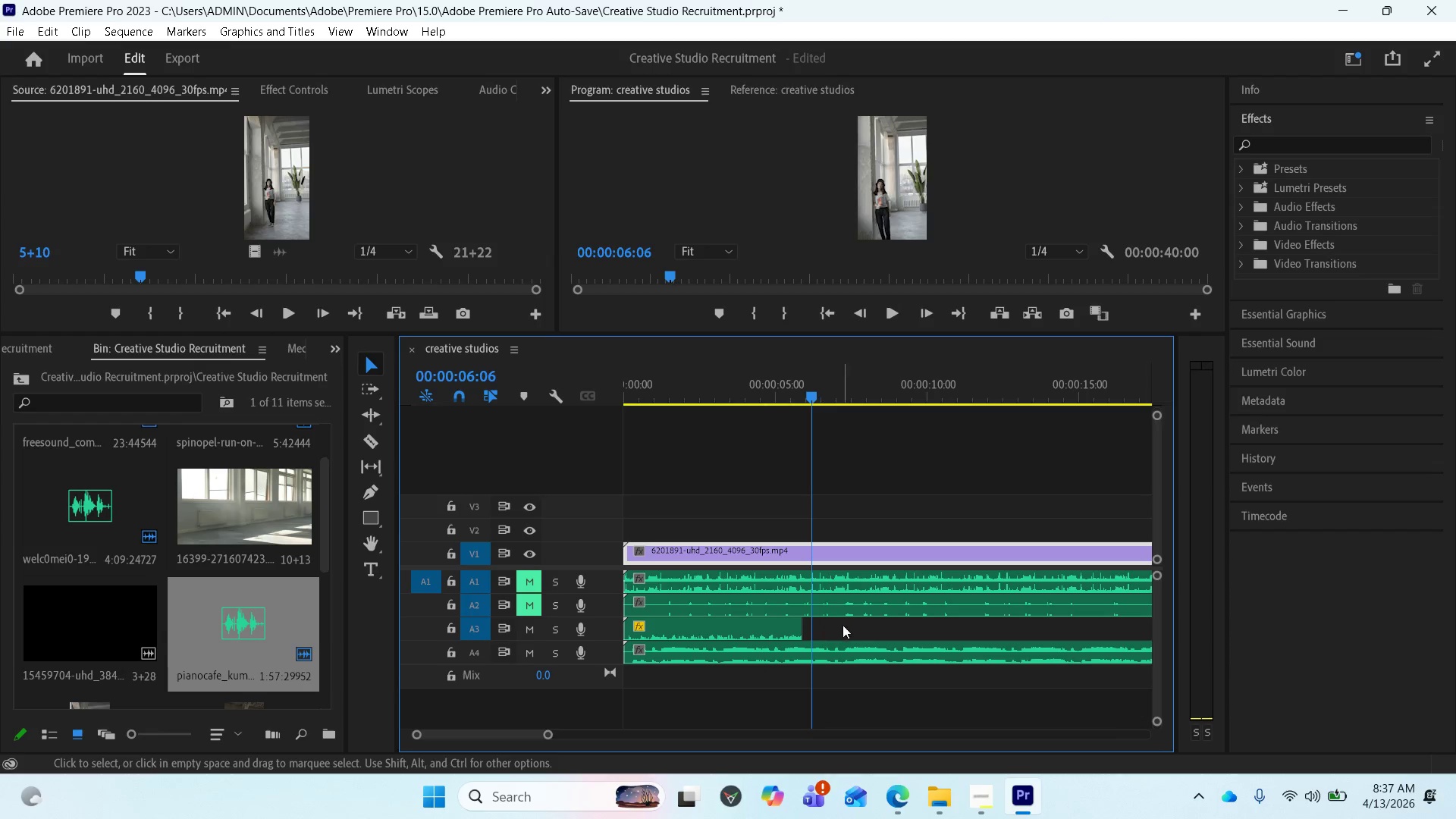 
scroll: coordinate [861, 635], scroll_direction: down, amount: 1.0
 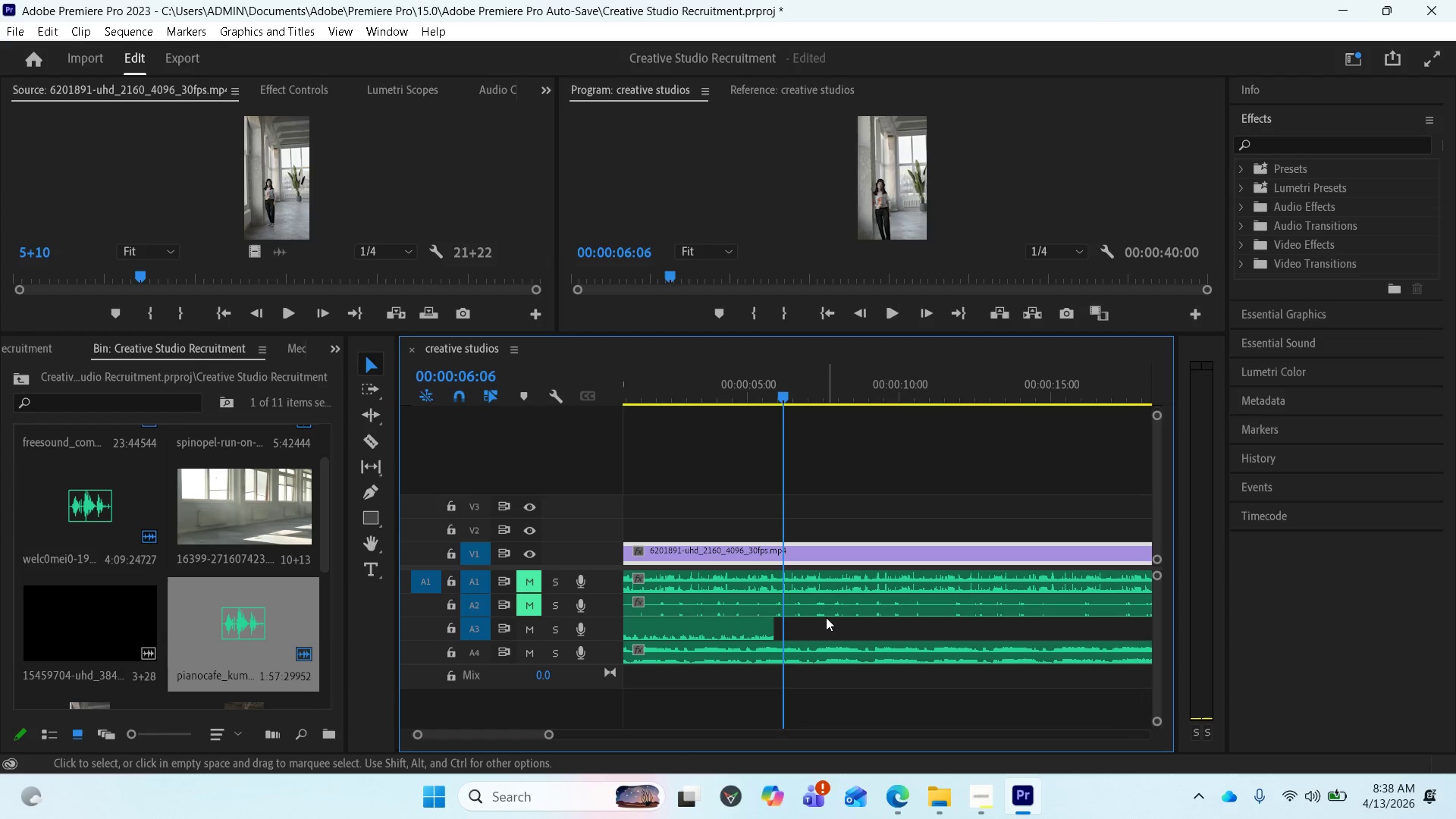 
wait(5.94)
 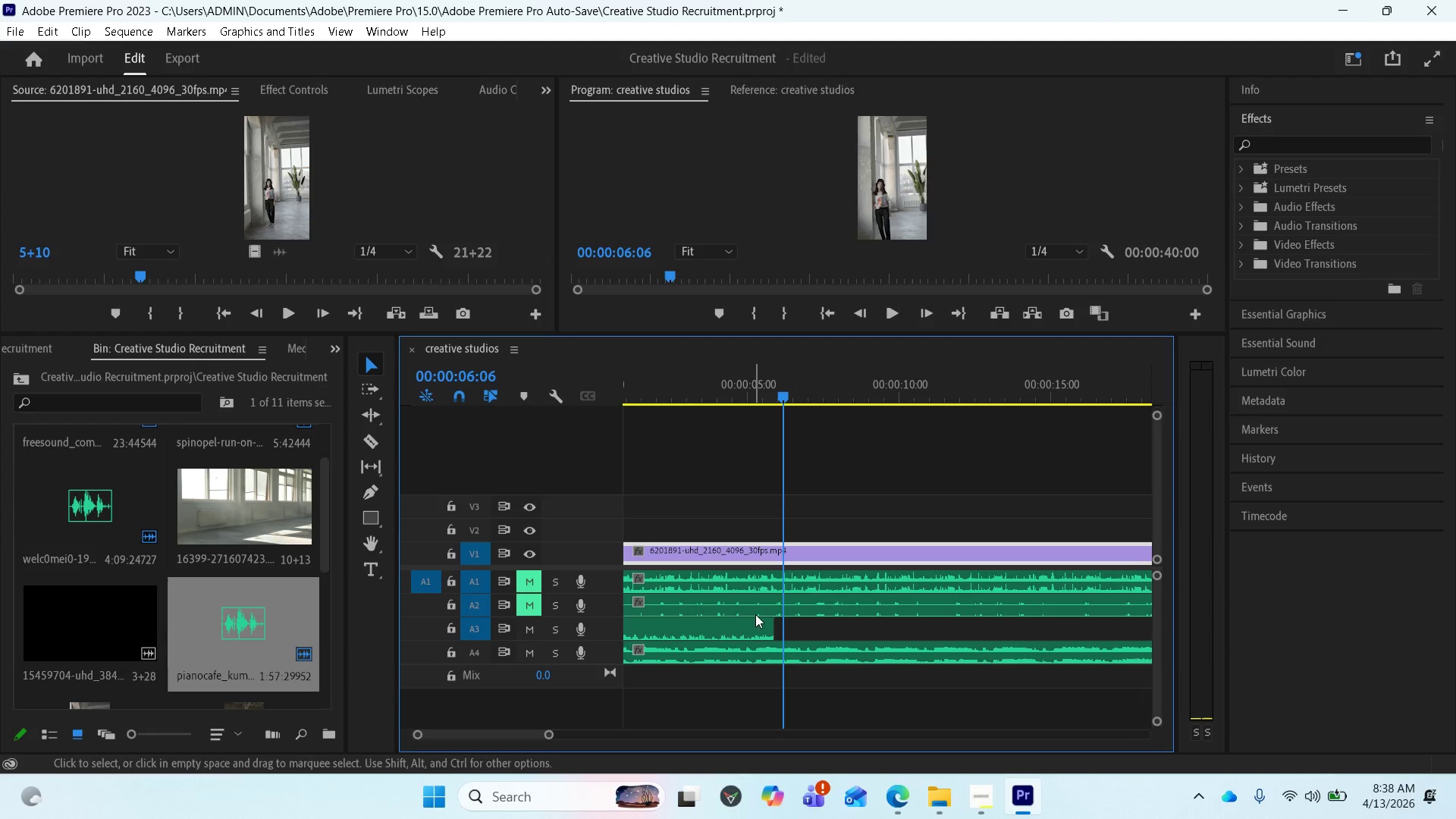 
left_click_drag(start_coordinate=[741, 632], to_coordinate=[1053, 633])
 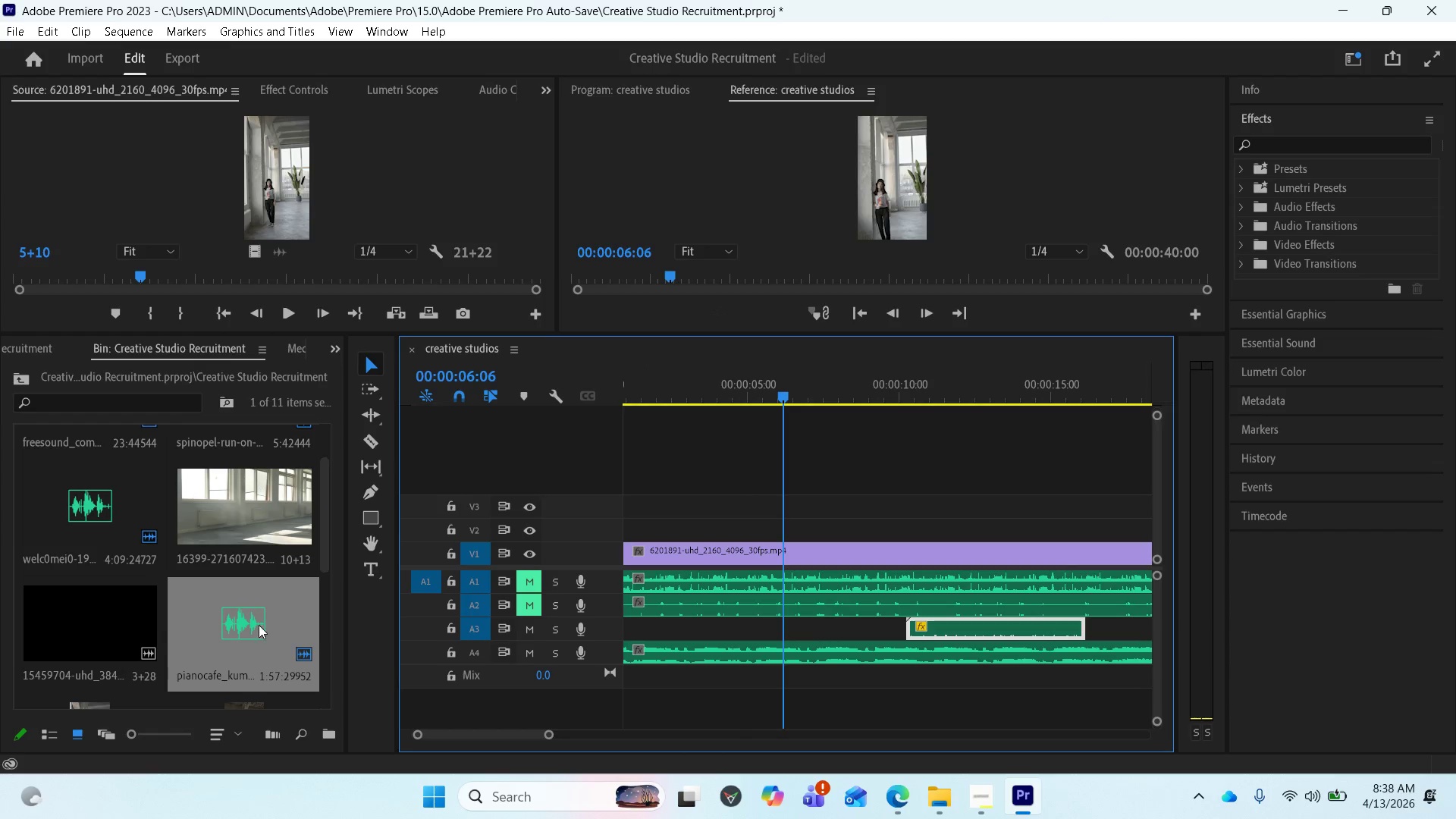 
scroll: coordinate [271, 621], scroll_direction: up, amount: 3.0
 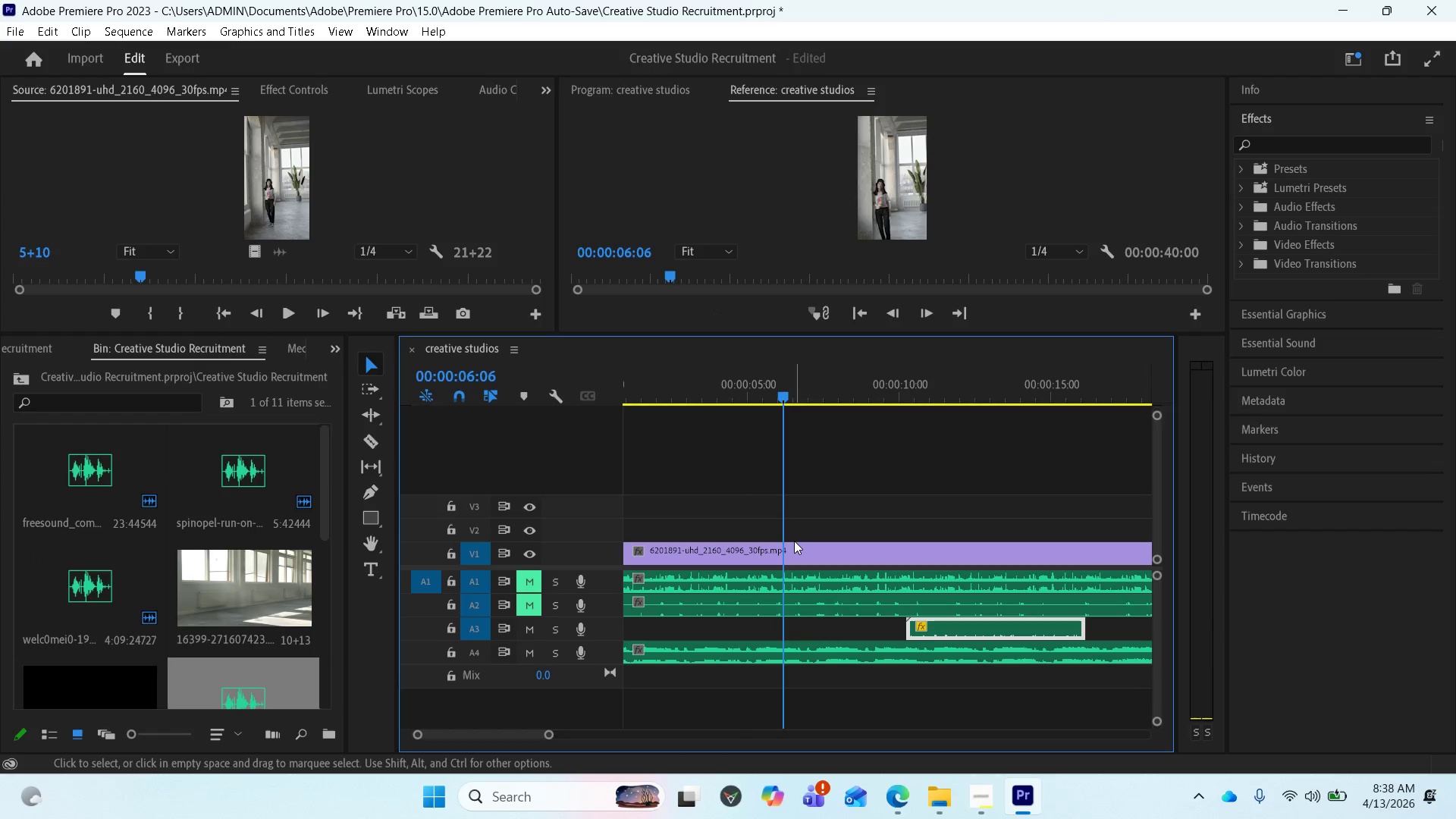 
scroll: coordinate [795, 539], scroll_direction: down, amount: 1.0
 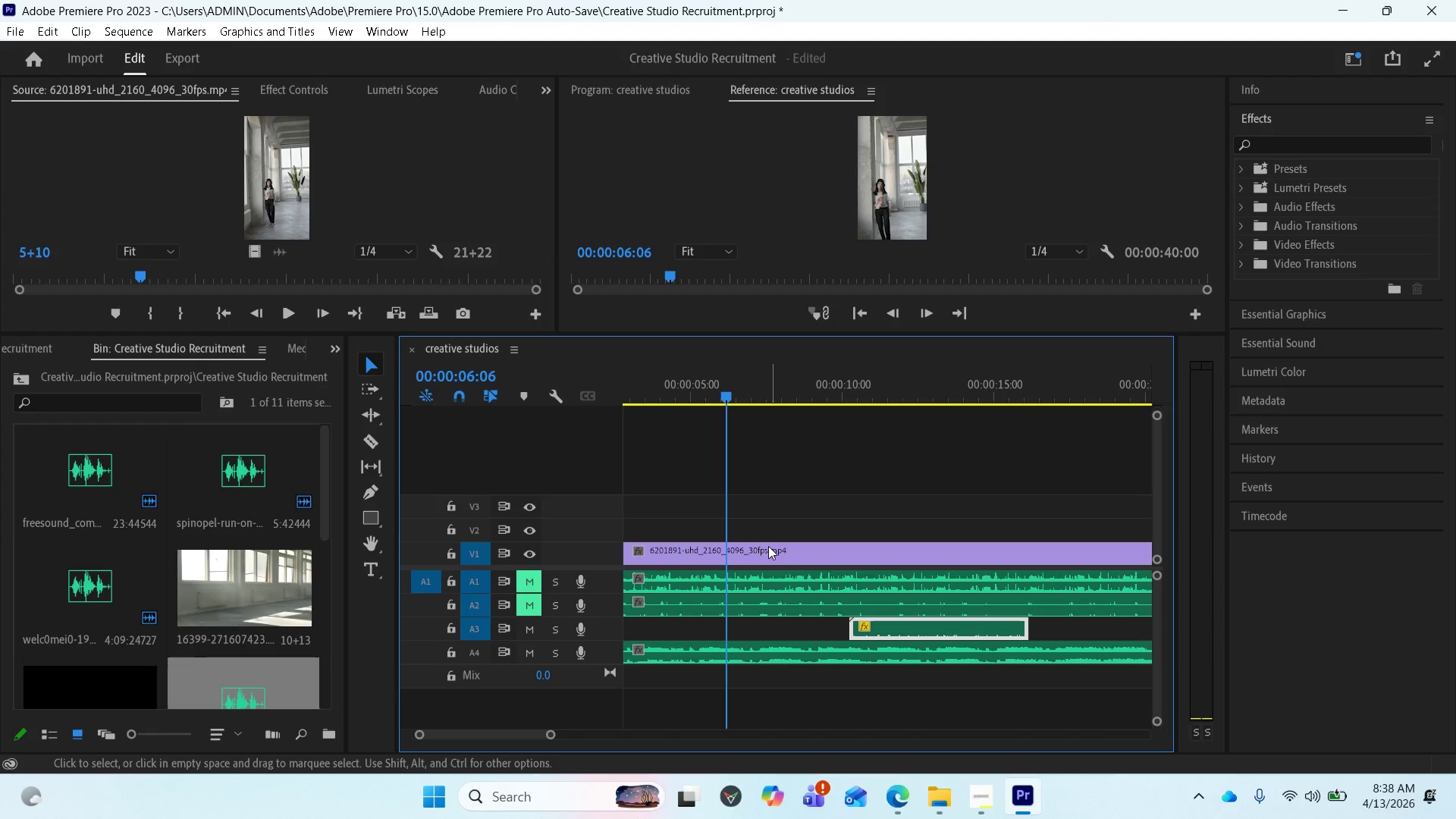 
wait(5.94)
 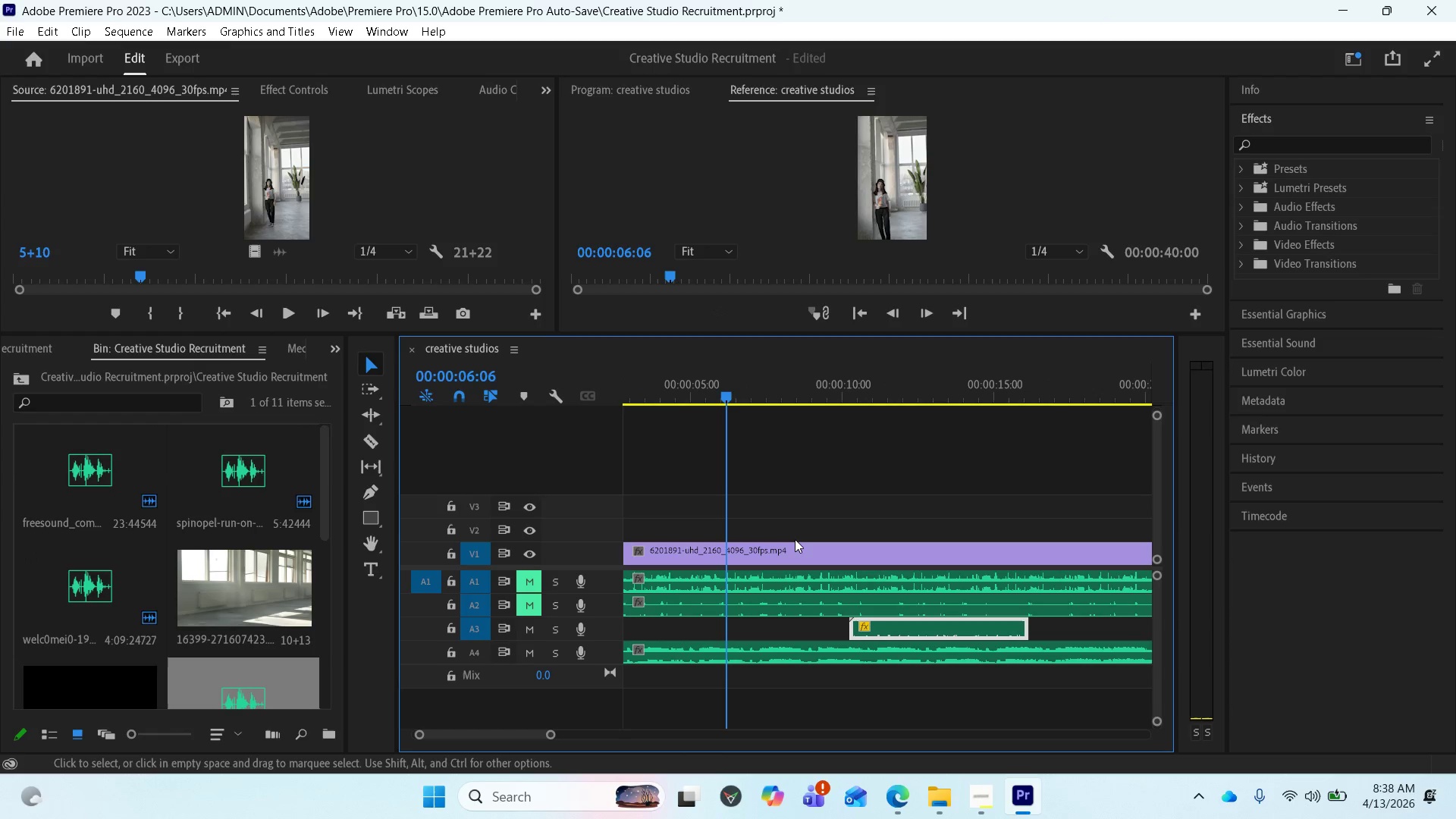 
scroll: coordinate [862, 551], scroll_direction: down, amount: 13.0
 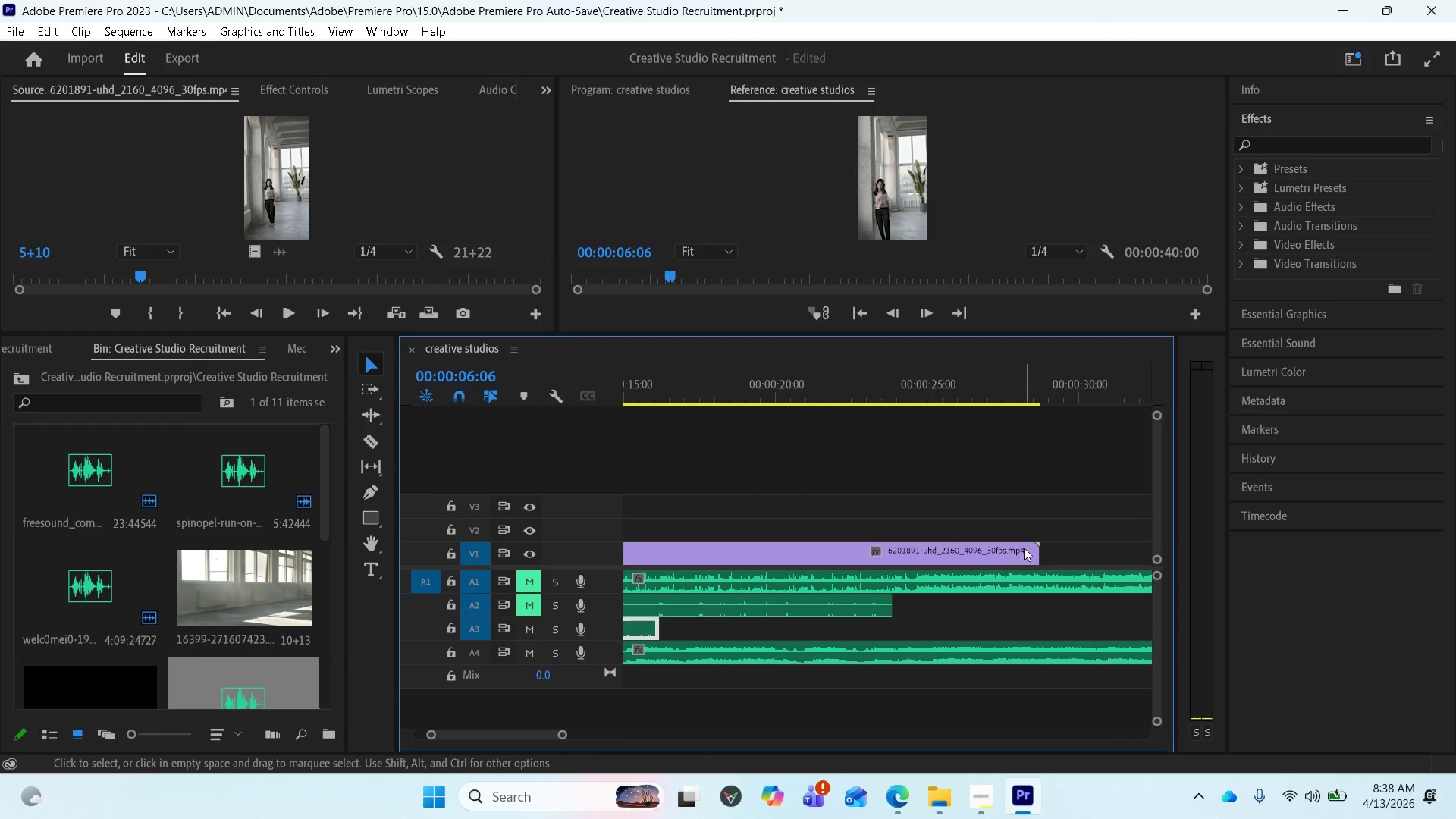 
mouse_move([1015, 548])
 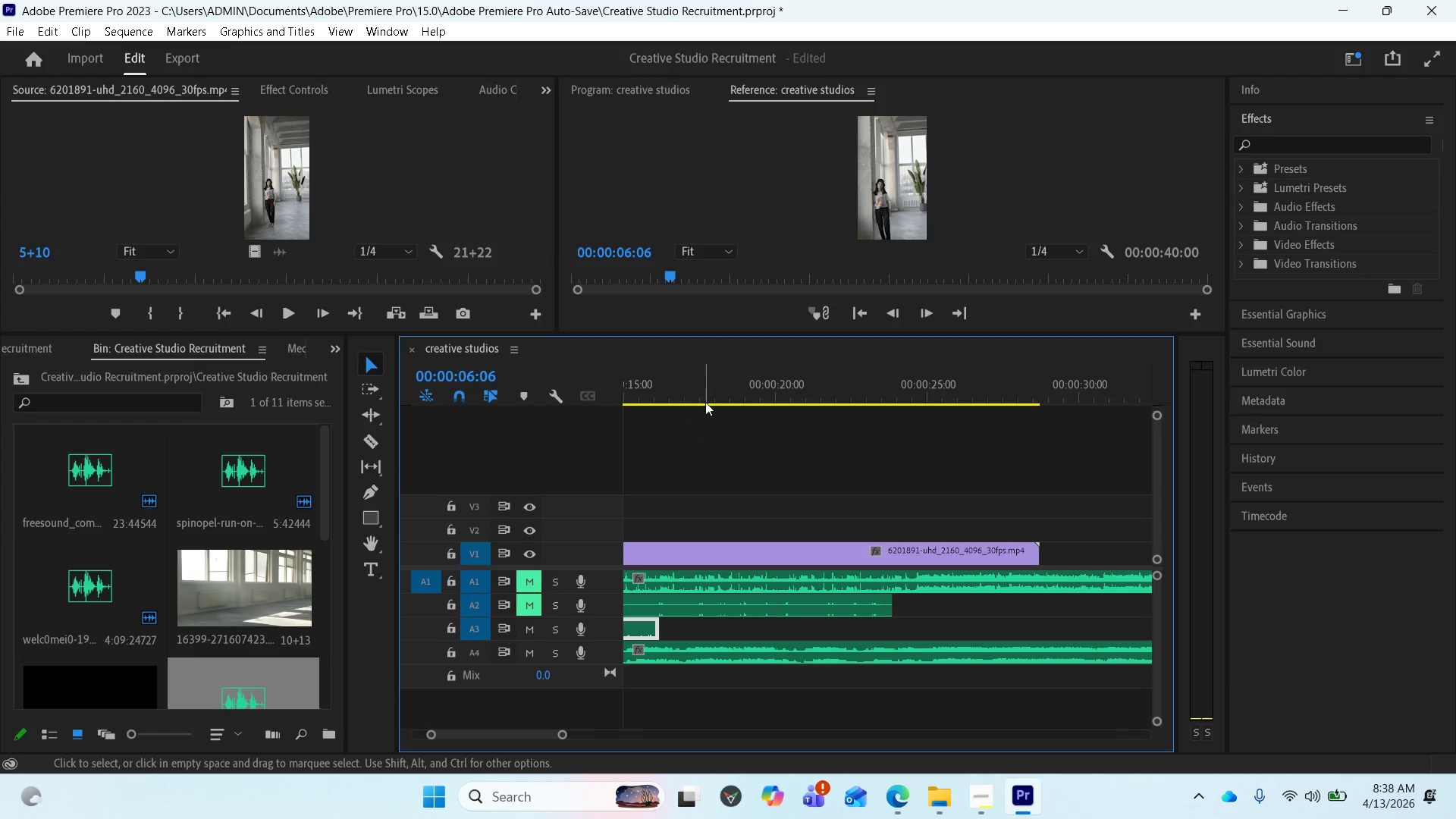 
left_click([704, 386])
 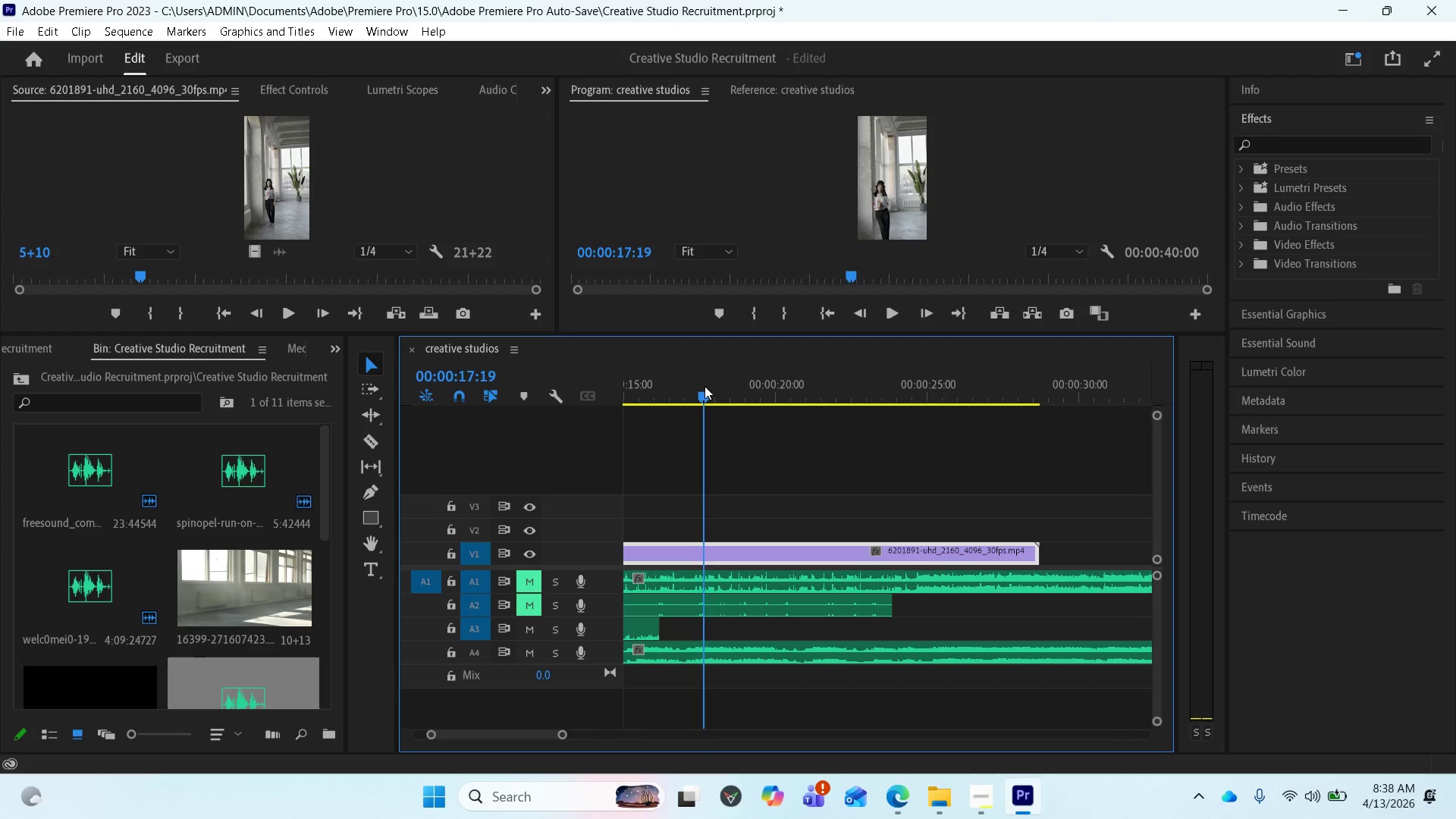 
left_click_drag(start_coordinate=[704, 386], to_coordinate=[842, 397])
 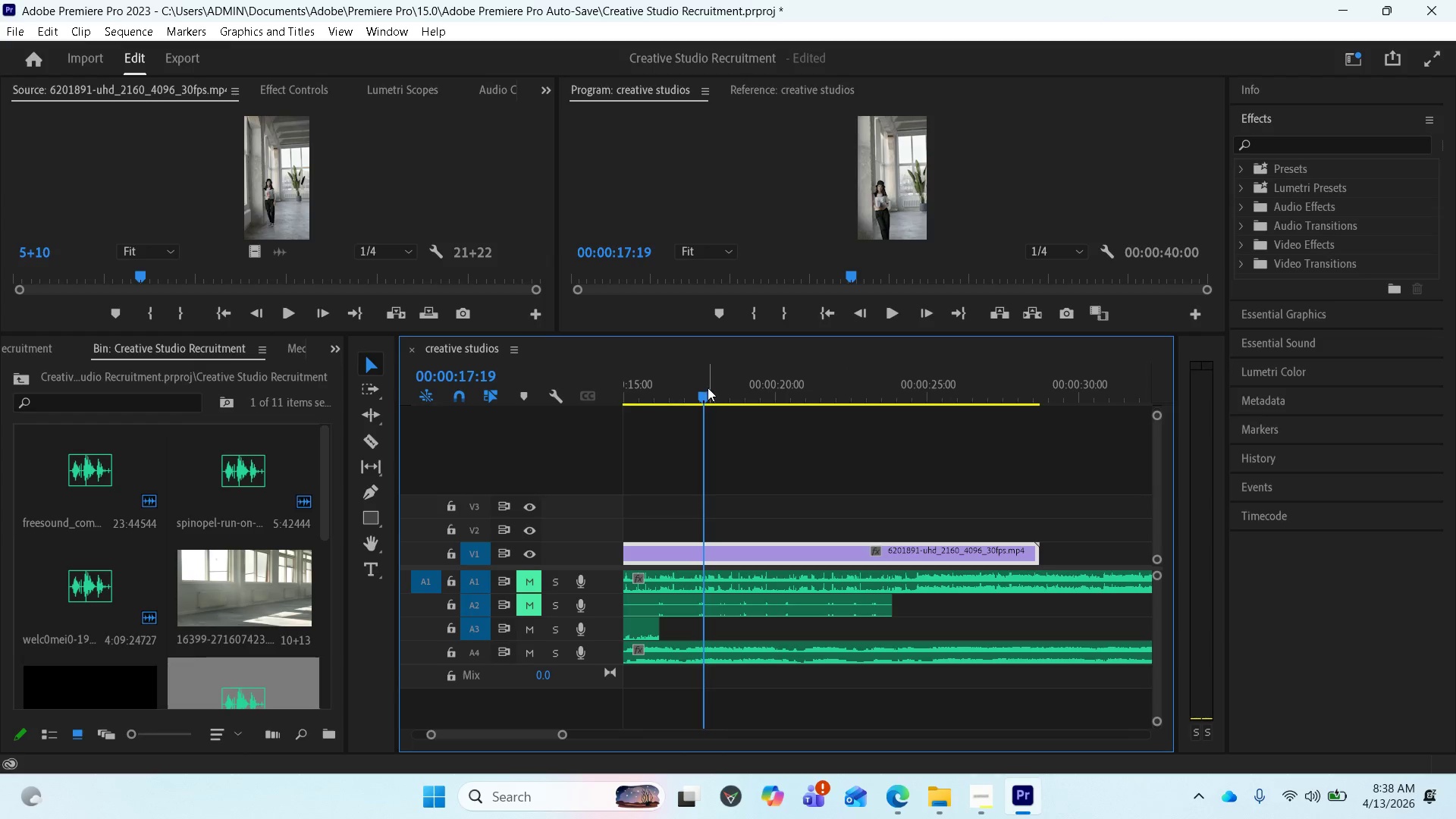 
left_click_drag(start_coordinate=[702, 394], to_coordinate=[667, 458])
 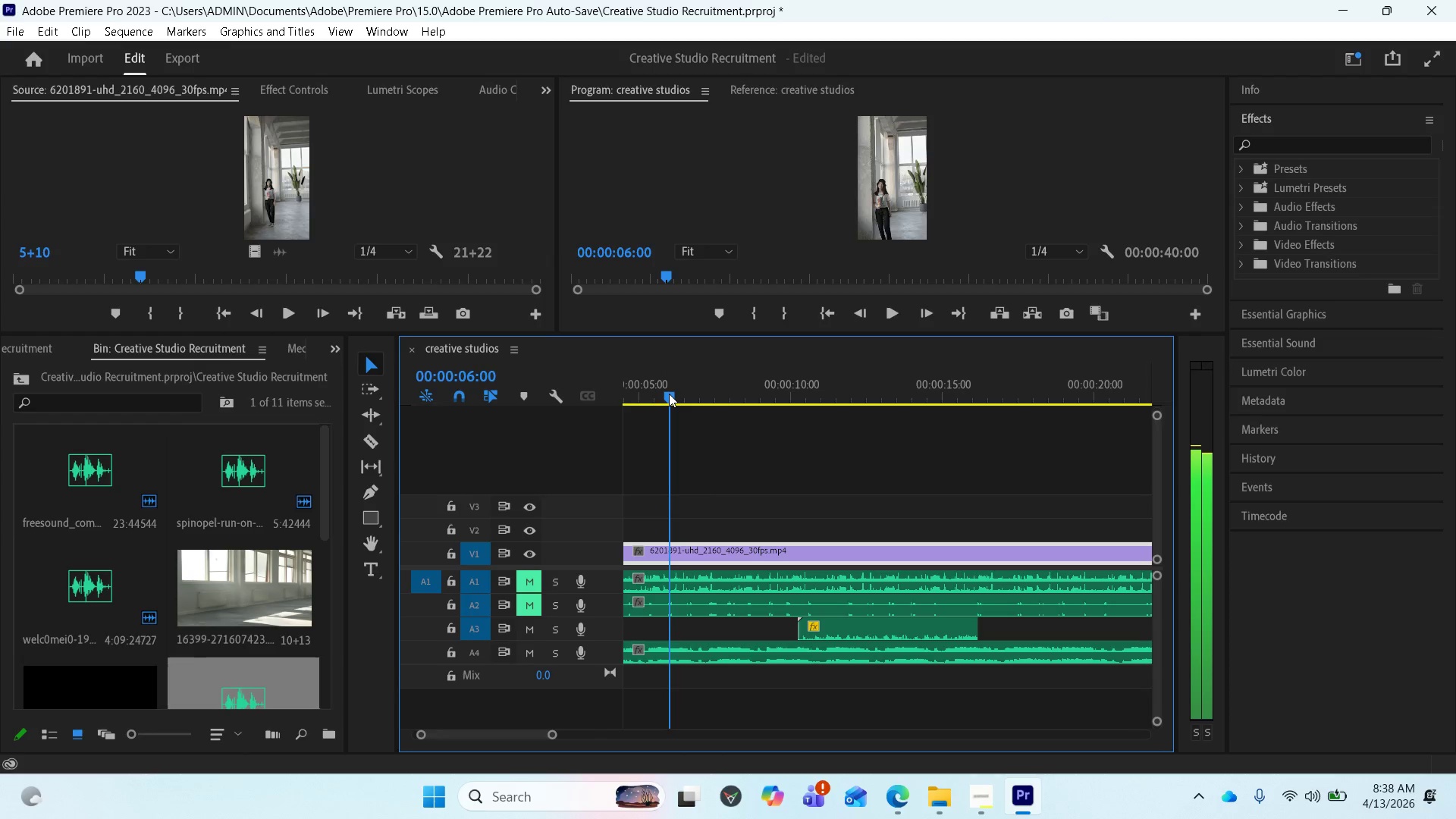 
scroll: coordinate [798, 522], scroll_direction: down, amount: 1.0
 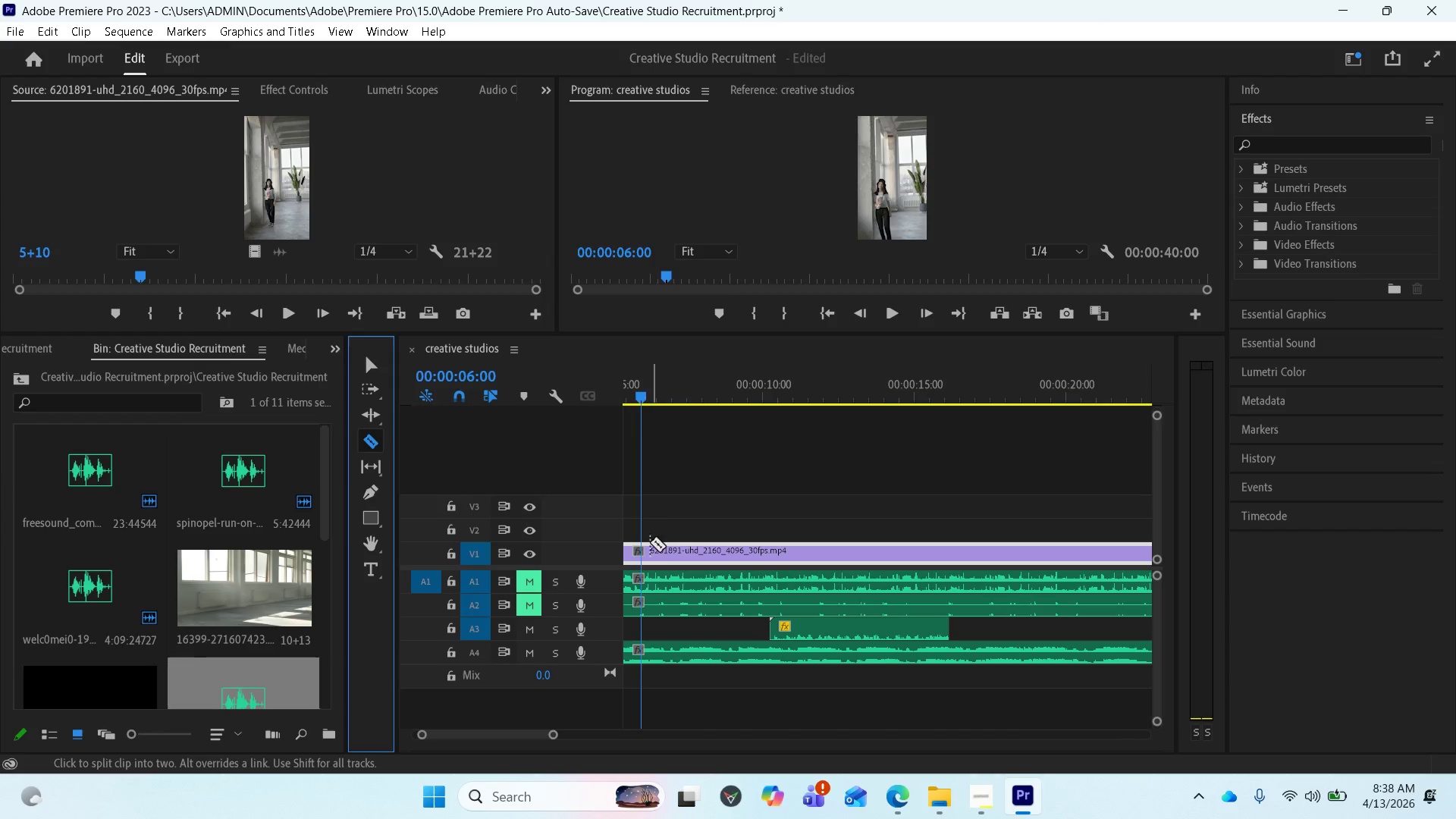 
left_click([642, 550])
 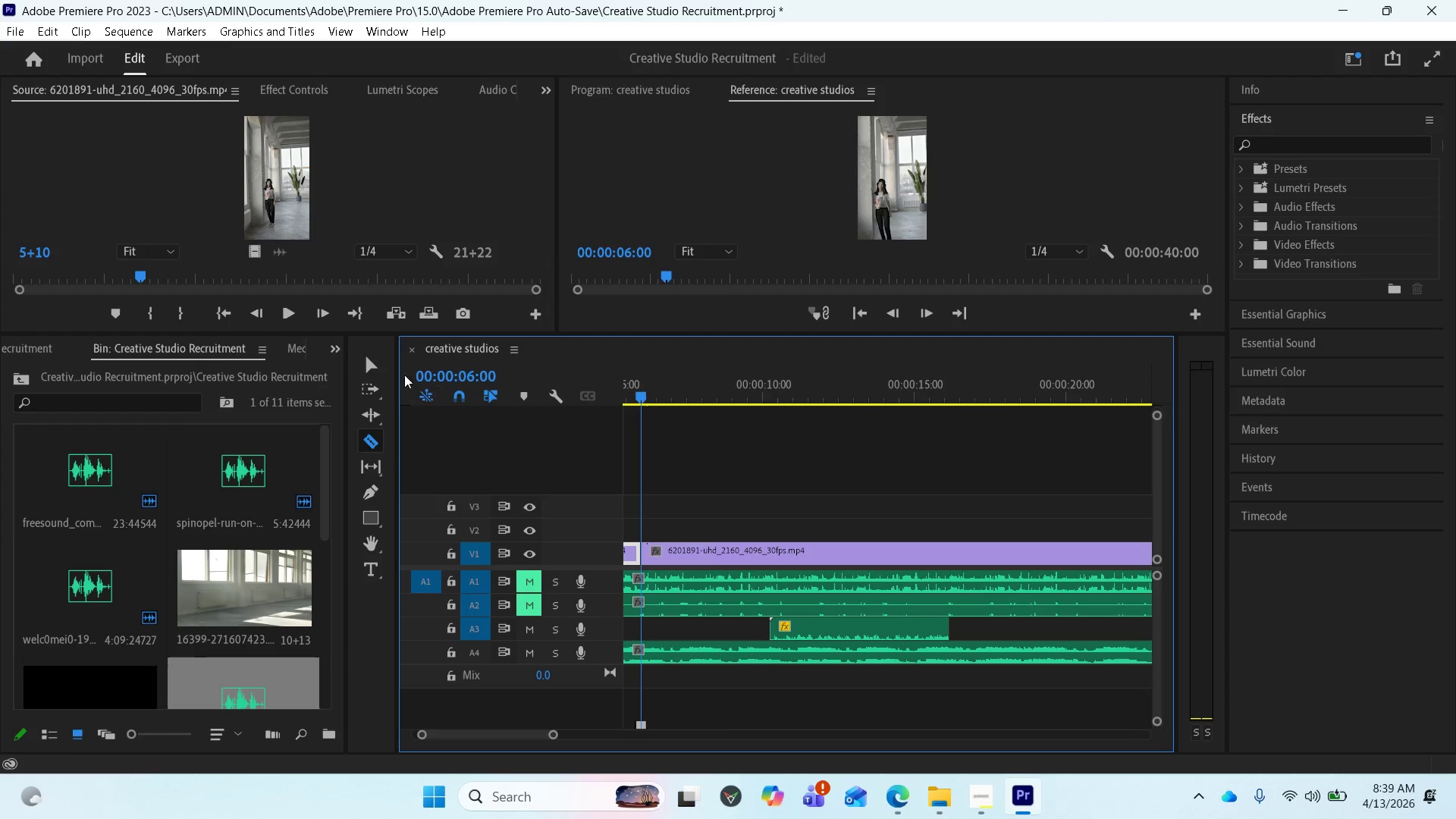 
left_click([373, 366])
 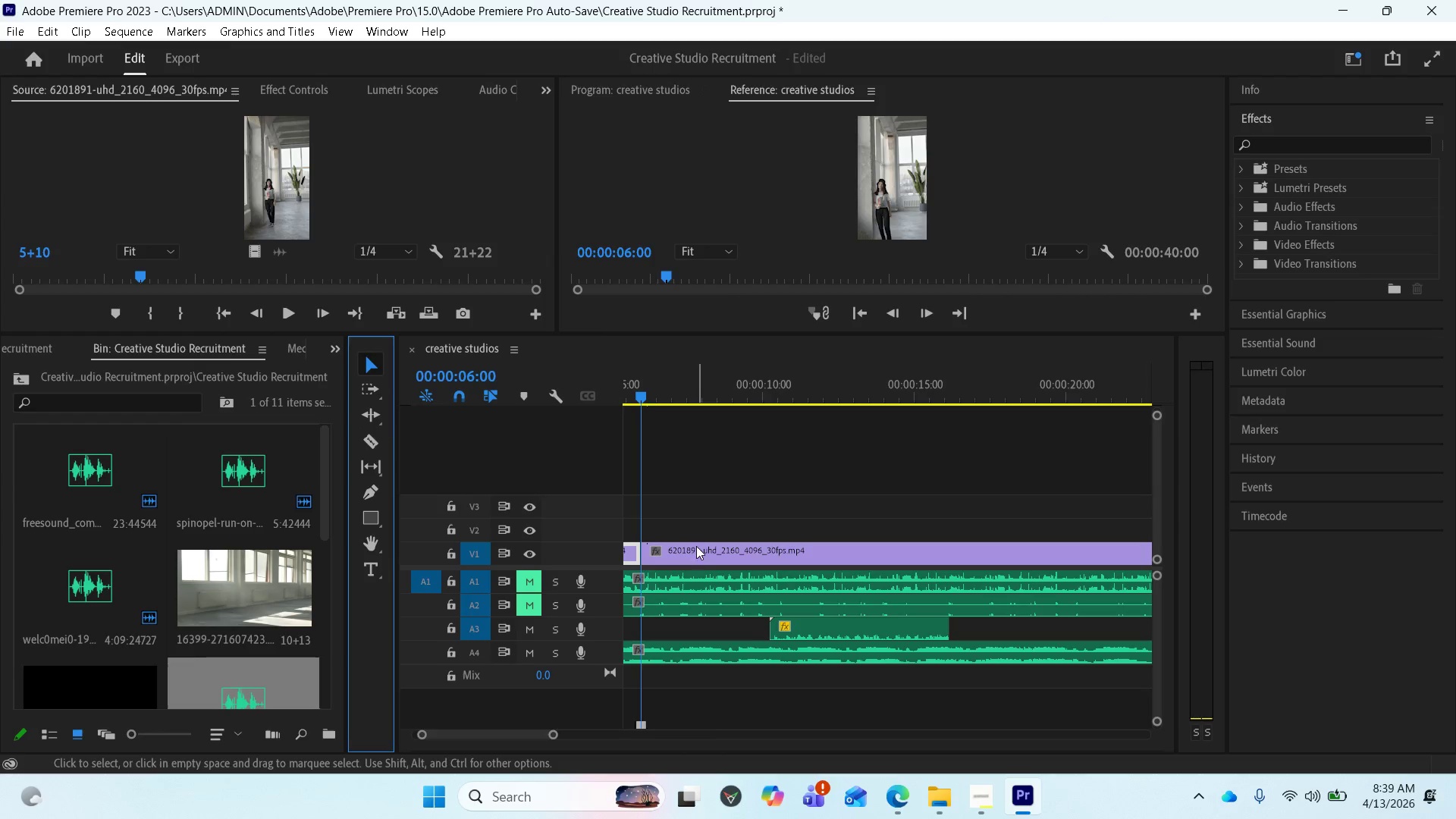 
left_click([694, 551])
 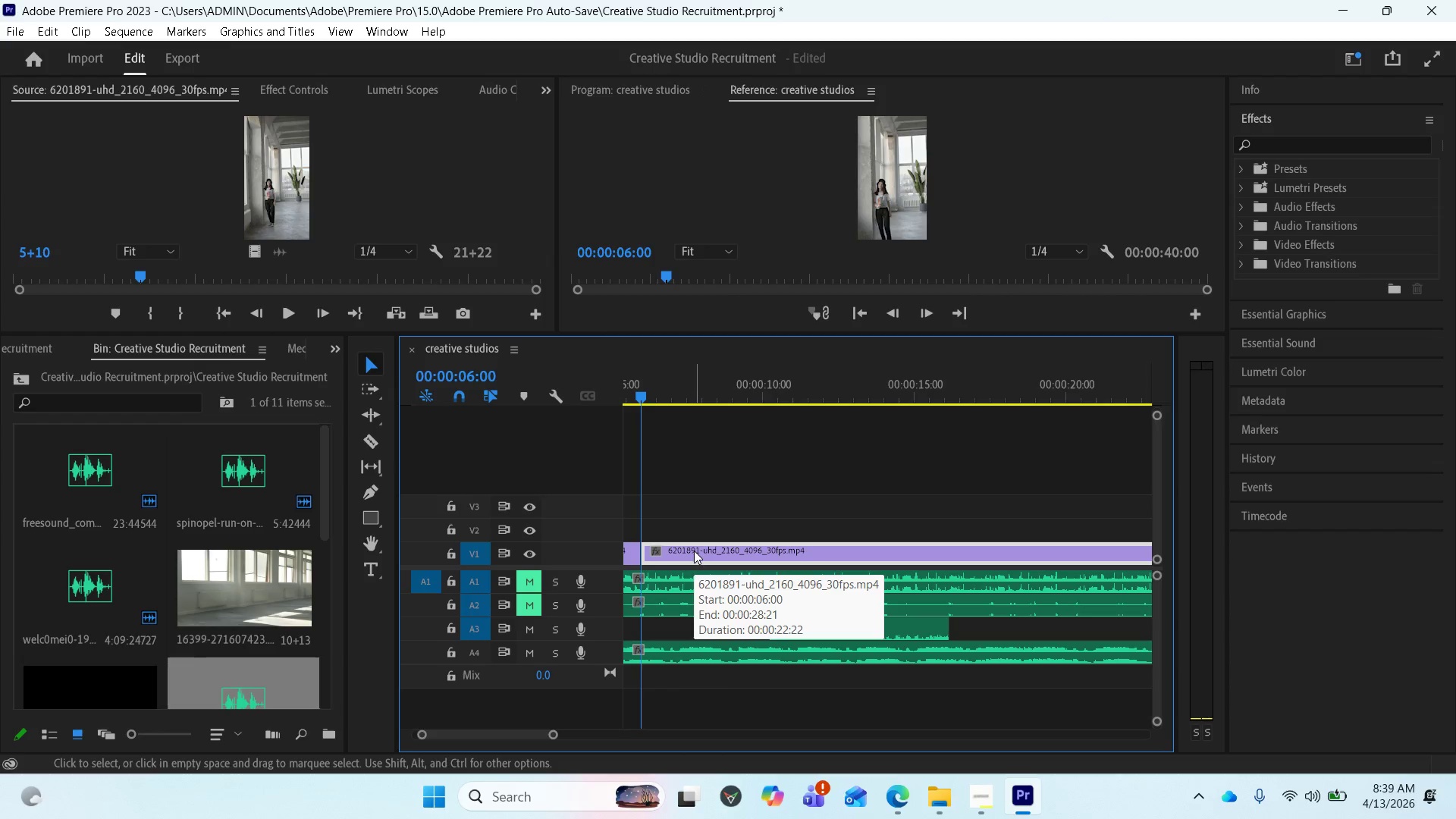 
key(Delete)
 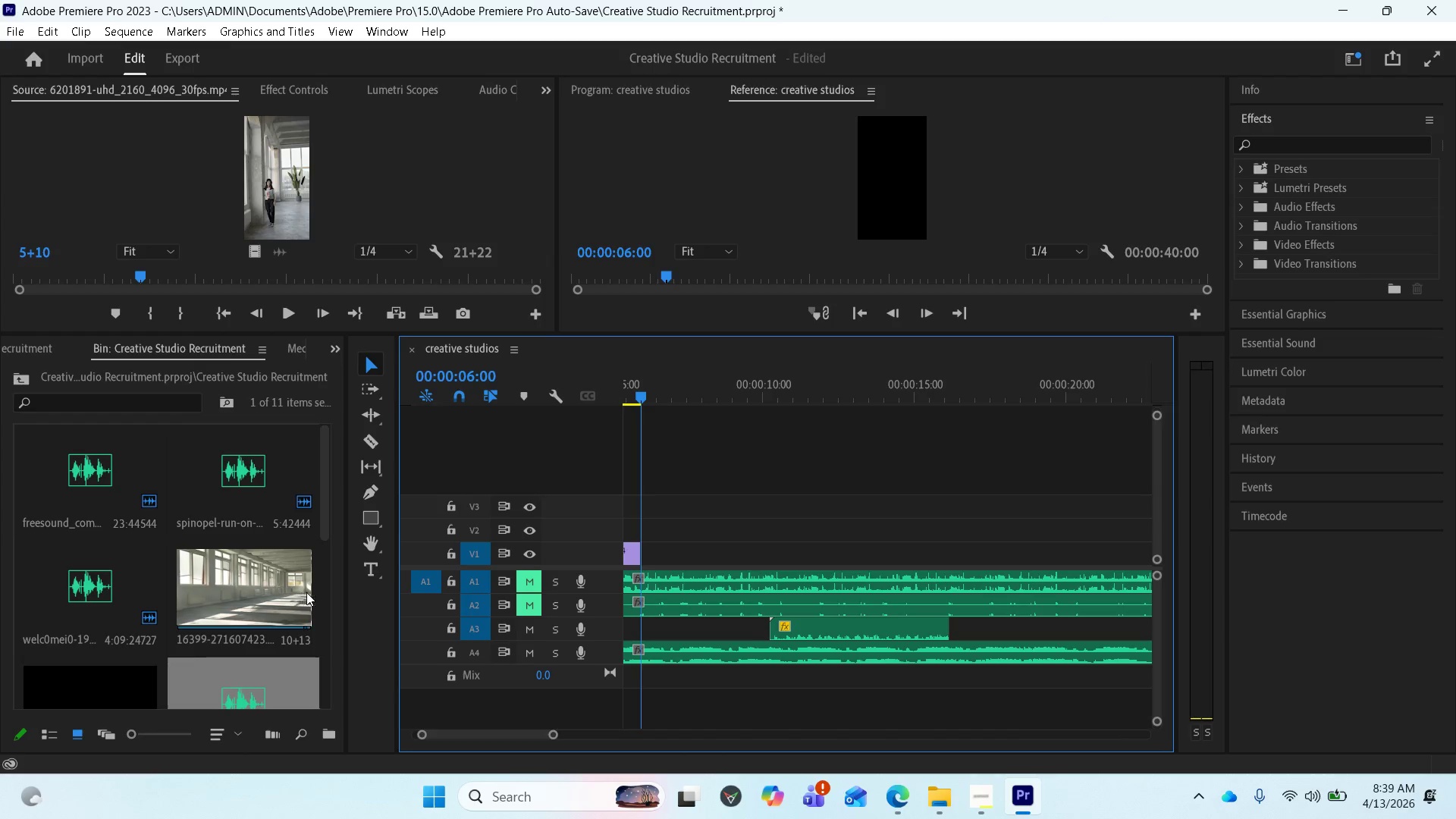 
wait(14.52)
 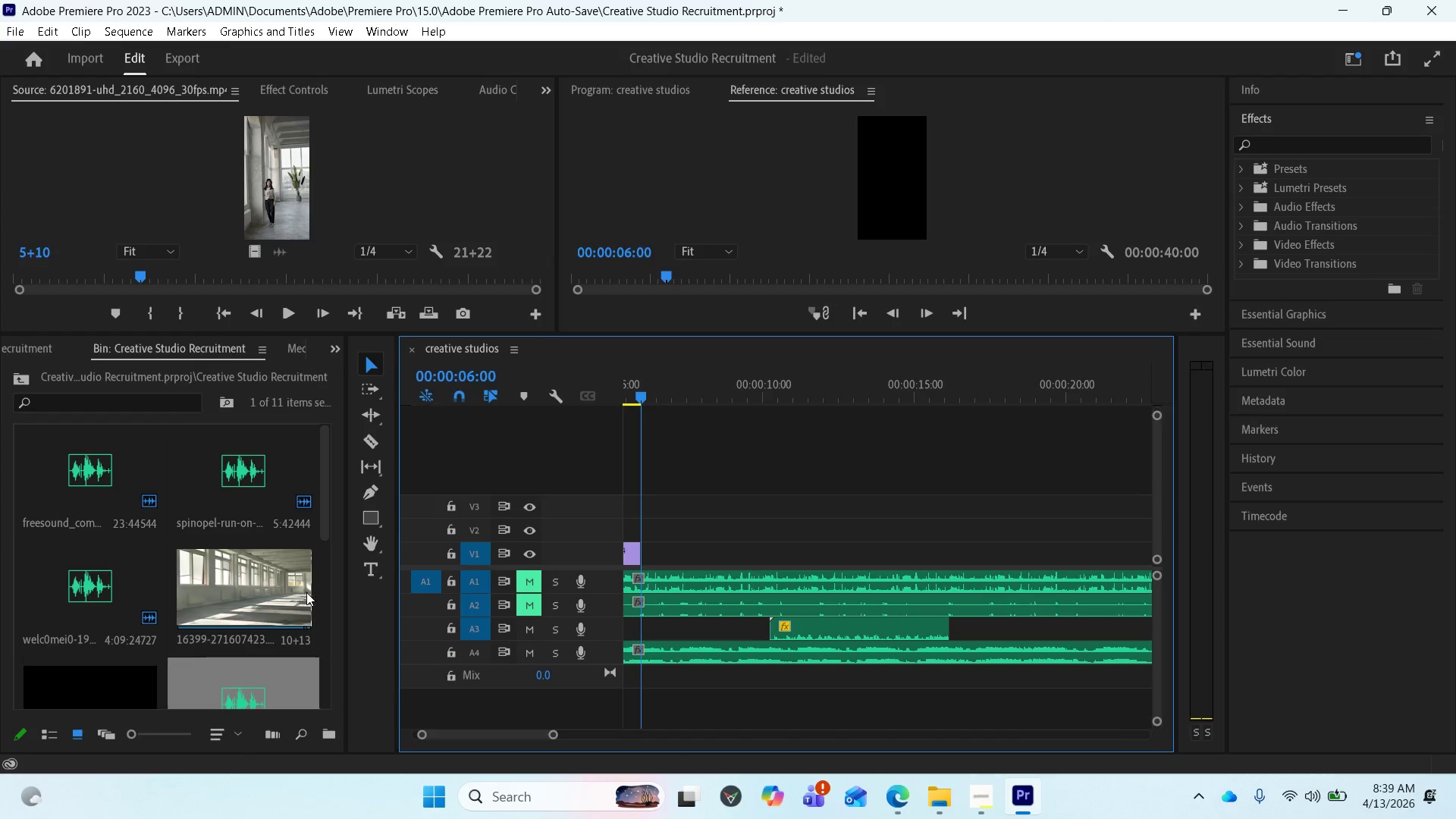 
left_click_drag(start_coordinate=[245, 582], to_coordinate=[645, 554])
 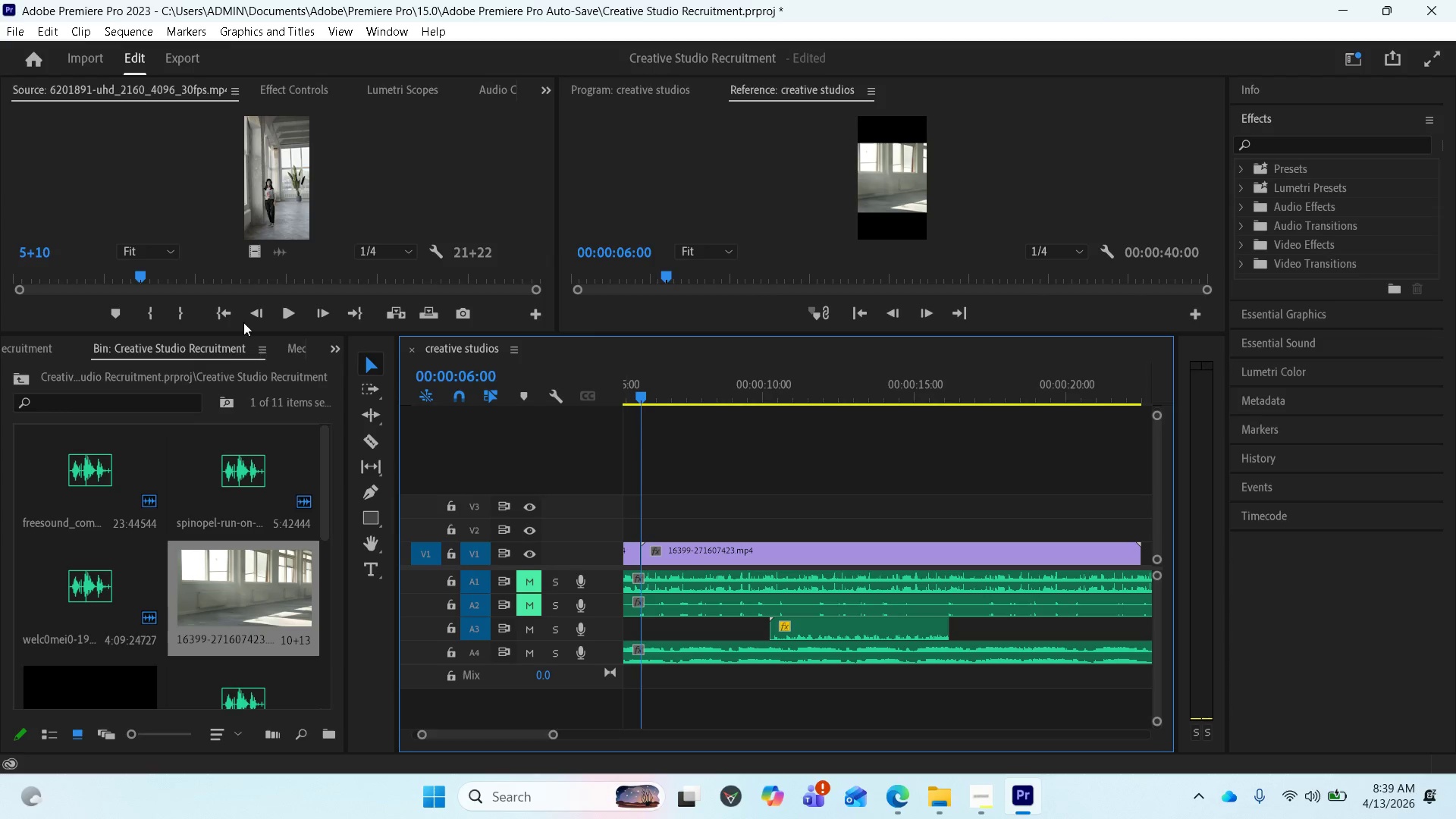 
left_click([703, 557])
 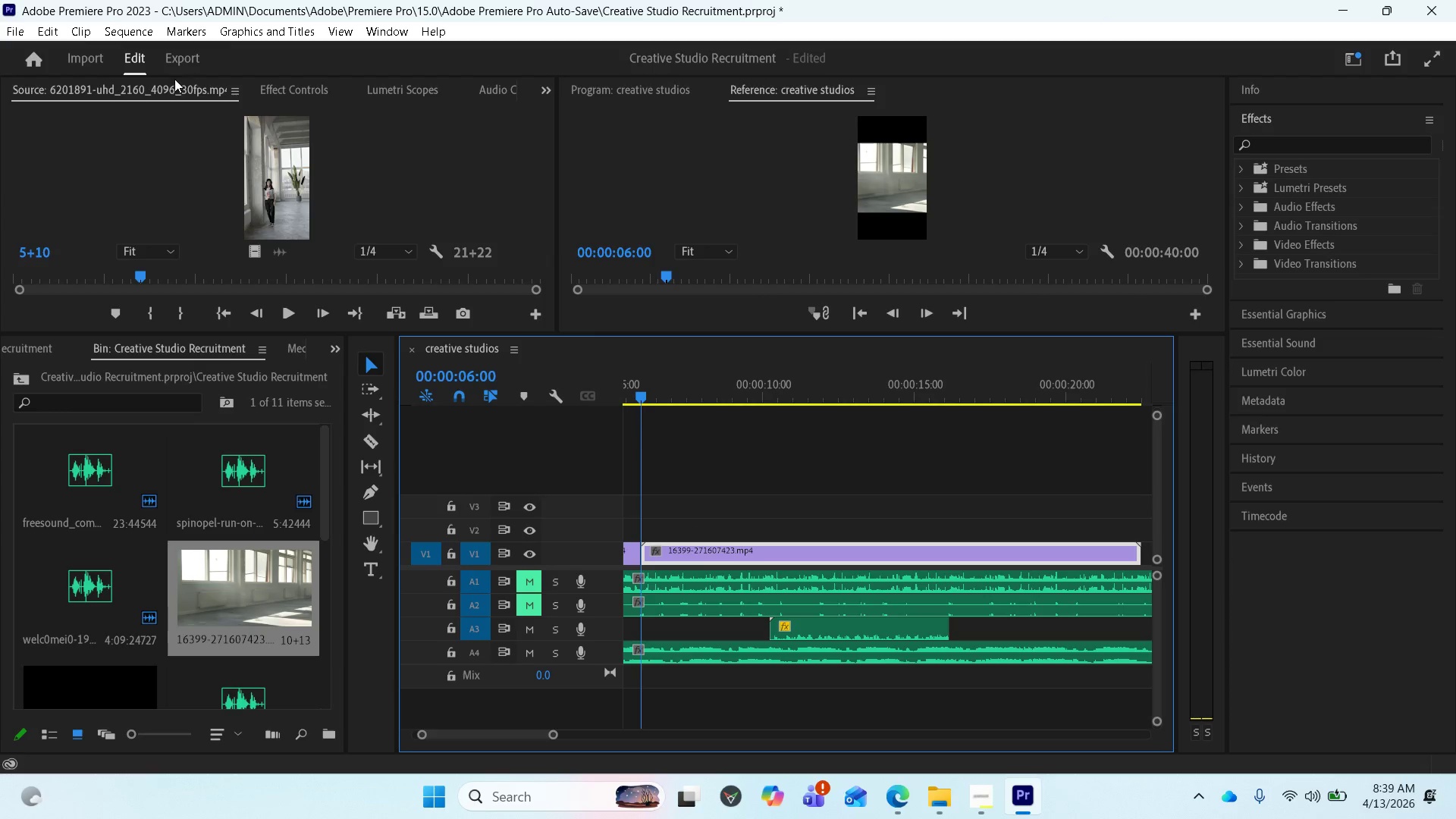 
scroll: coordinate [274, 93], scroll_direction: down, amount: 2.0
 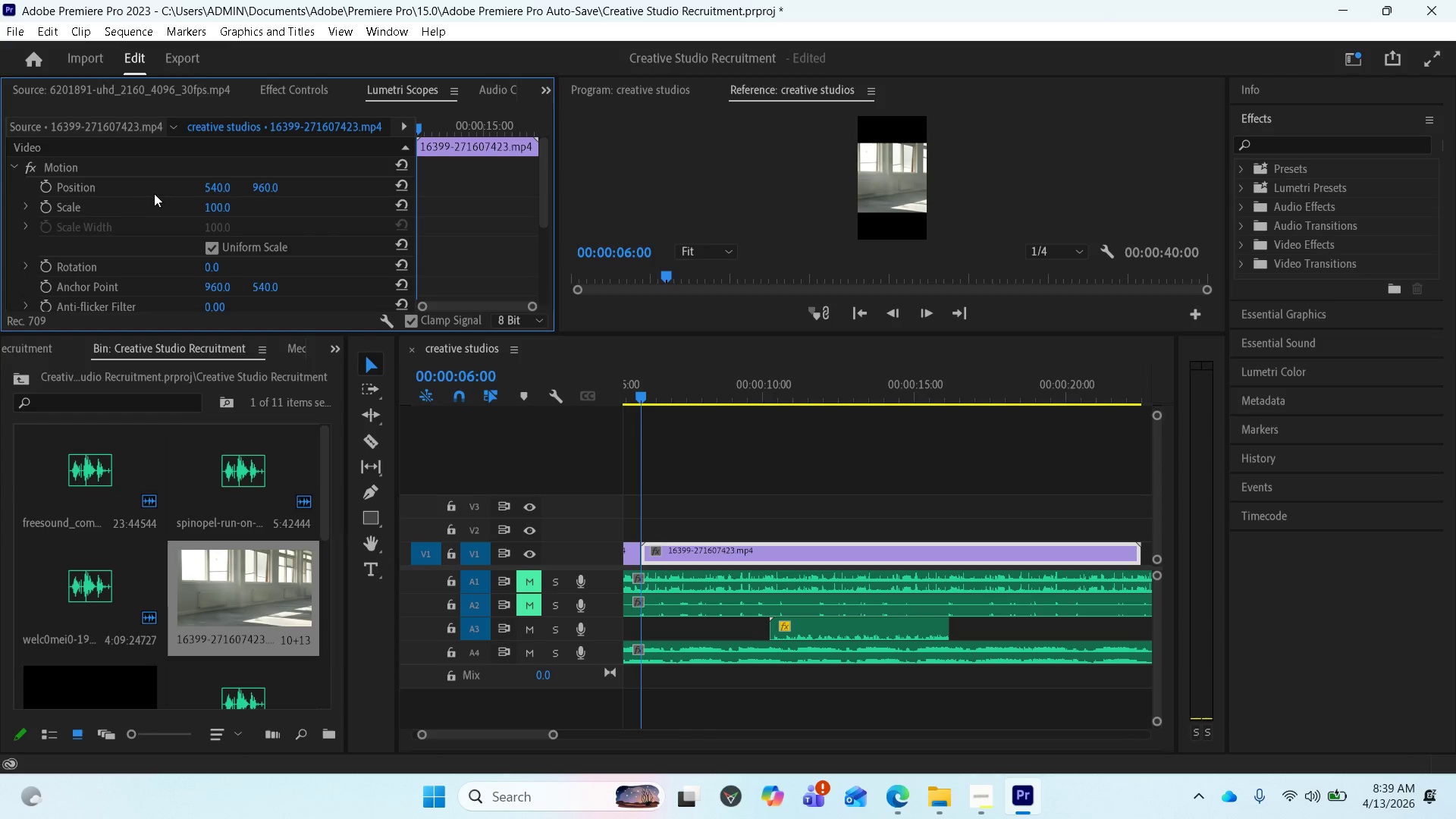 
wait(6.37)
 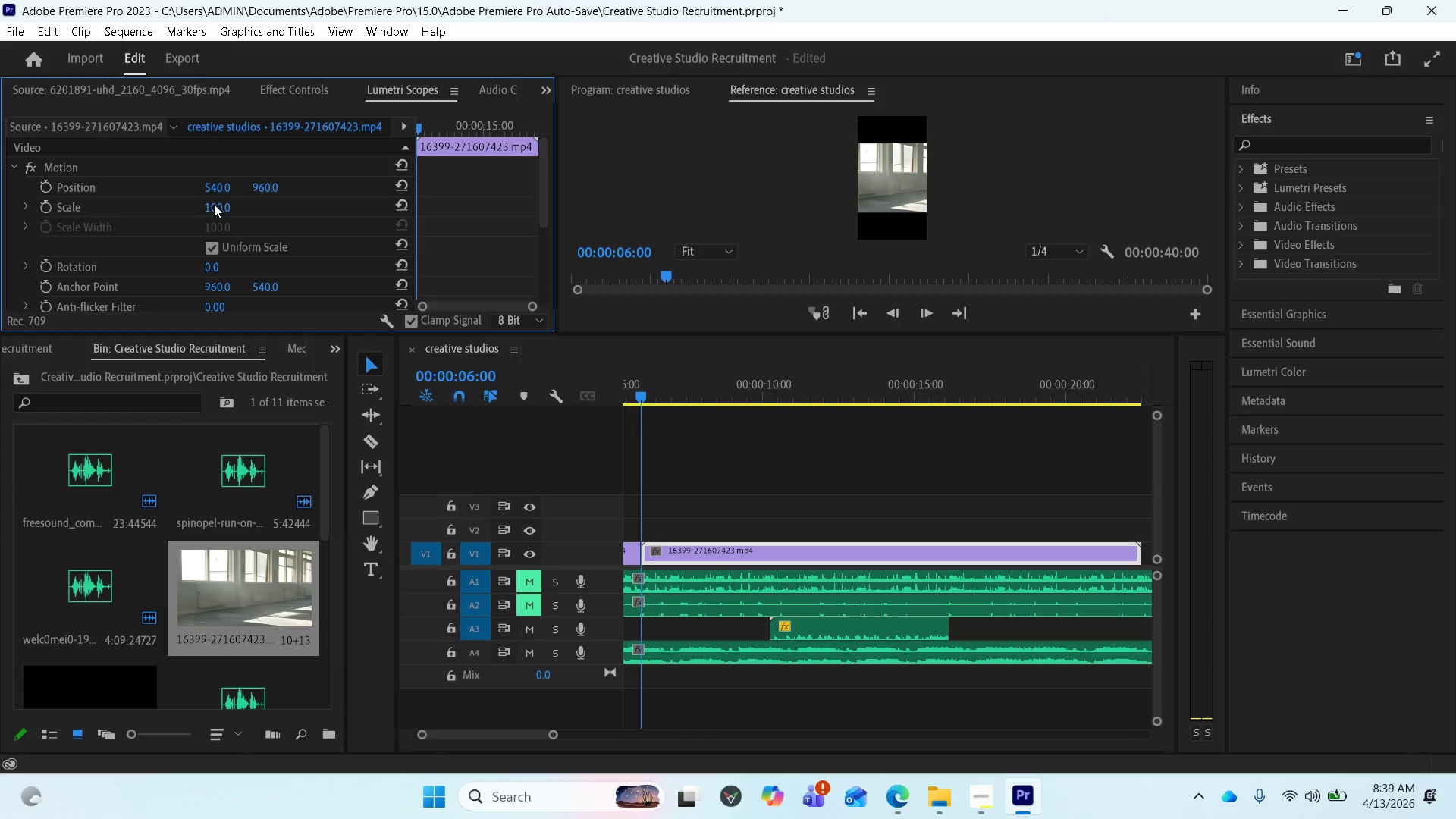 
left_click_drag(start_coordinate=[215, 187], to_coordinate=[233, 187])
 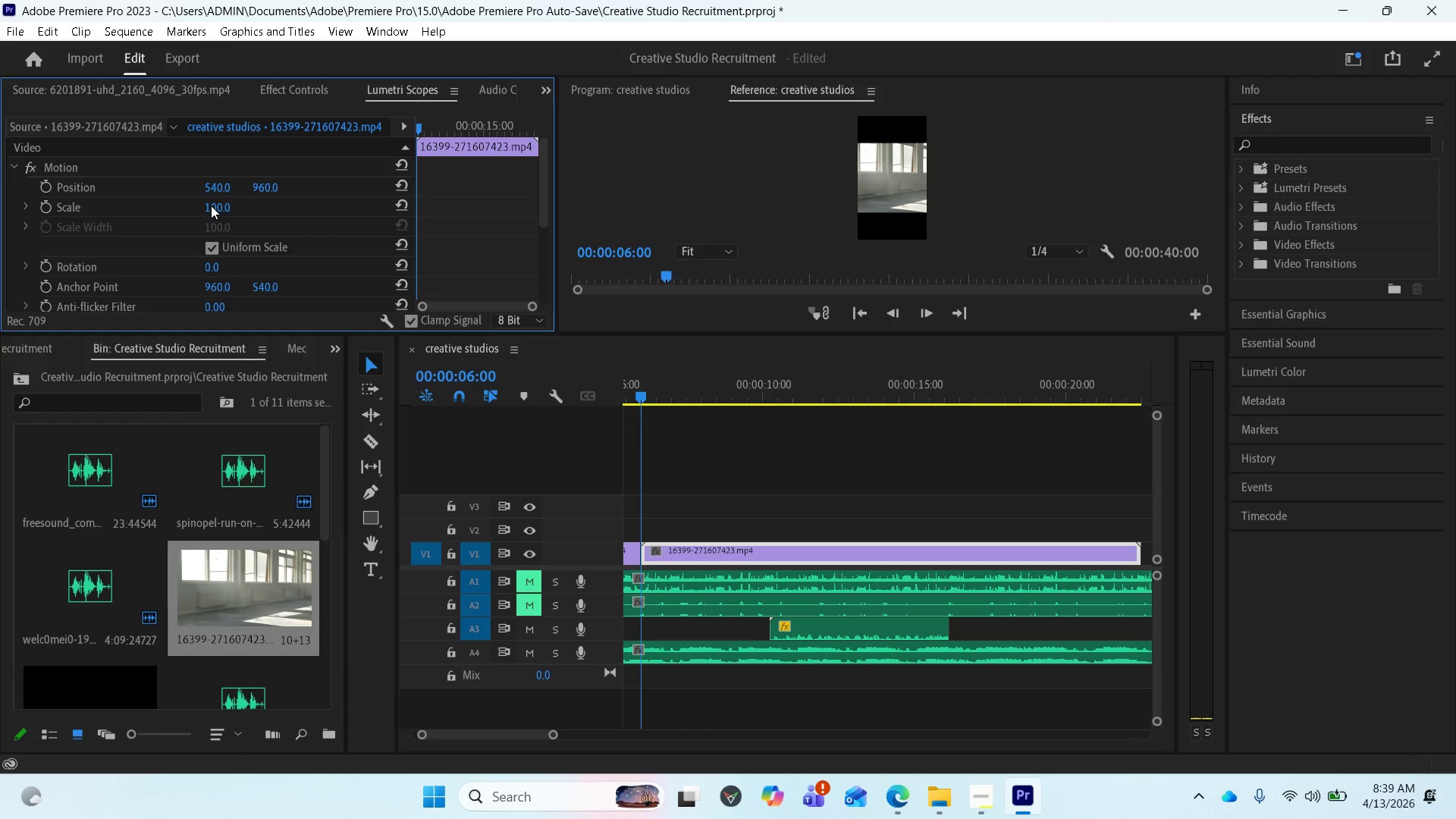 
left_click([211, 206])
 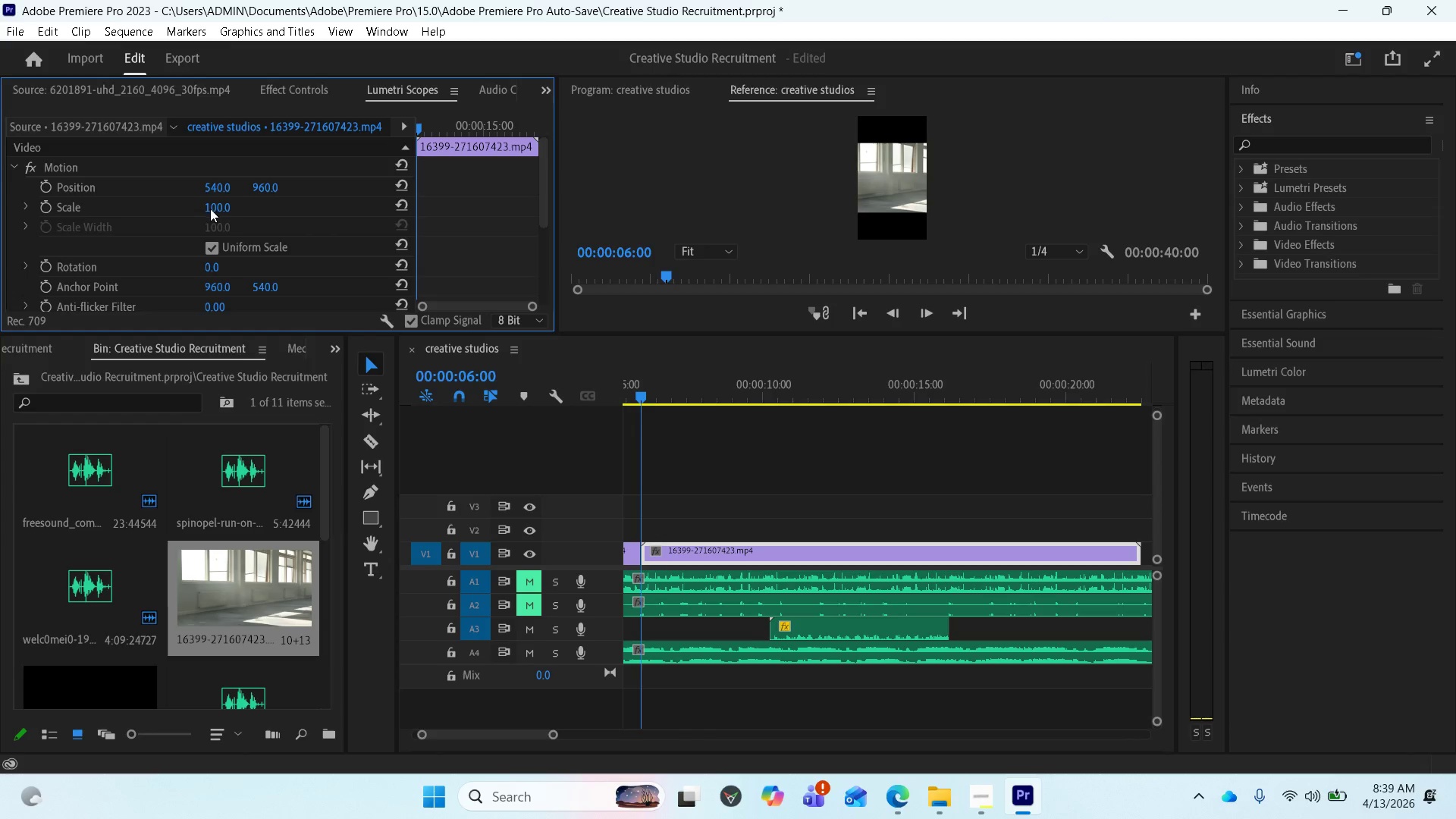 
left_click([209, 209])
 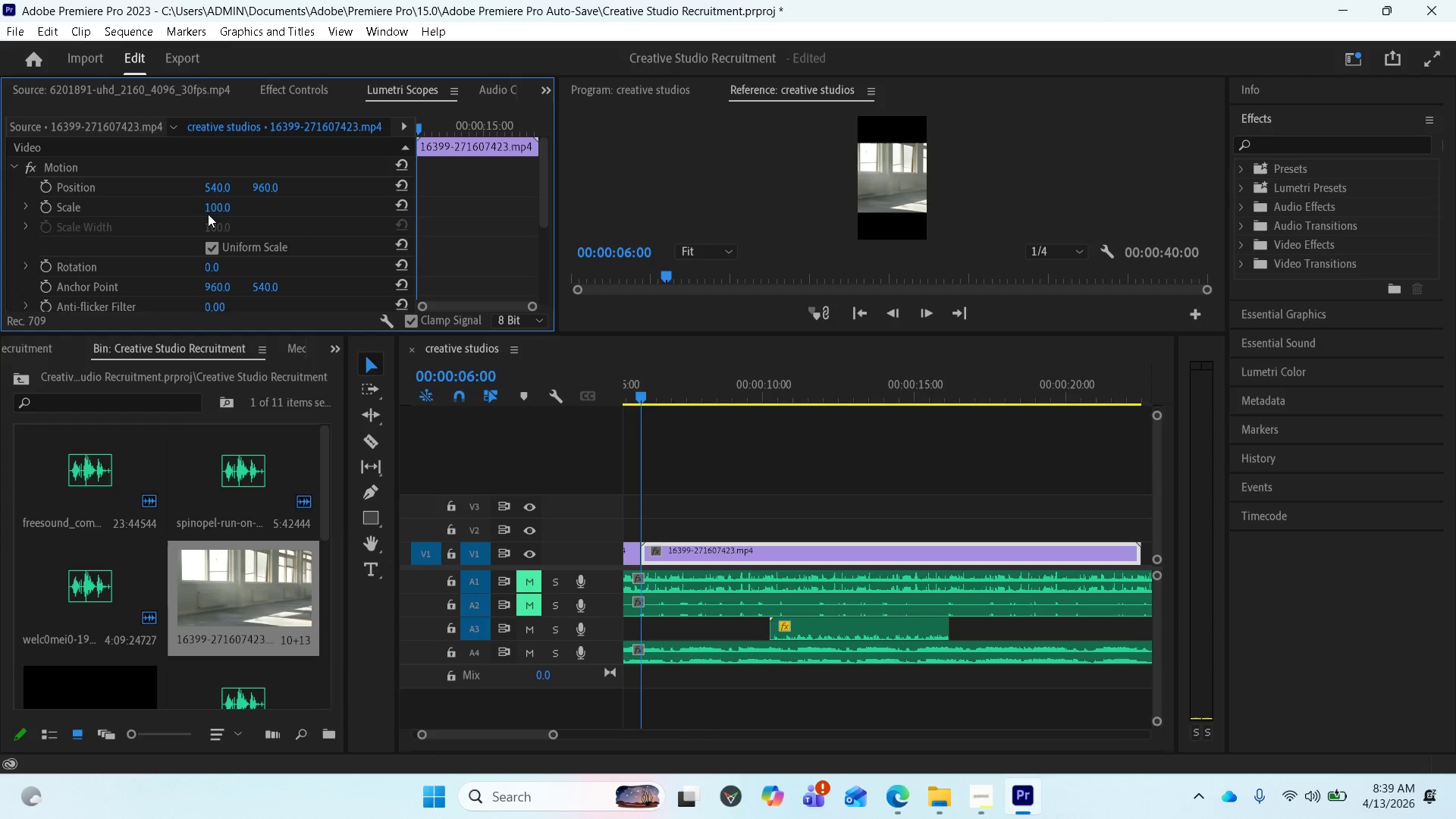 
left_click_drag(start_coordinate=[207, 211], to_coordinate=[253, 212])
 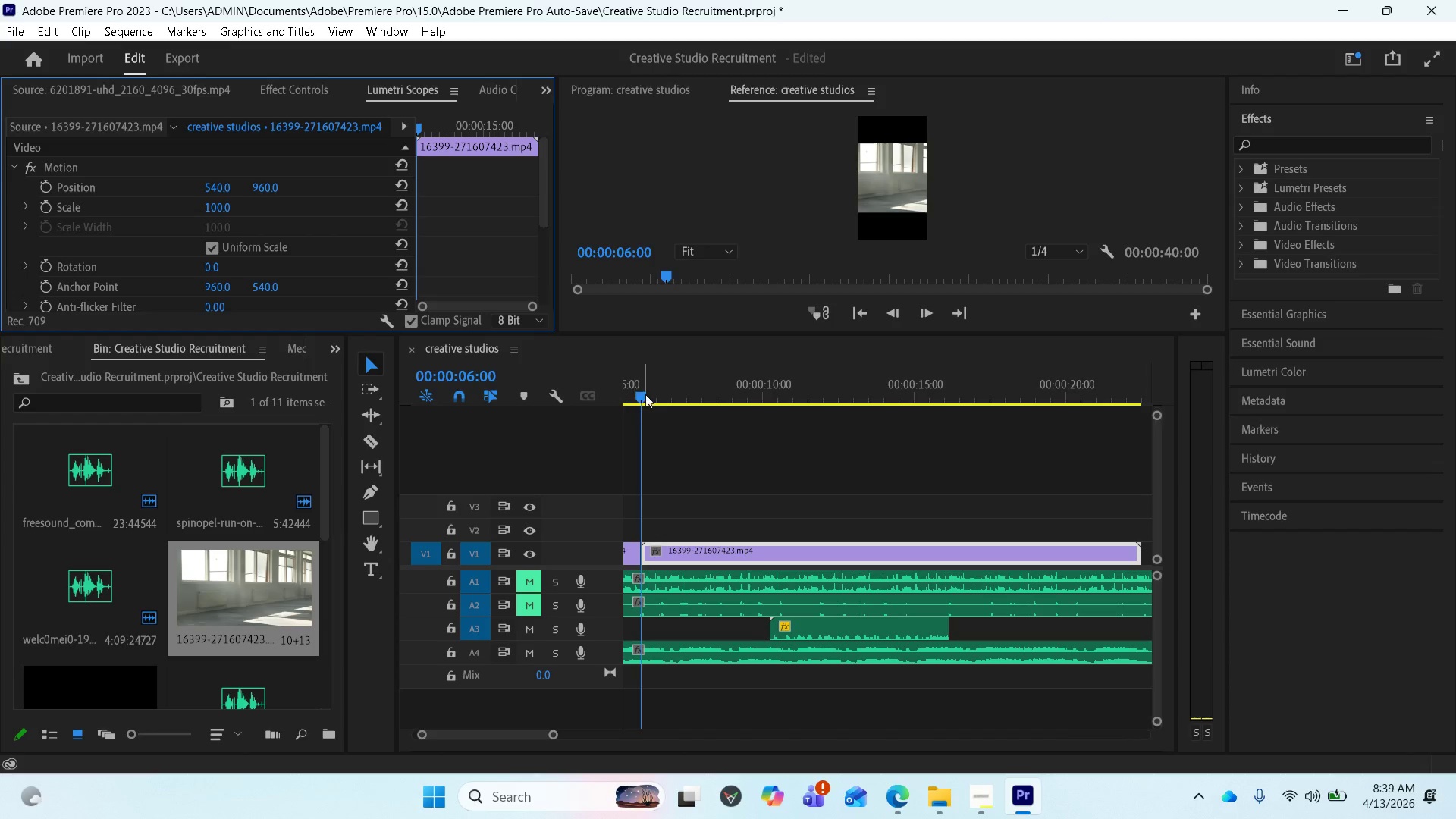 
left_click_drag(start_coordinate=[645, 394], to_coordinate=[661, 394])
 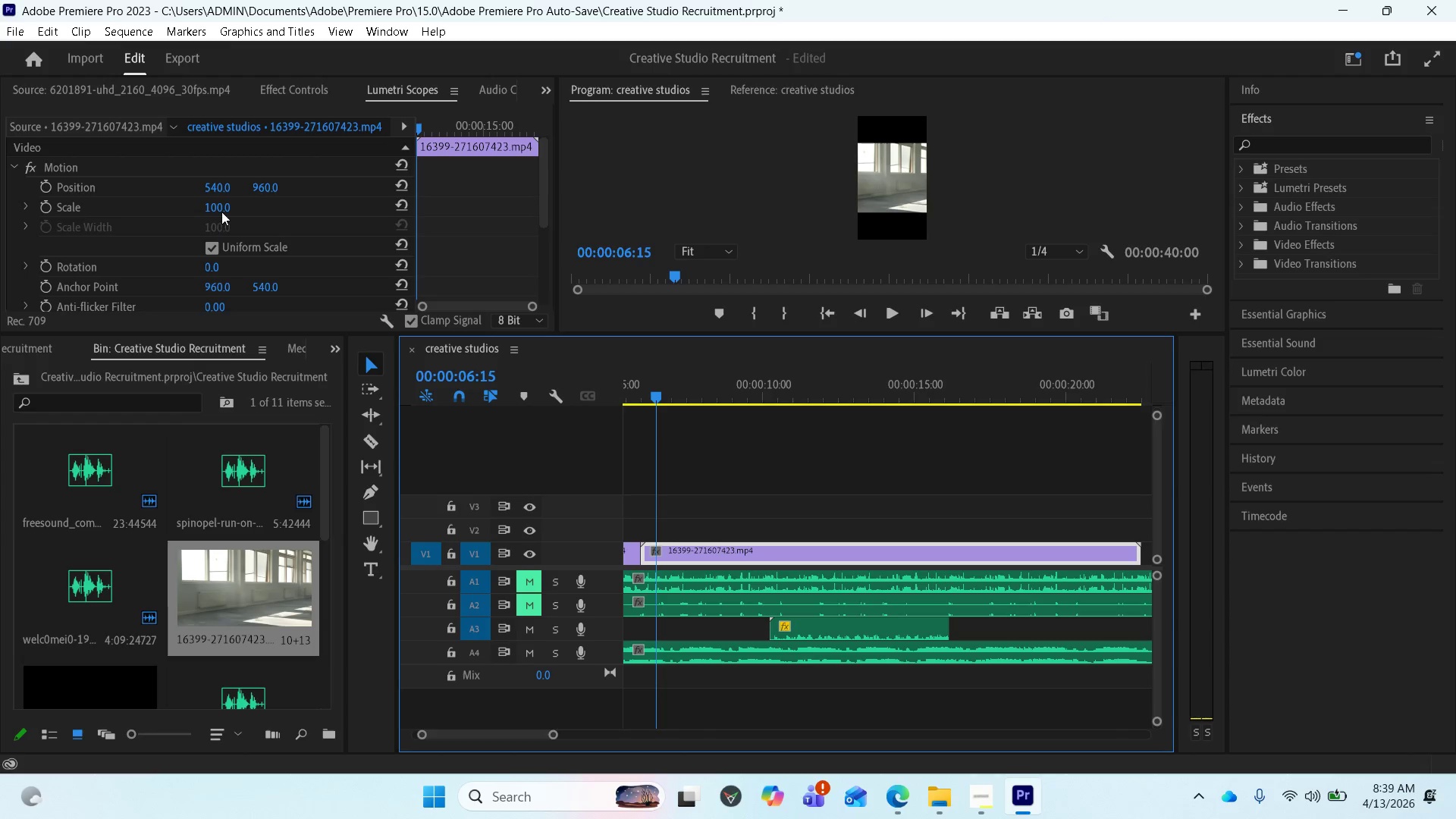 
left_click([221, 210])
 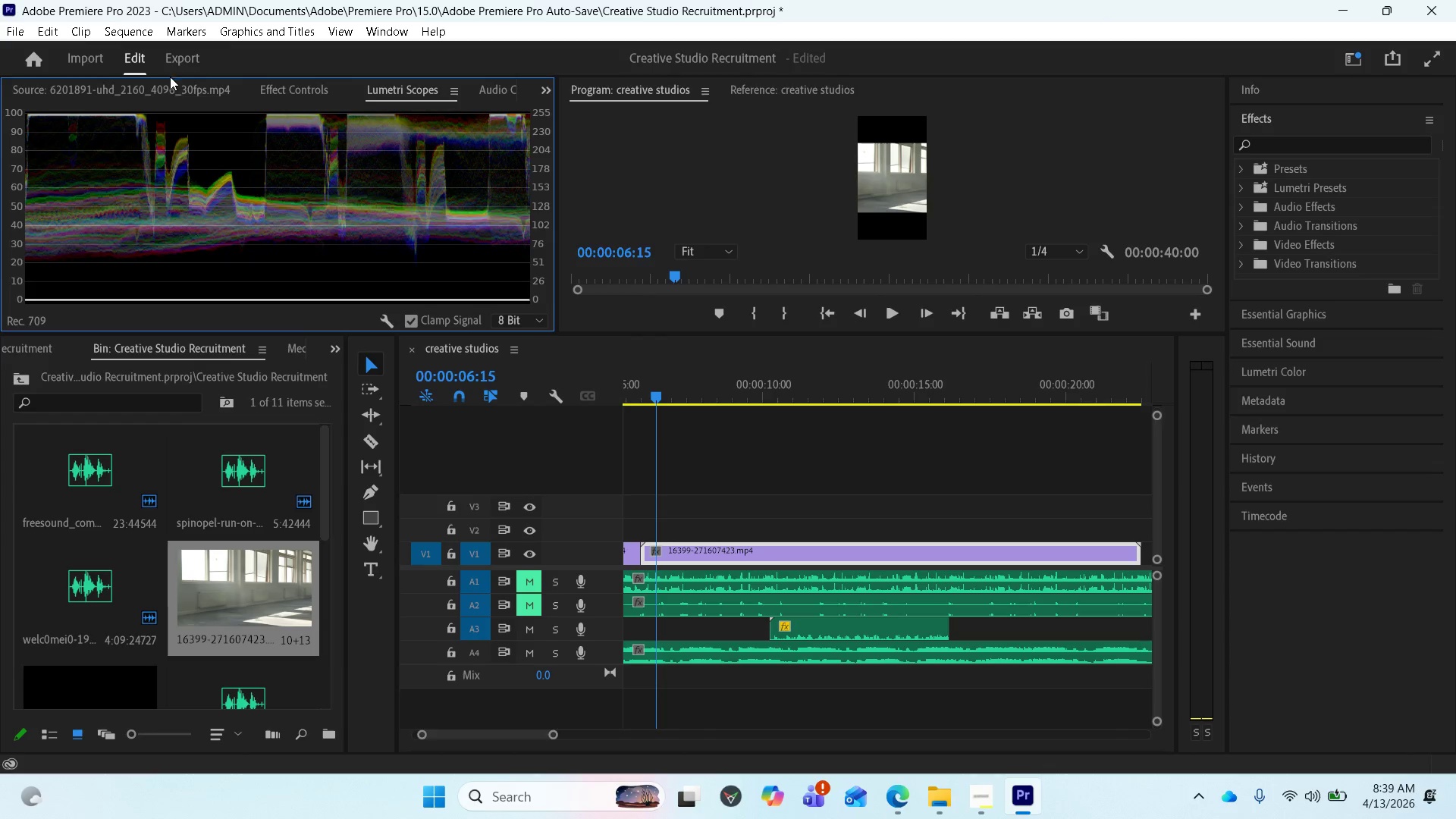 
left_click([262, 89])
 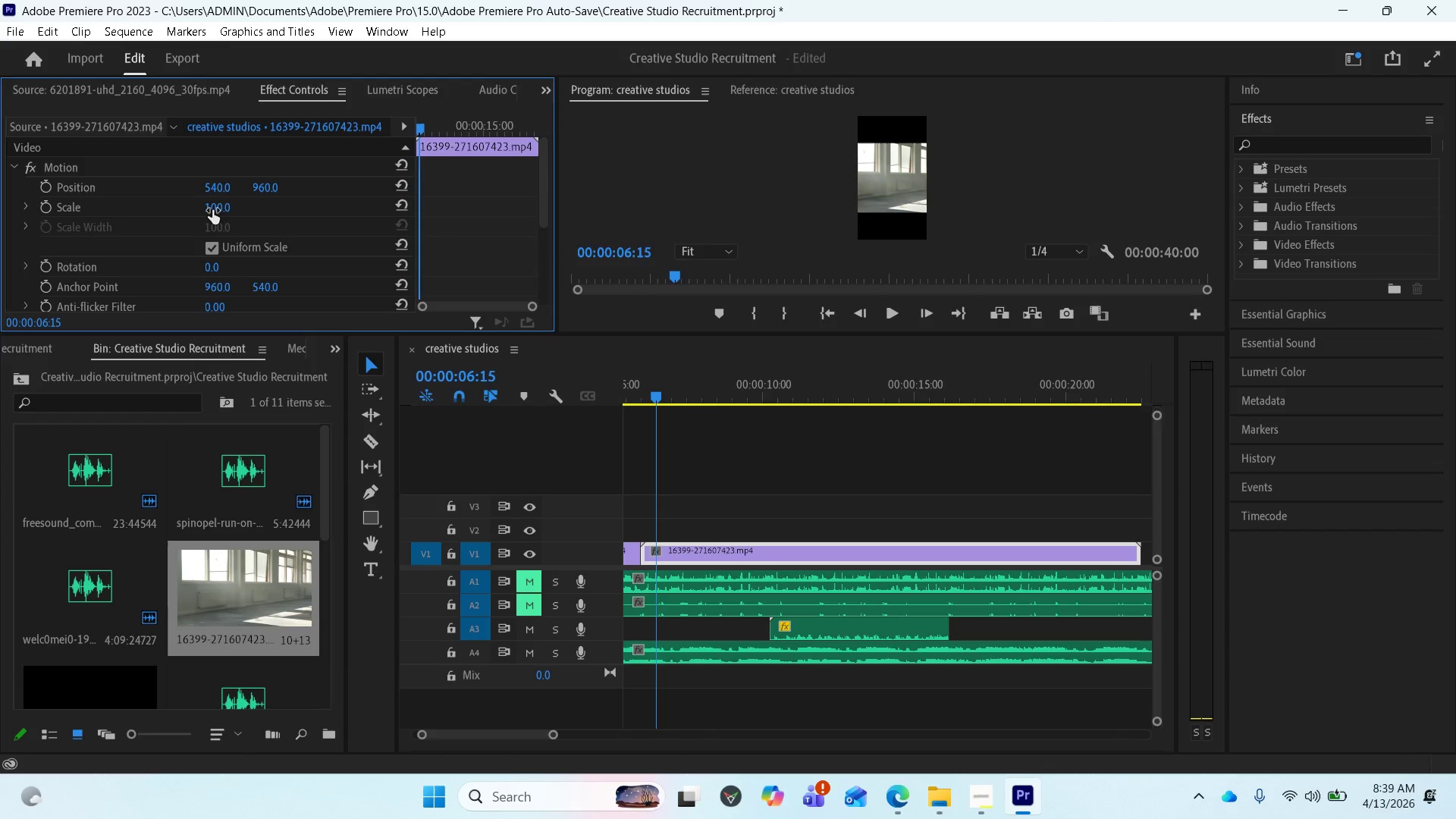 
left_click_drag(start_coordinate=[212, 210], to_coordinate=[336, 206])
 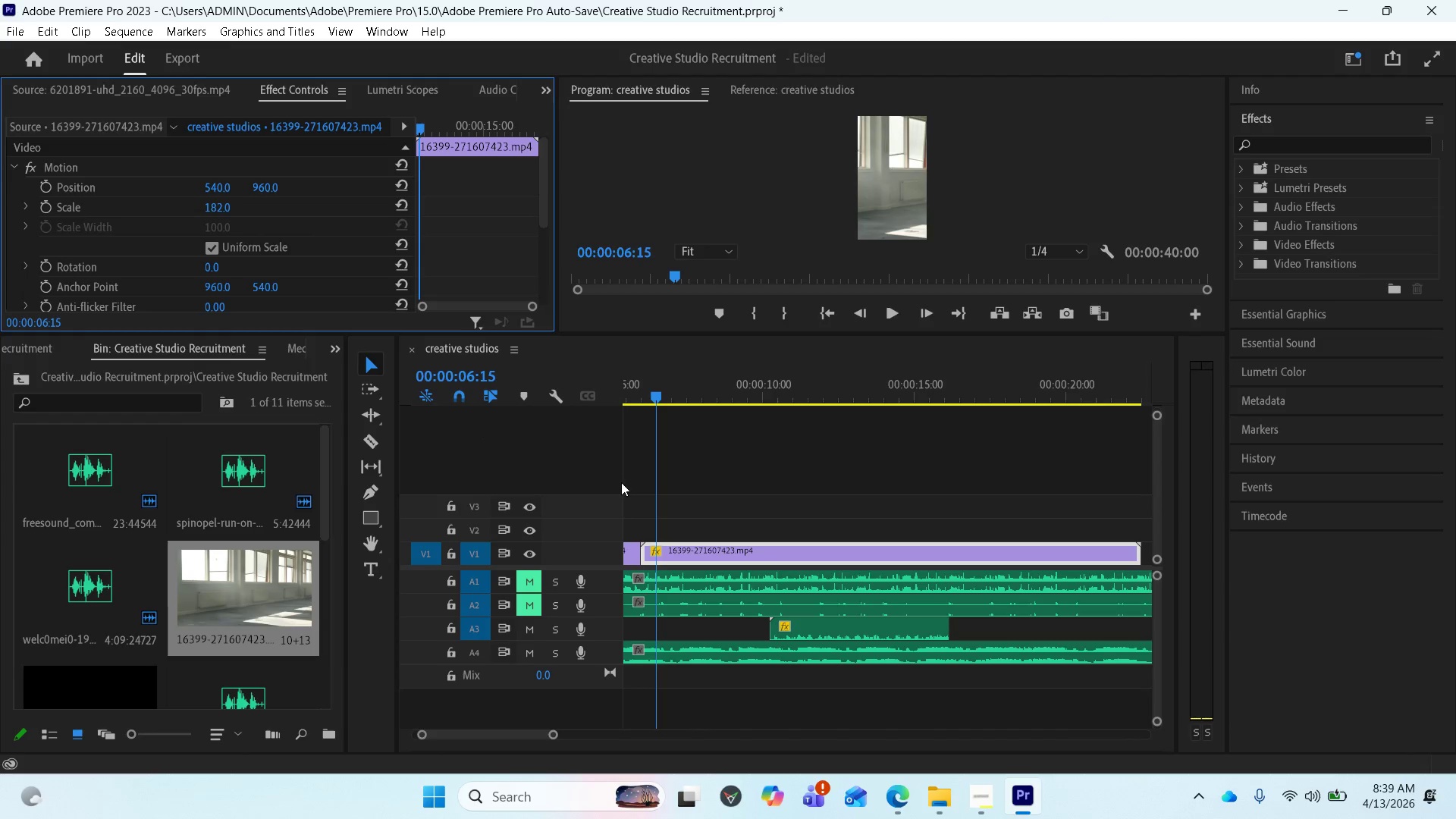 
key(Space)
 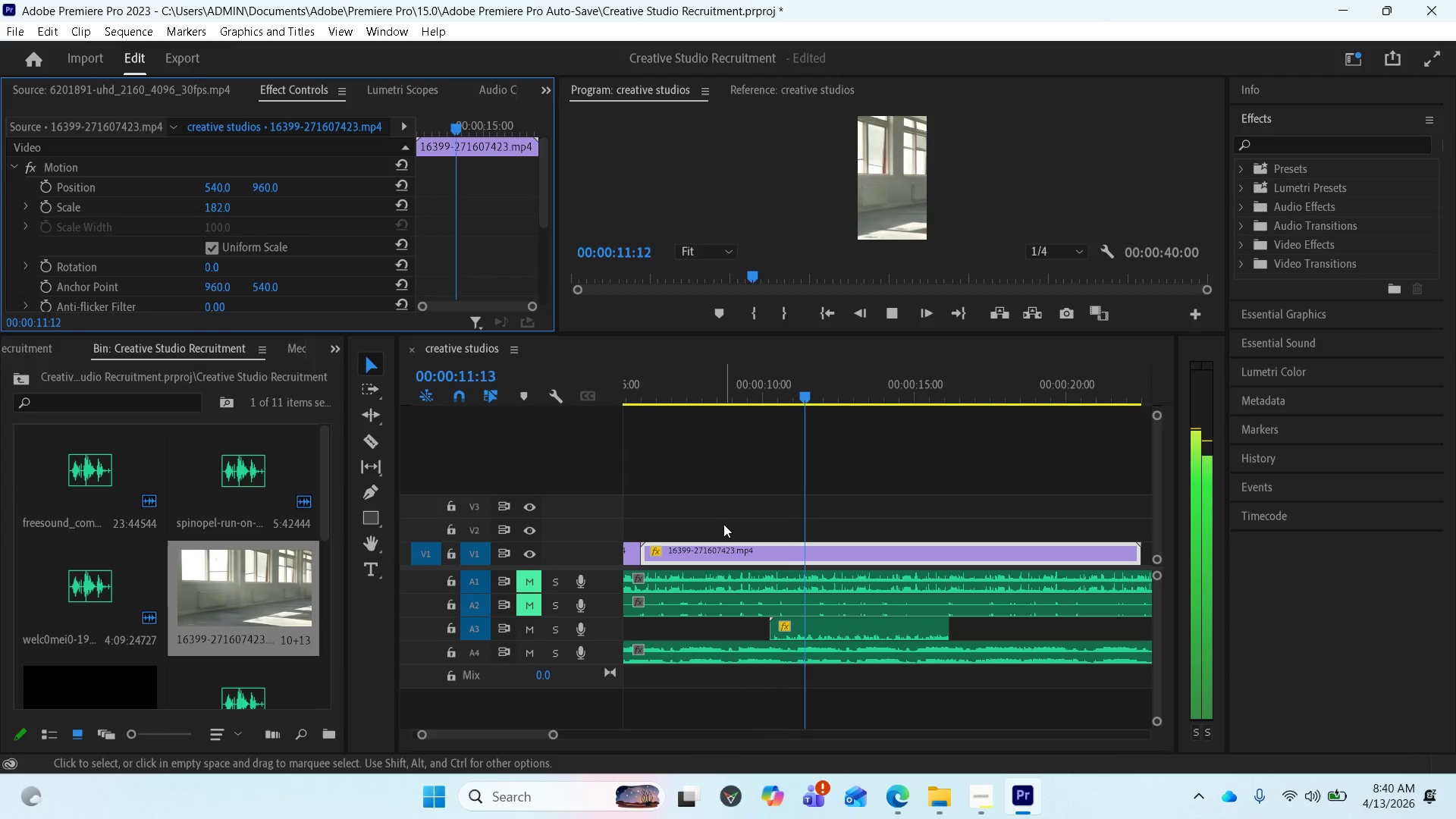 
wait(6.64)
 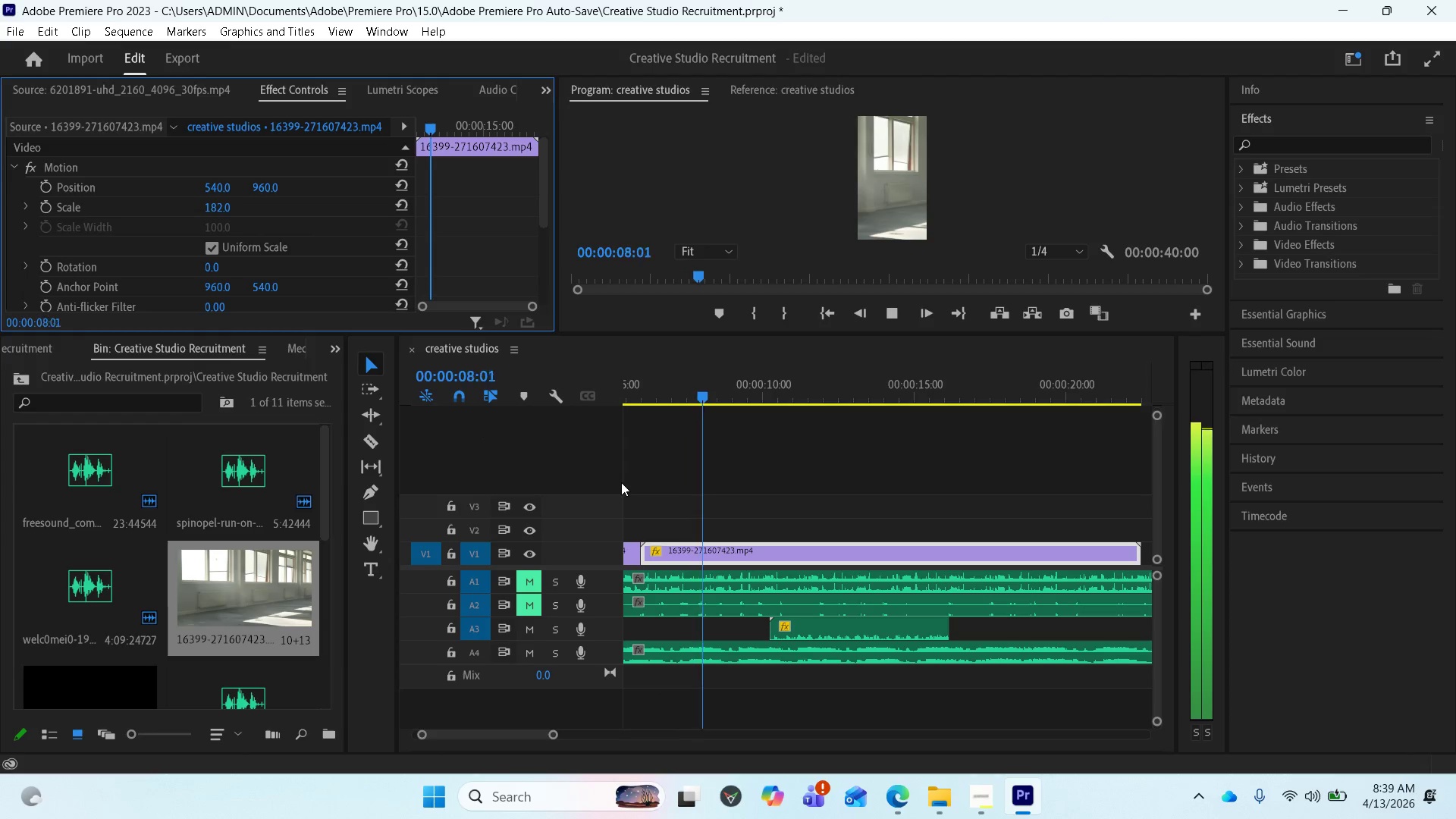 
key(Space)
 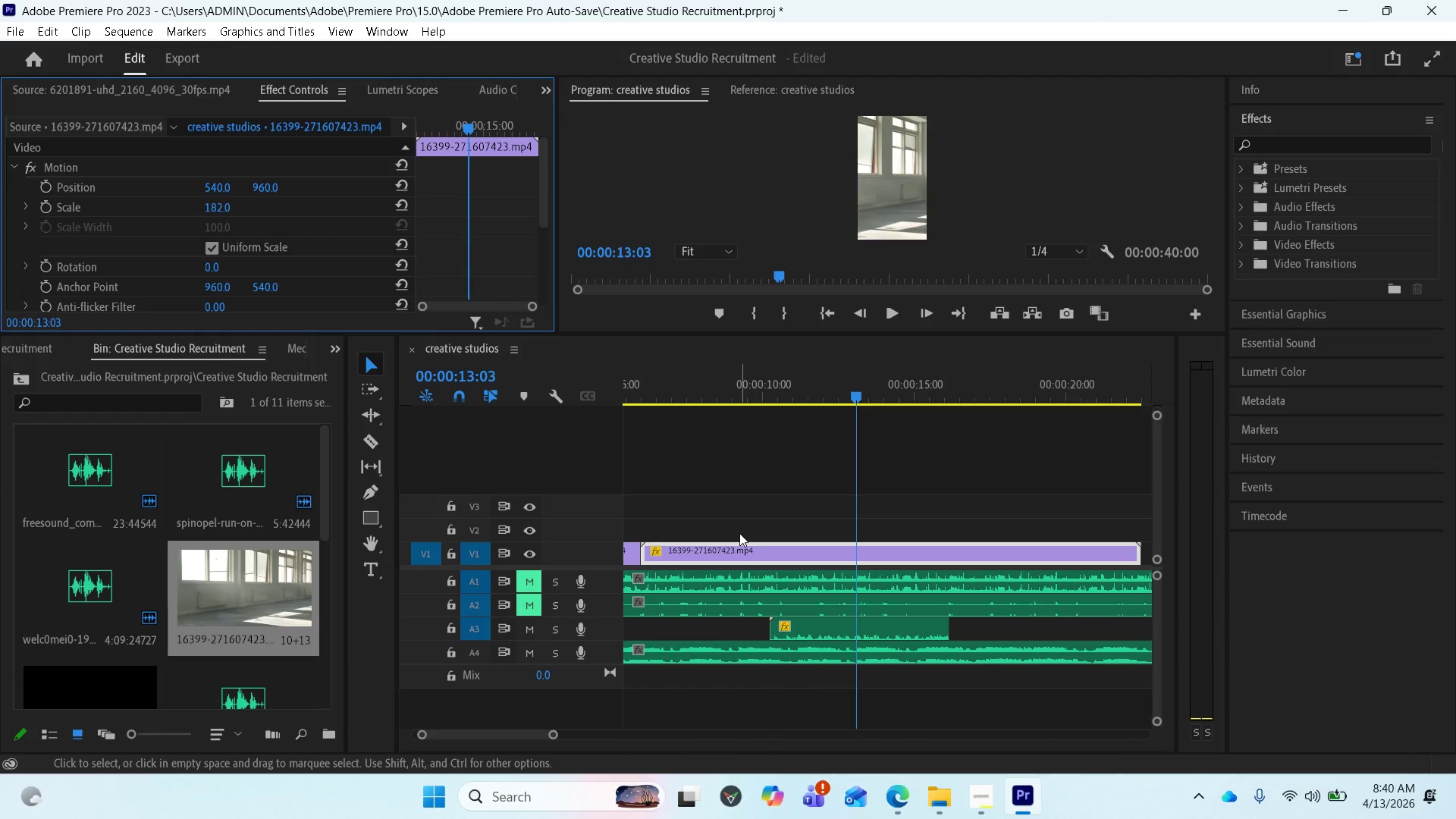 
key(Space)
 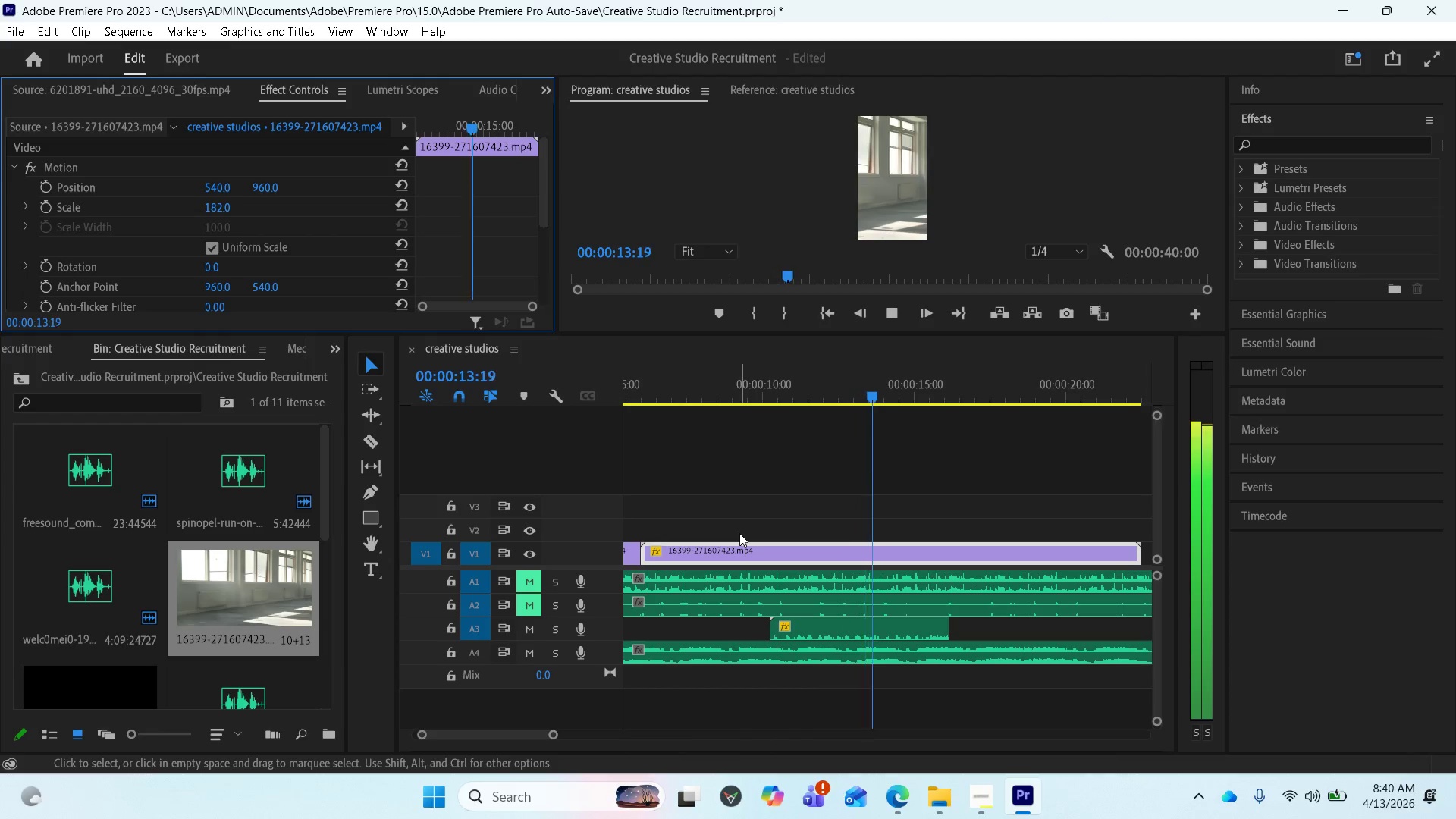 
key(Space)
 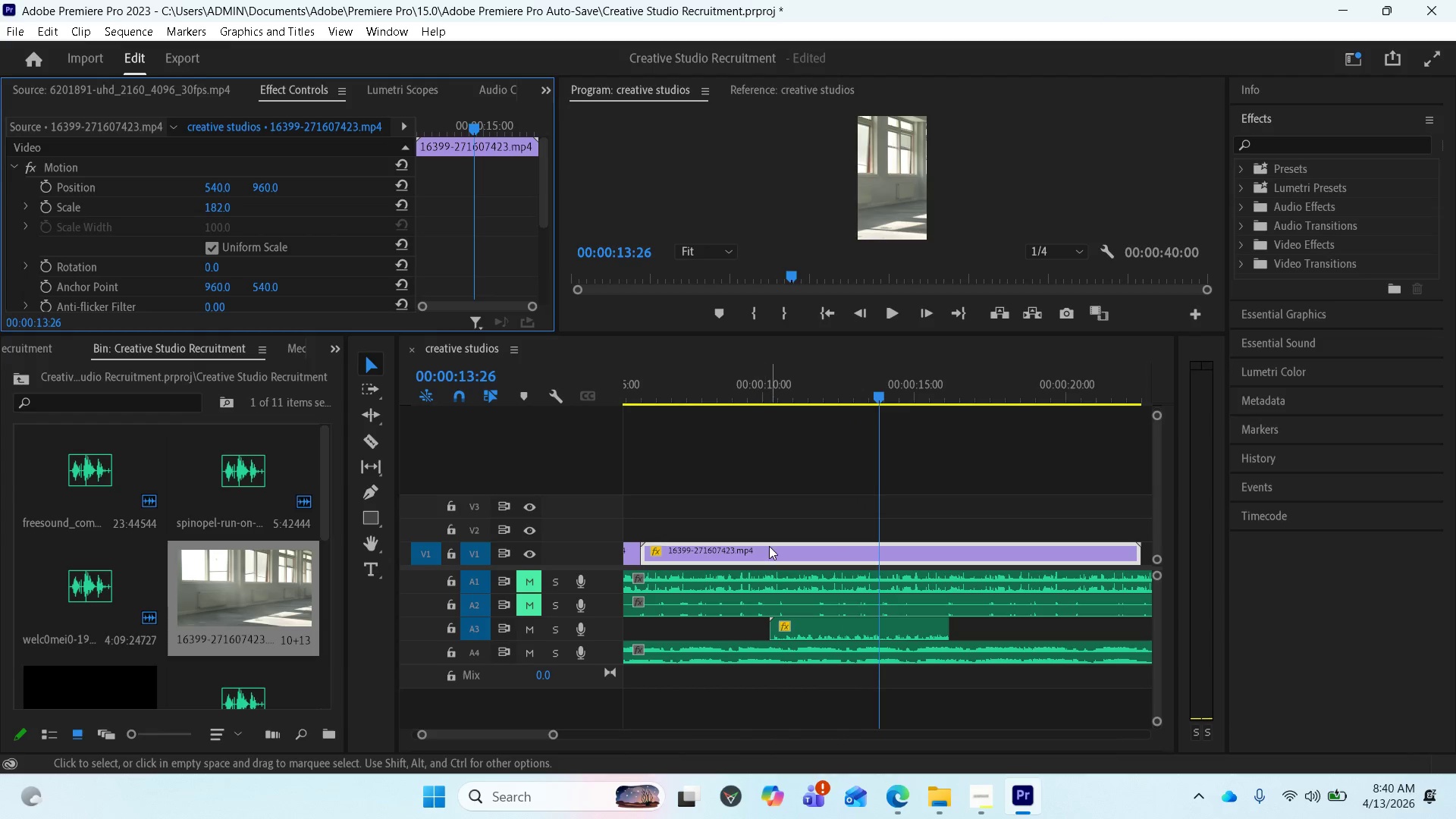 
key(Space)
 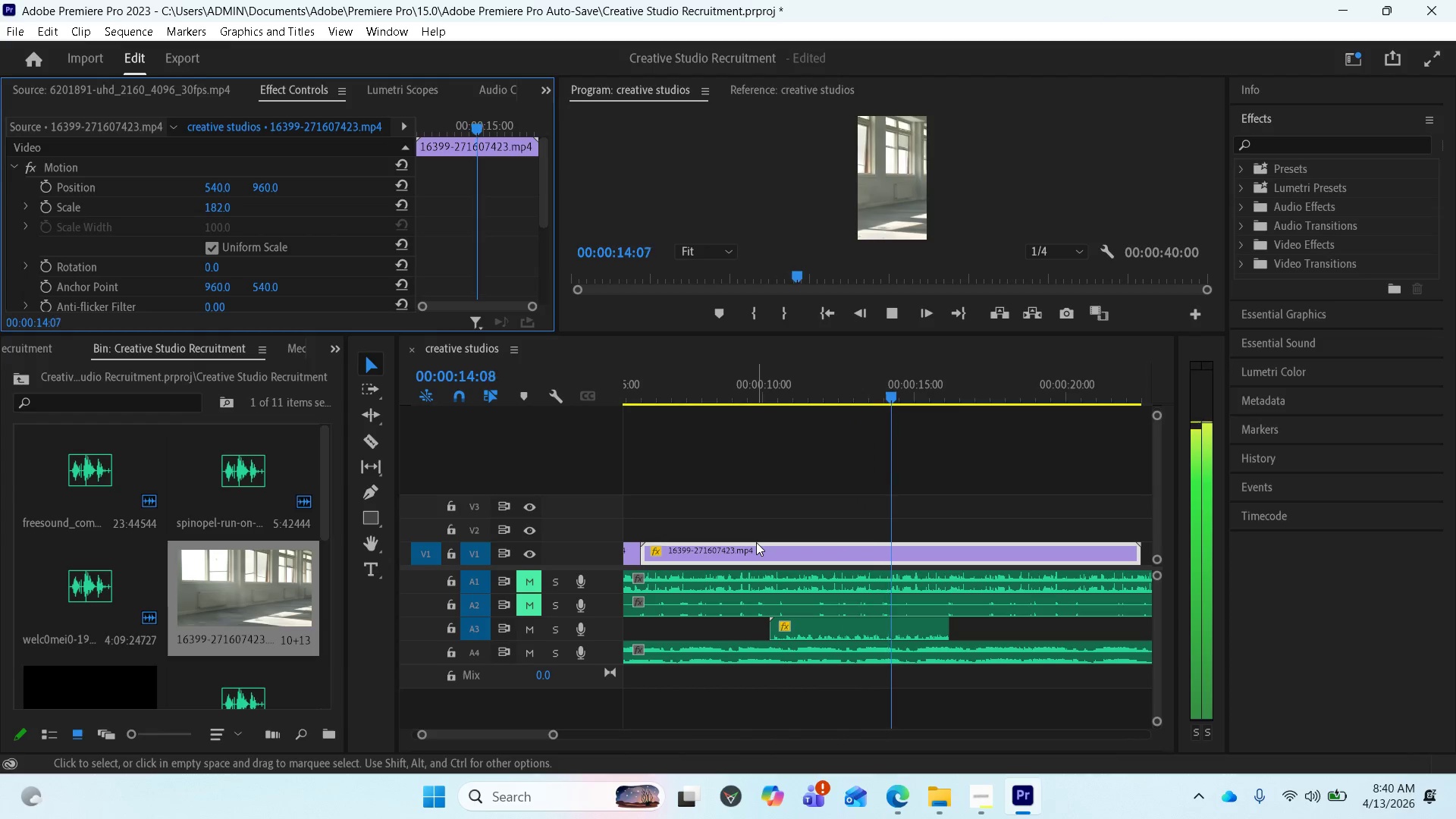 
key(Space)
 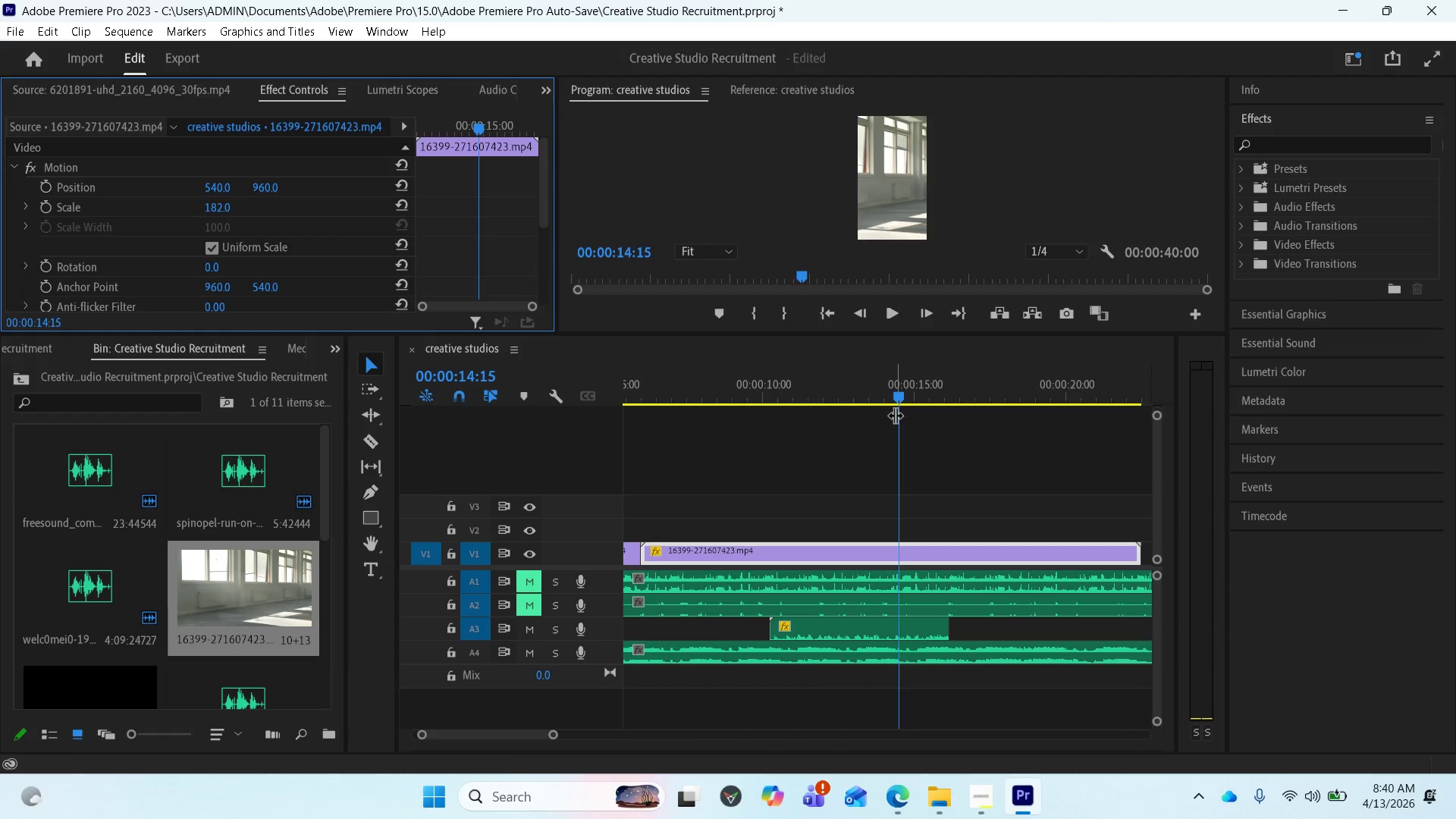 
key(Space)
 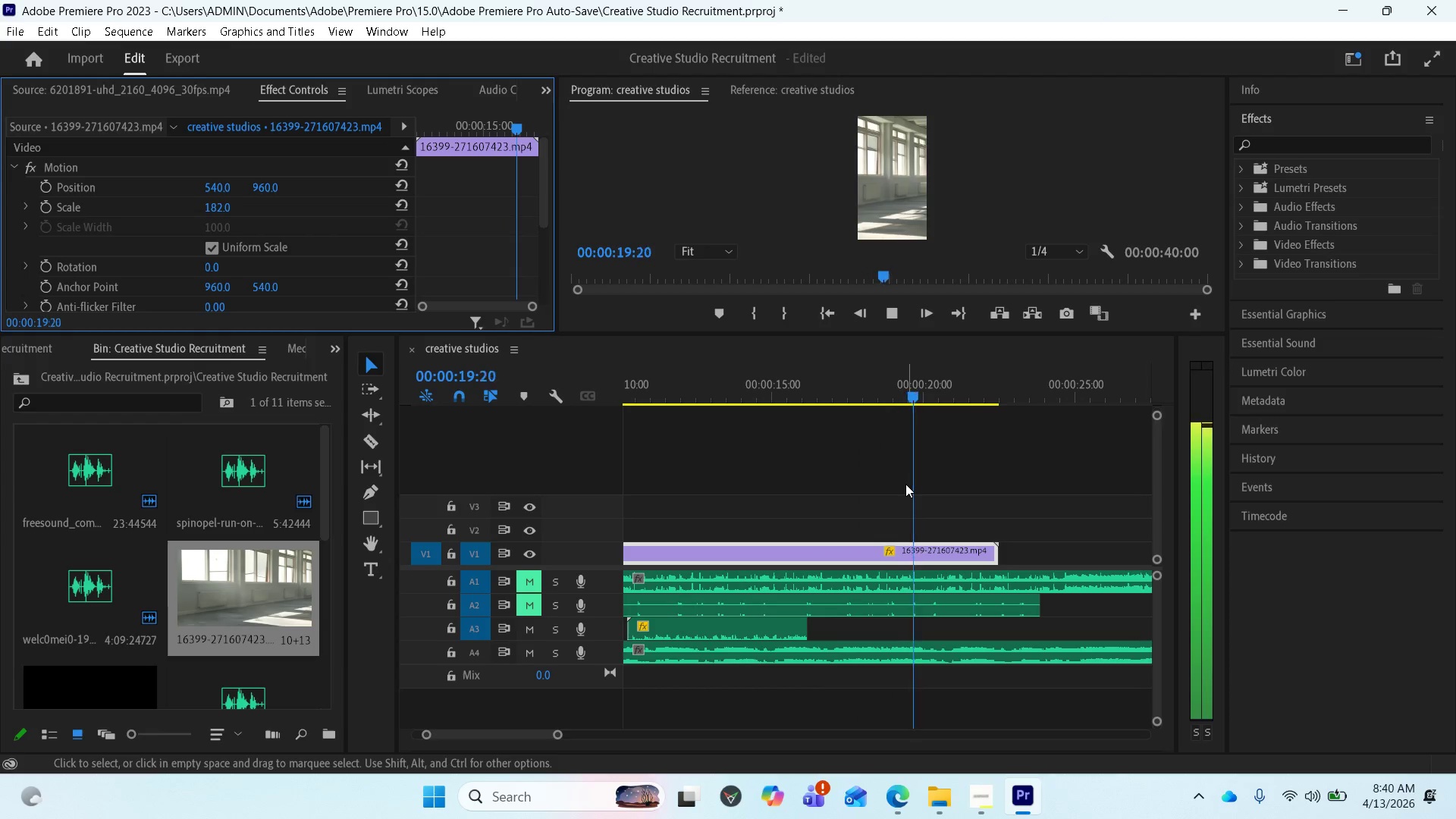 
scroll: coordinate [825, 489], scroll_direction: down, amount: 5.0
 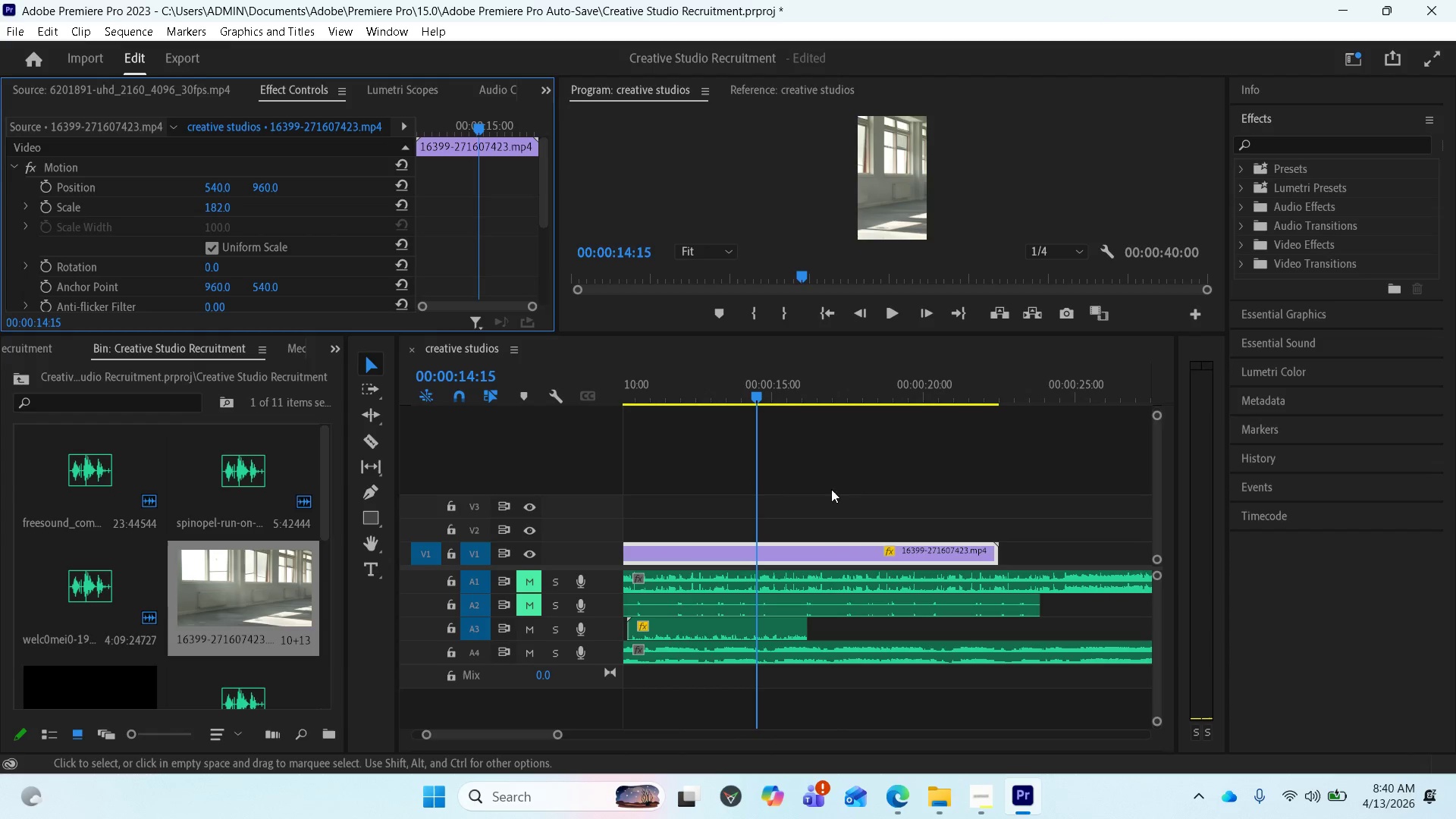 
wait(6.77)
 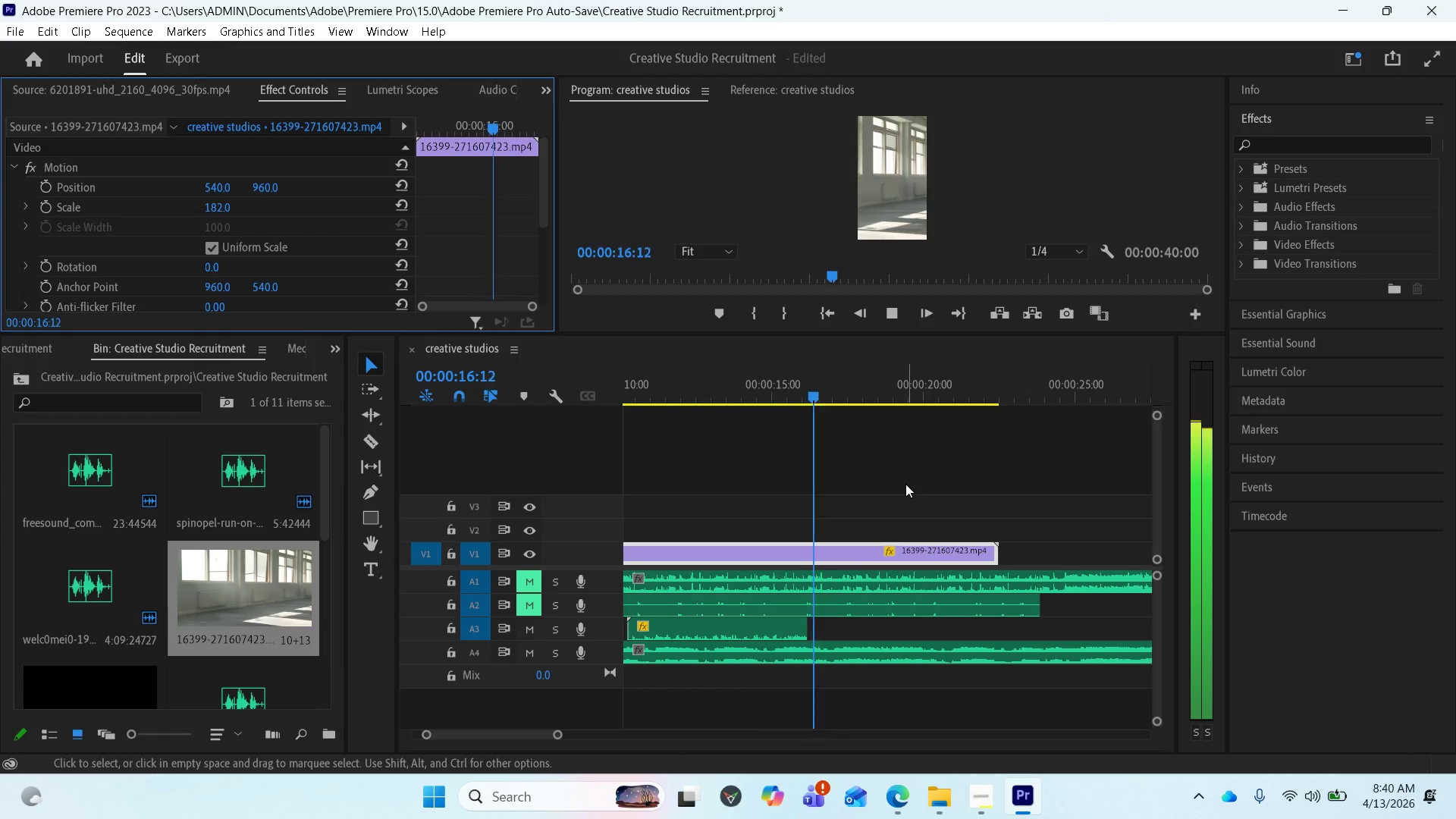 
key(Space)
 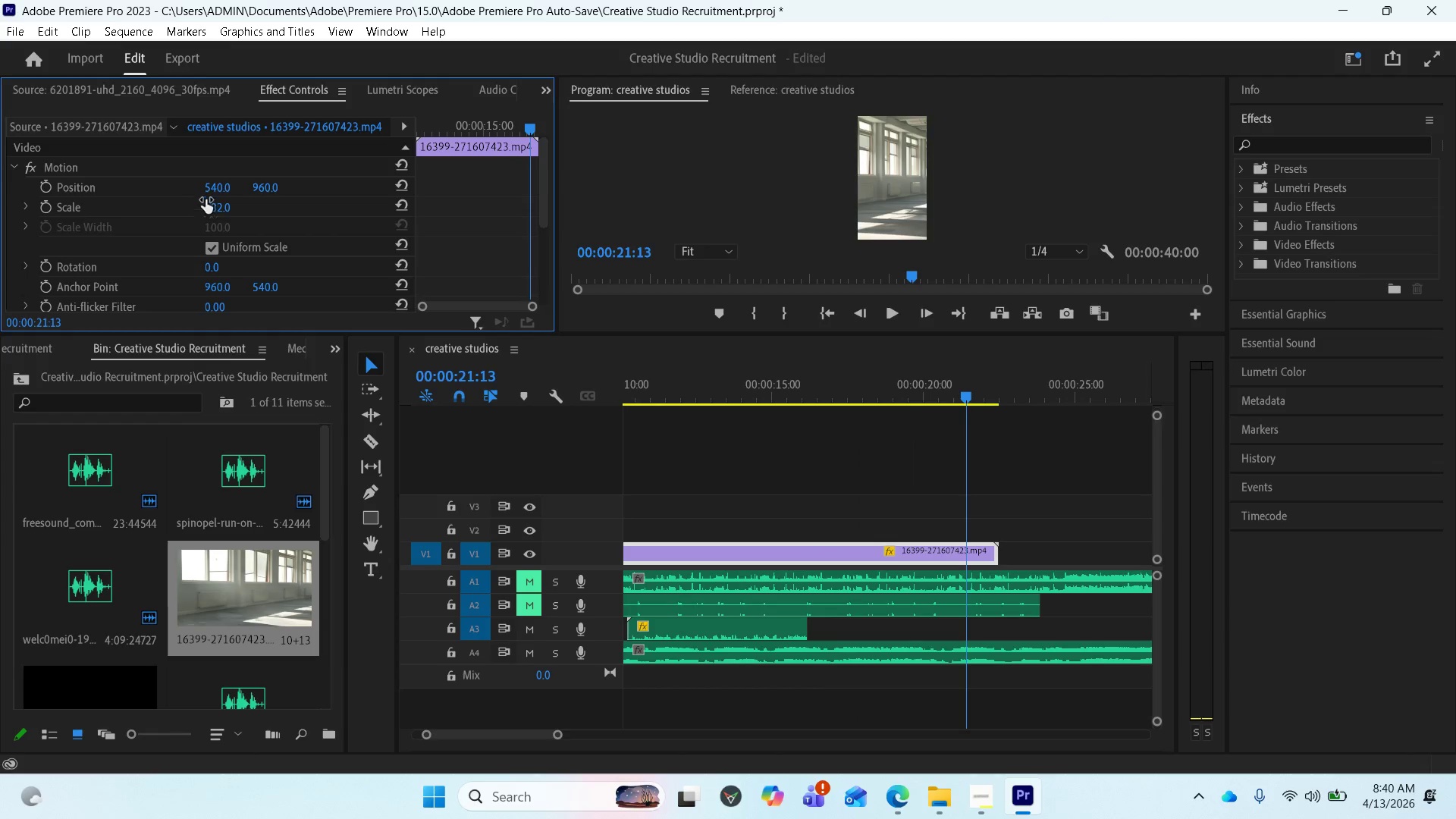 
left_click_drag(start_coordinate=[209, 187], to_coordinate=[199, 187])
 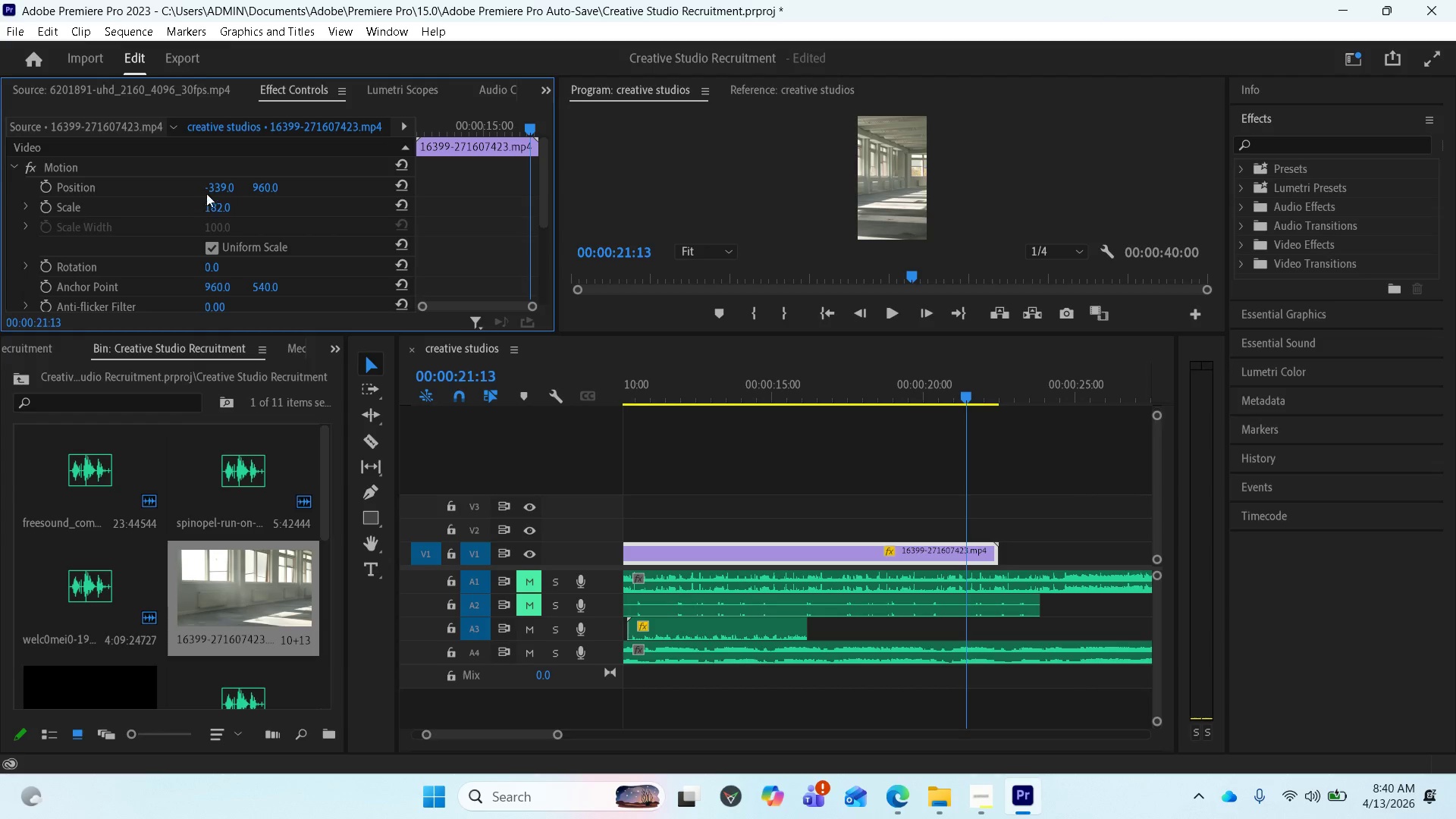 
left_click_drag(start_coordinate=[209, 190], to_coordinate=[344, 190])
 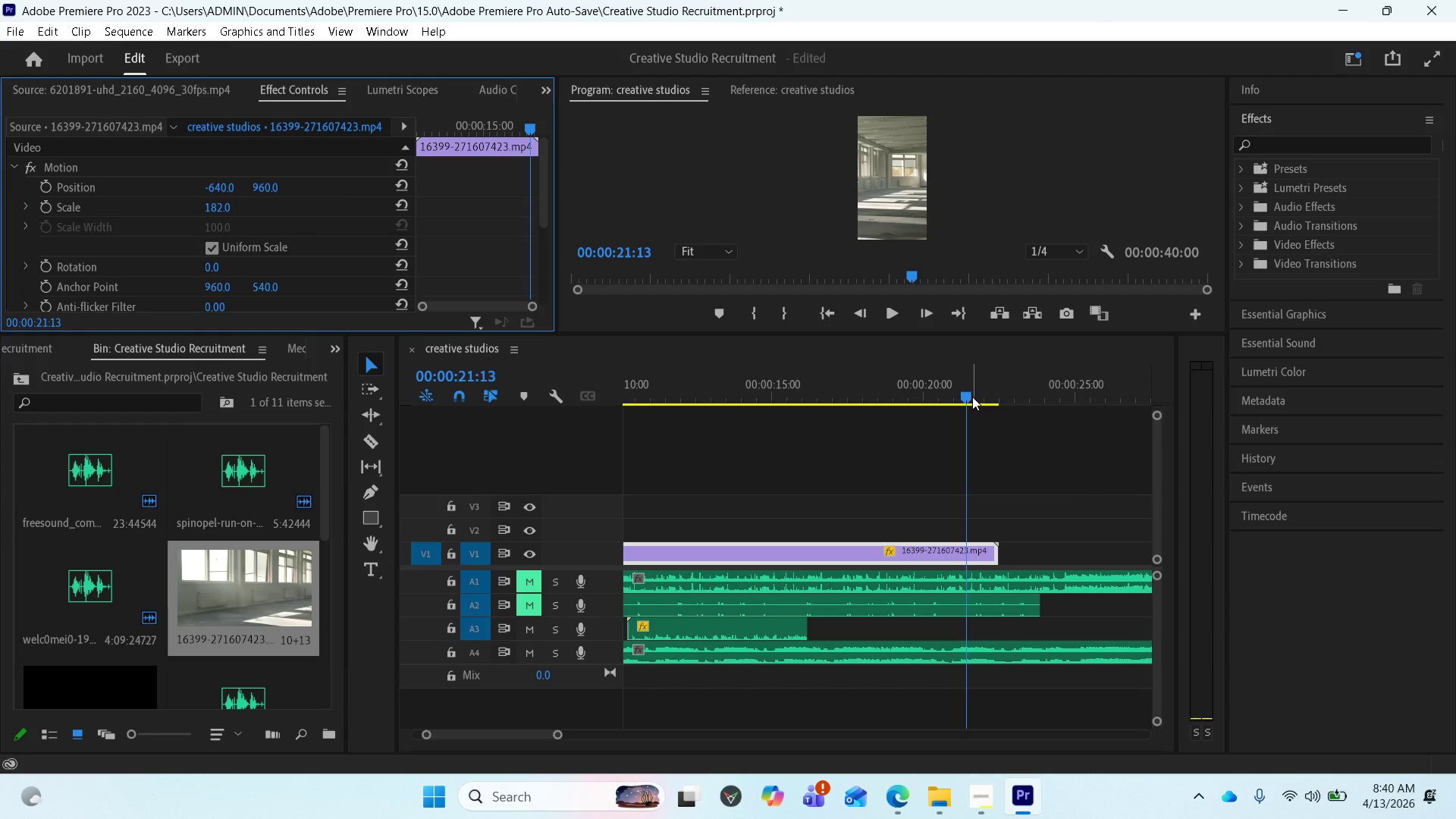 
left_click_drag(start_coordinate=[955, 397], to_coordinate=[570, 441])
 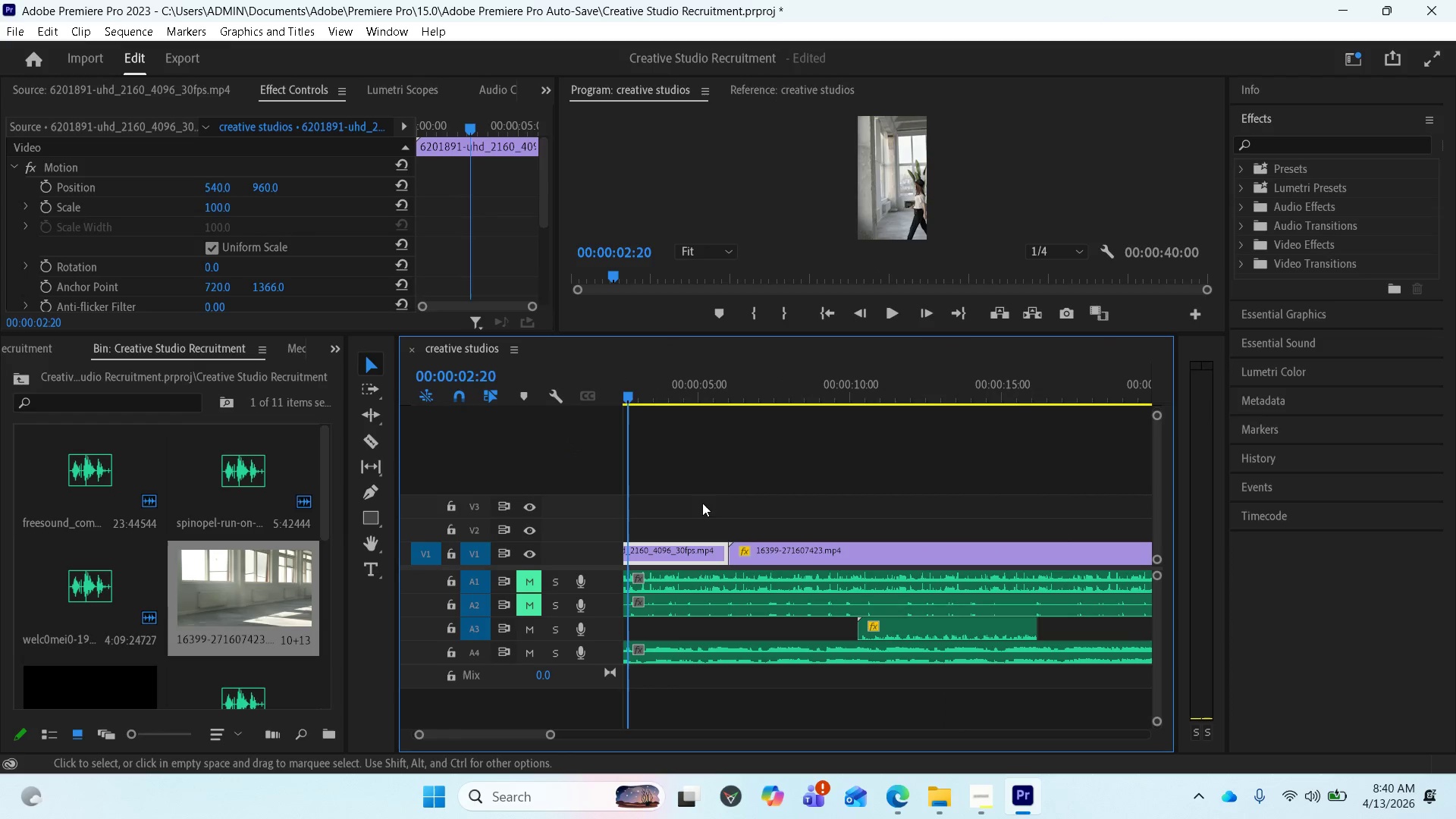 
key(Space)
 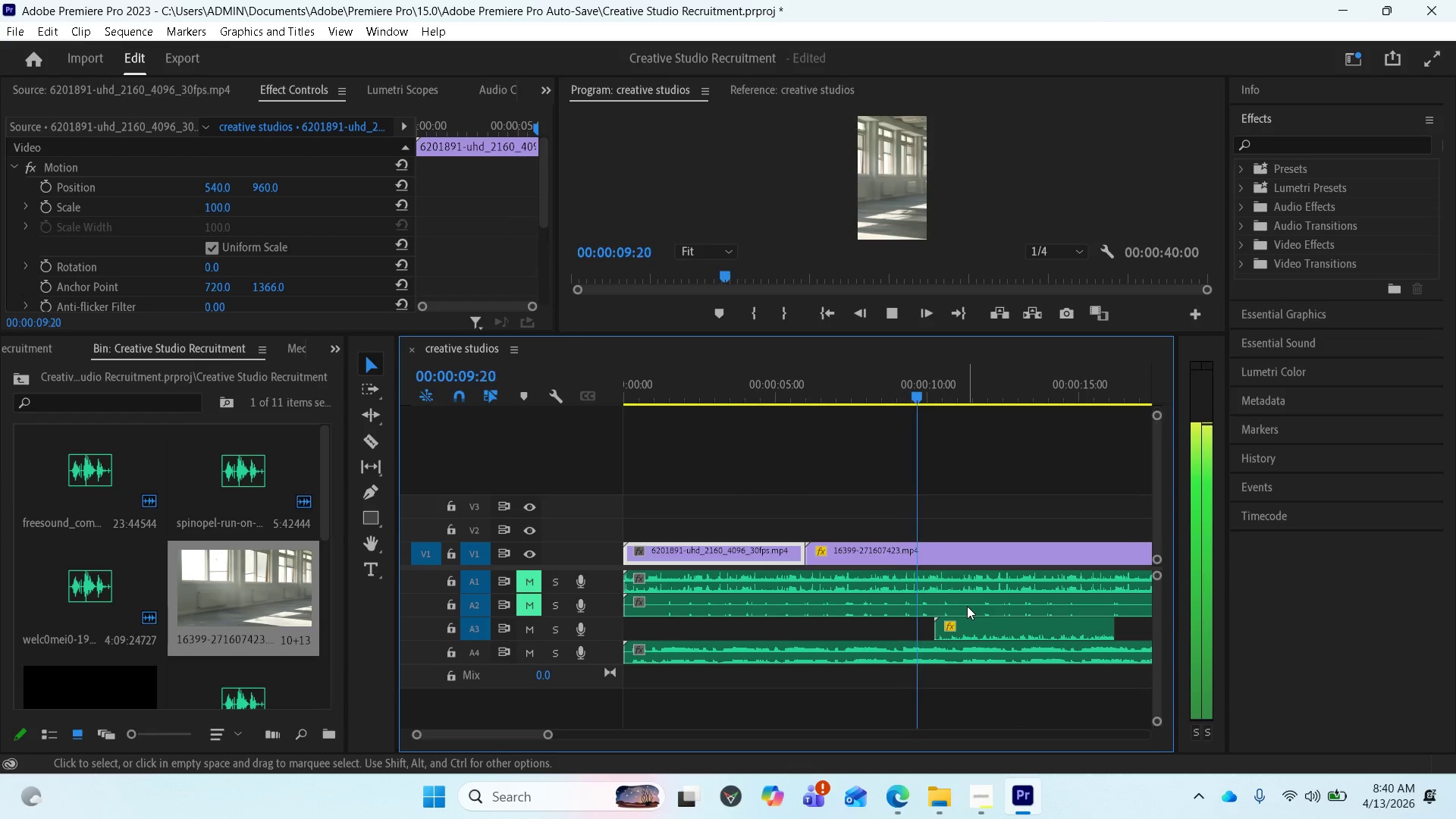 
wait(12.08)
 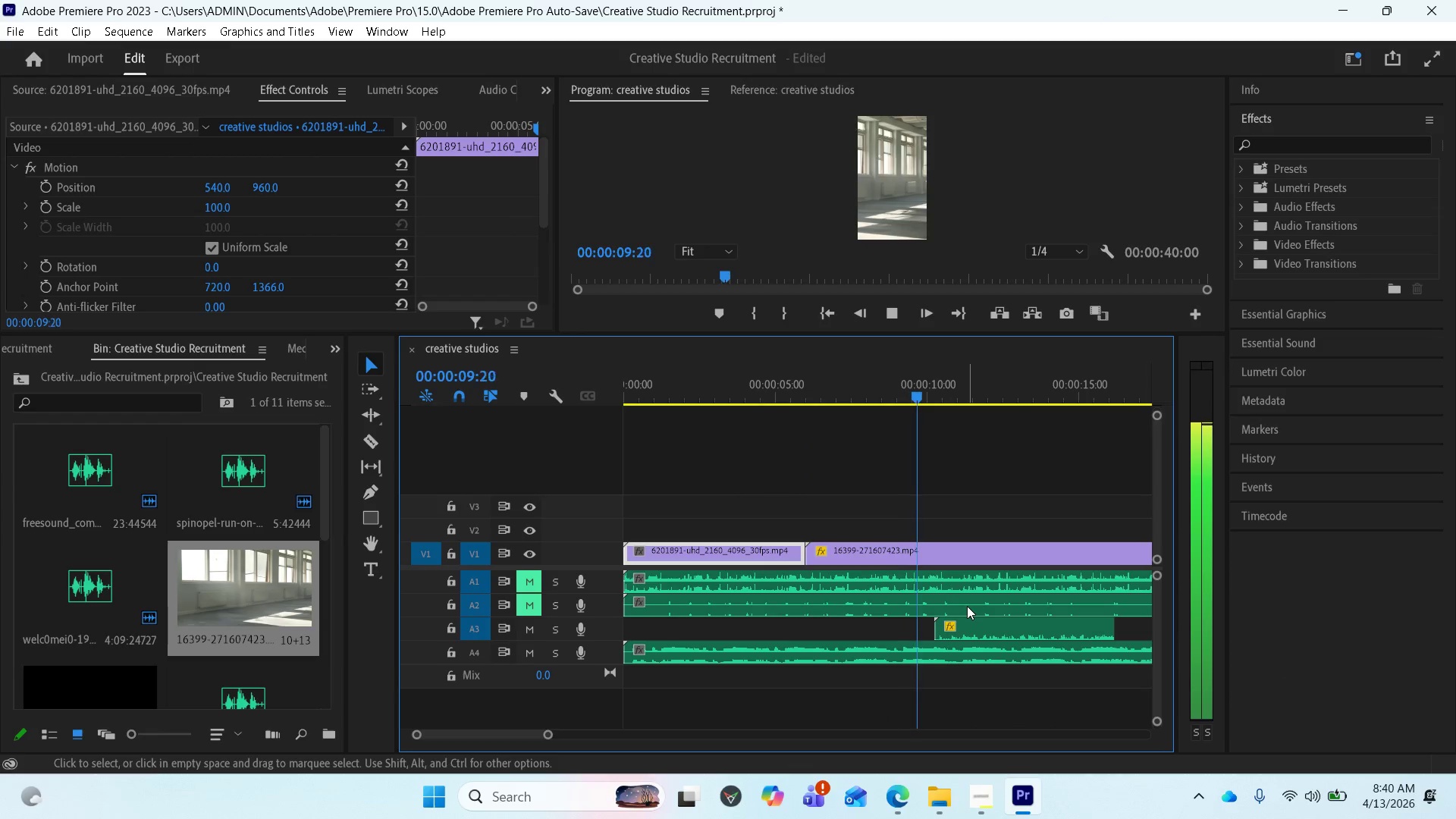 
key(Space)
 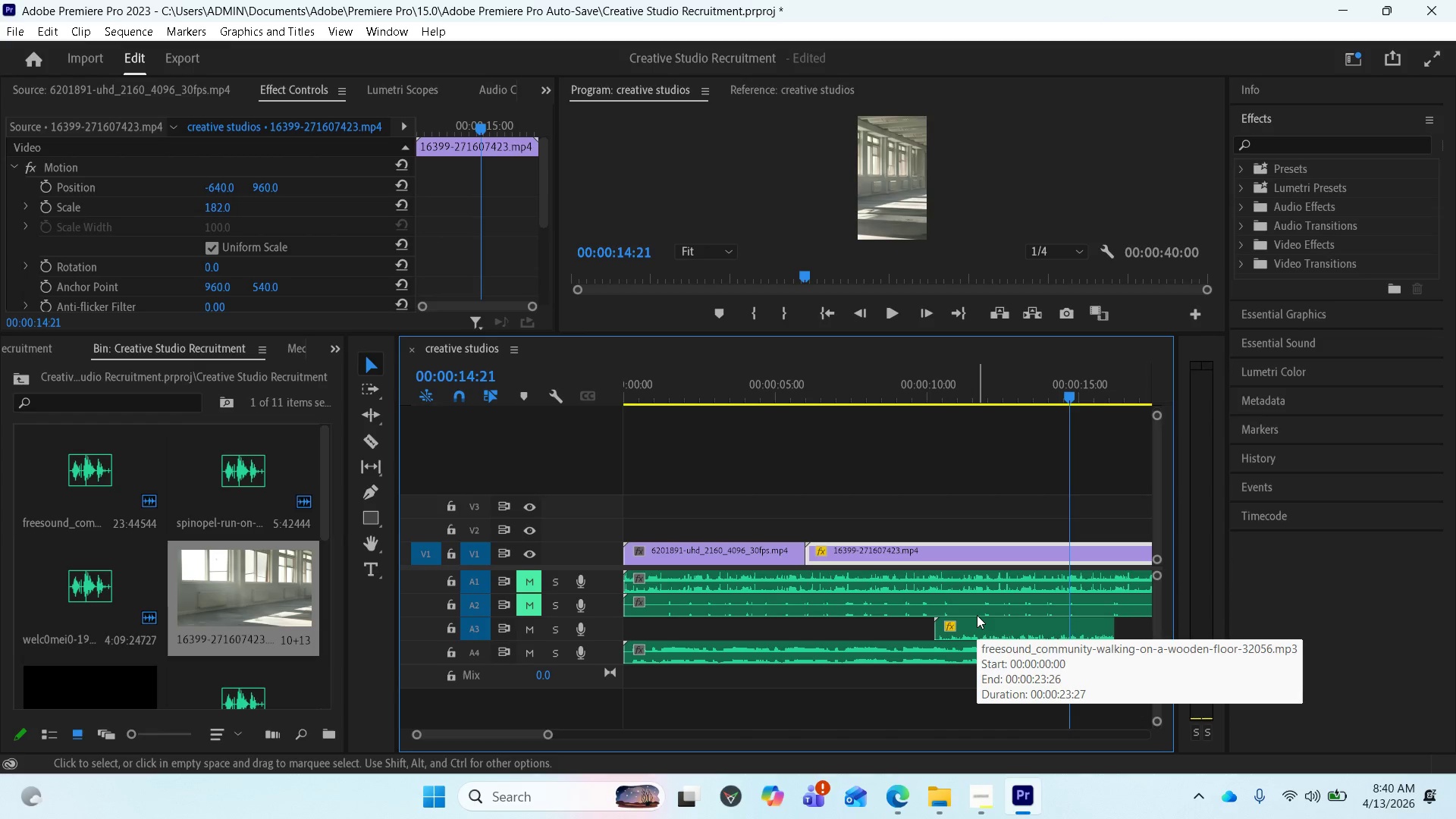 
key(Space)
 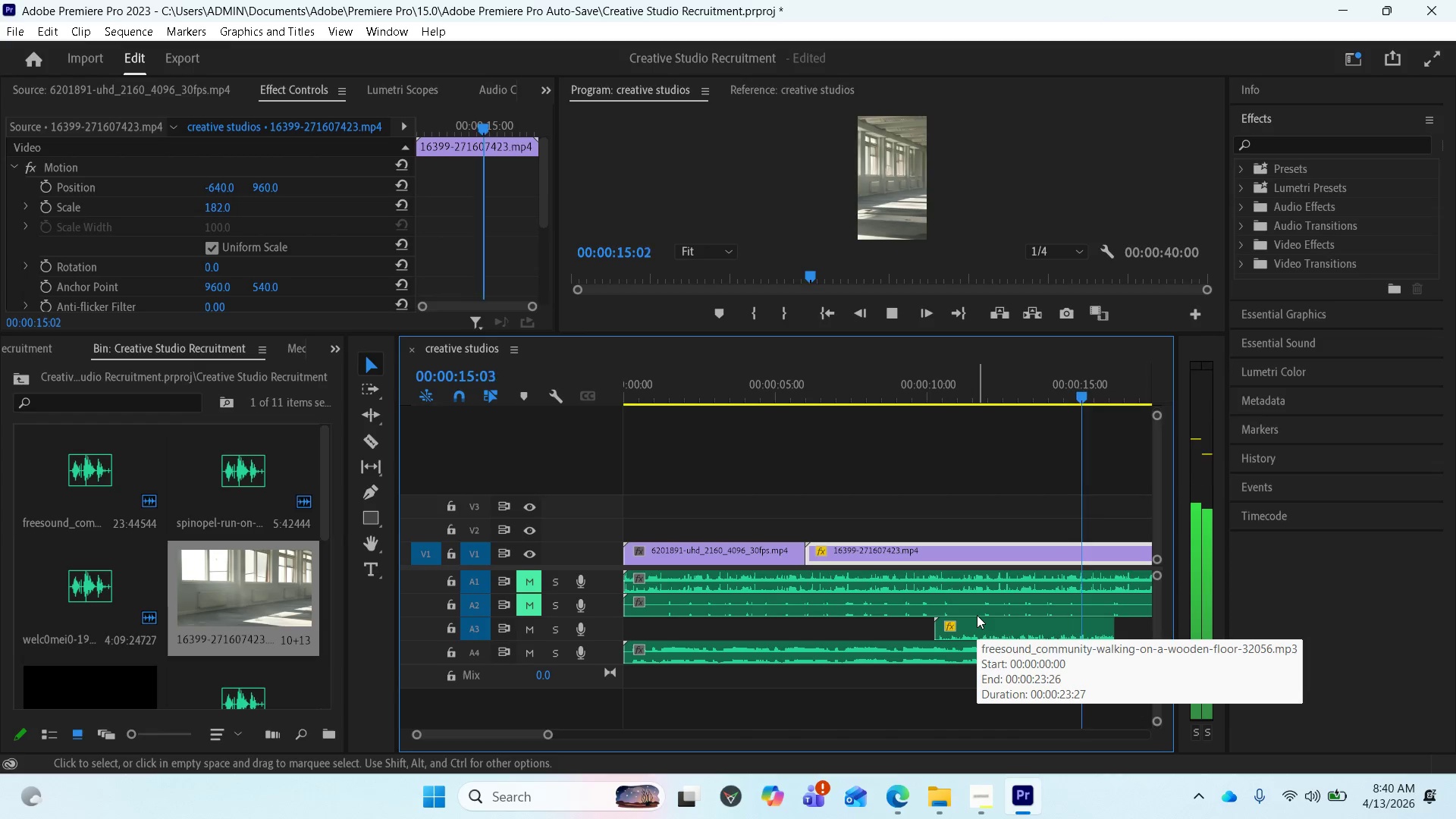 
key(Space)
 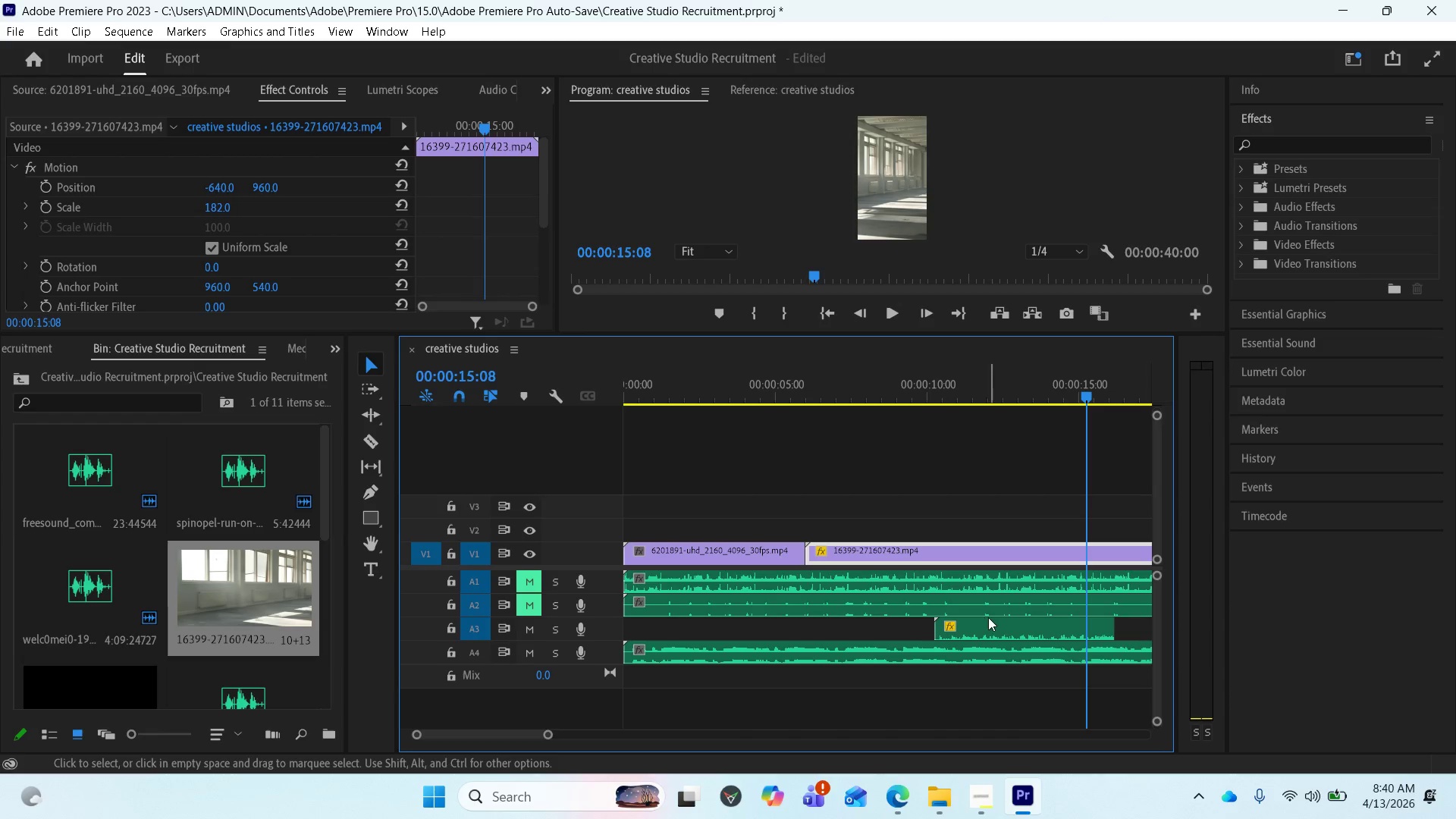 
scroll: coordinate [988, 617], scroll_direction: down, amount: 2.0
 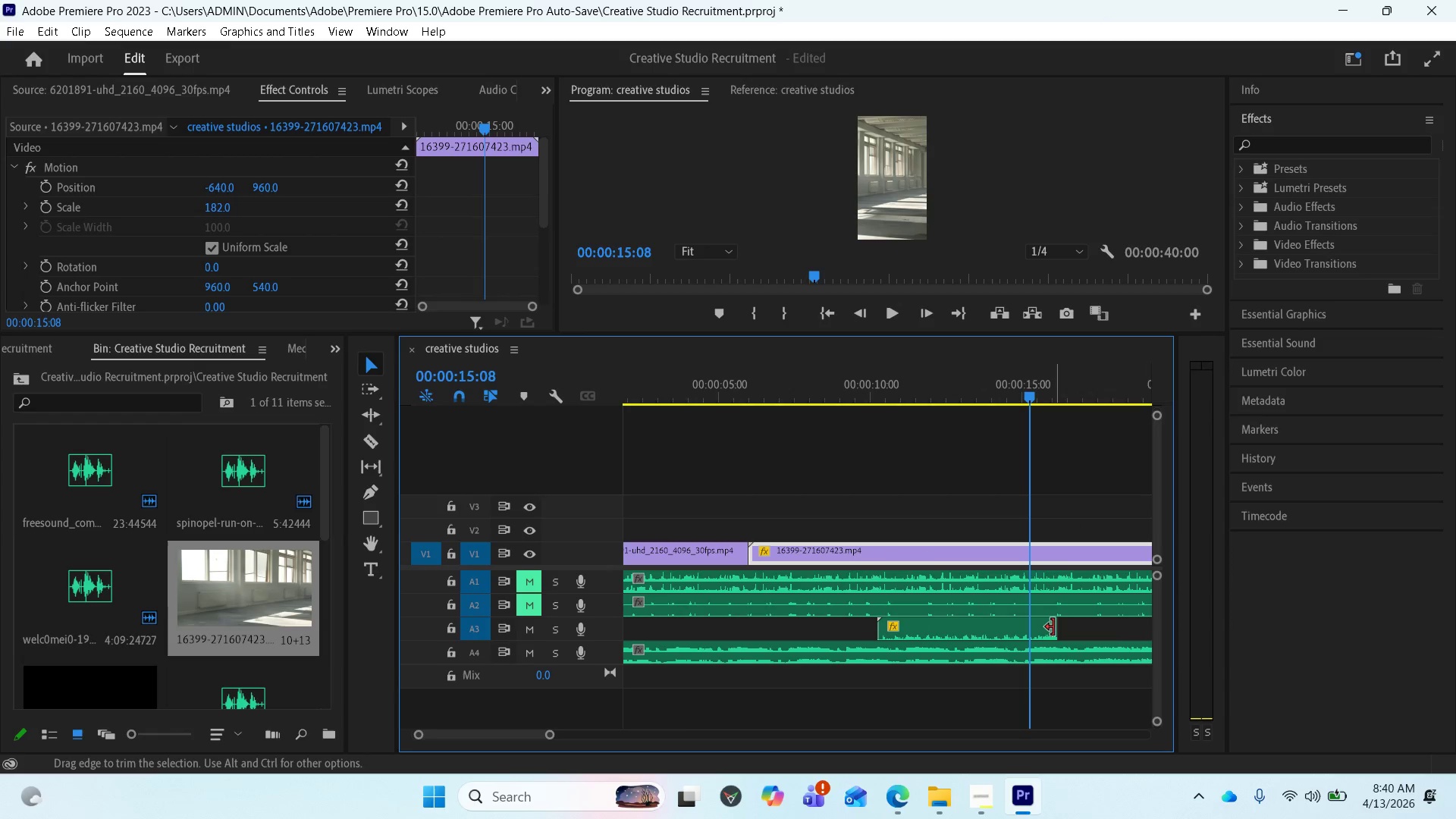 
left_click_drag(start_coordinate=[1056, 627], to_coordinate=[1104, 633])
 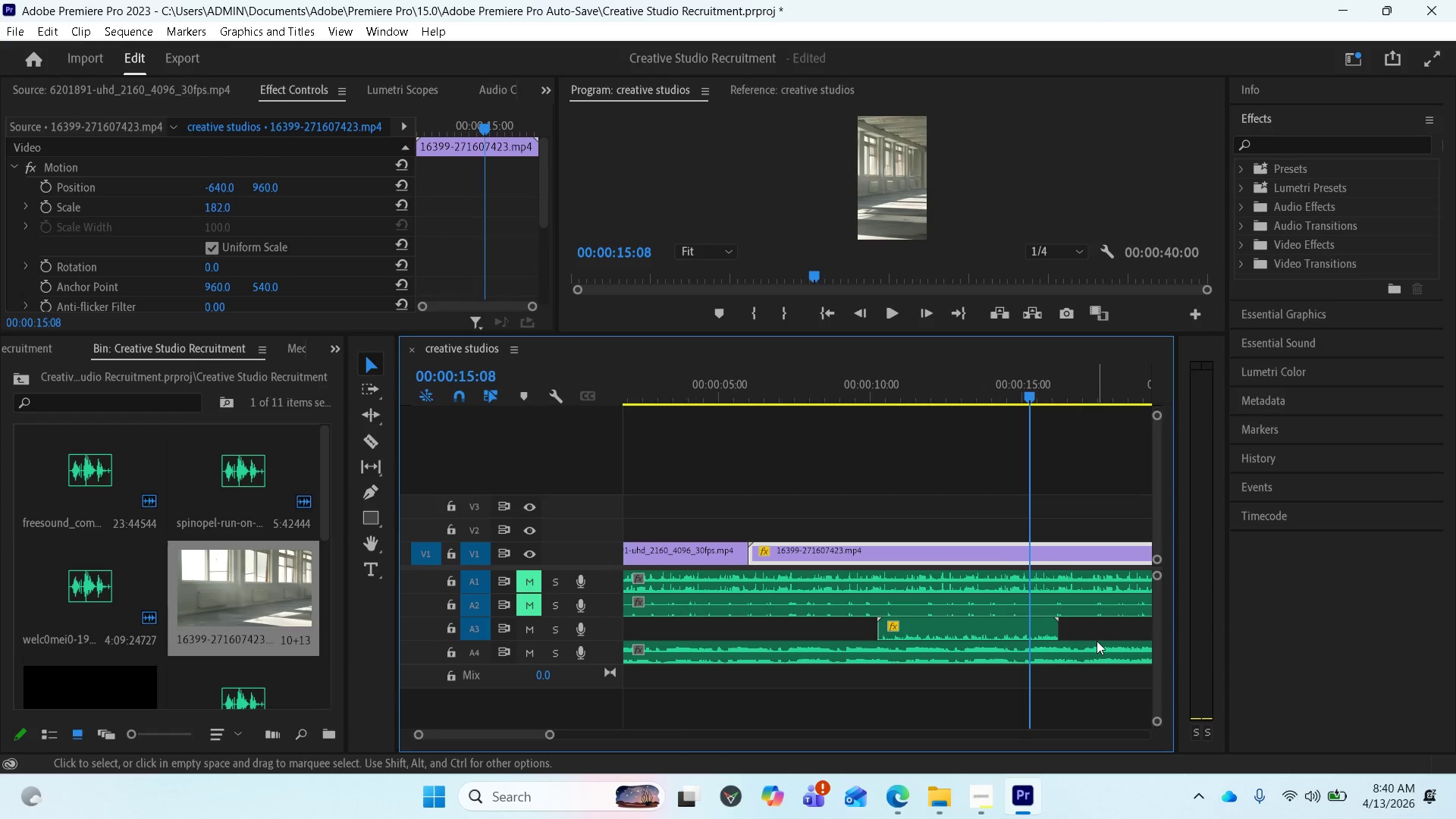 
key(Space)
 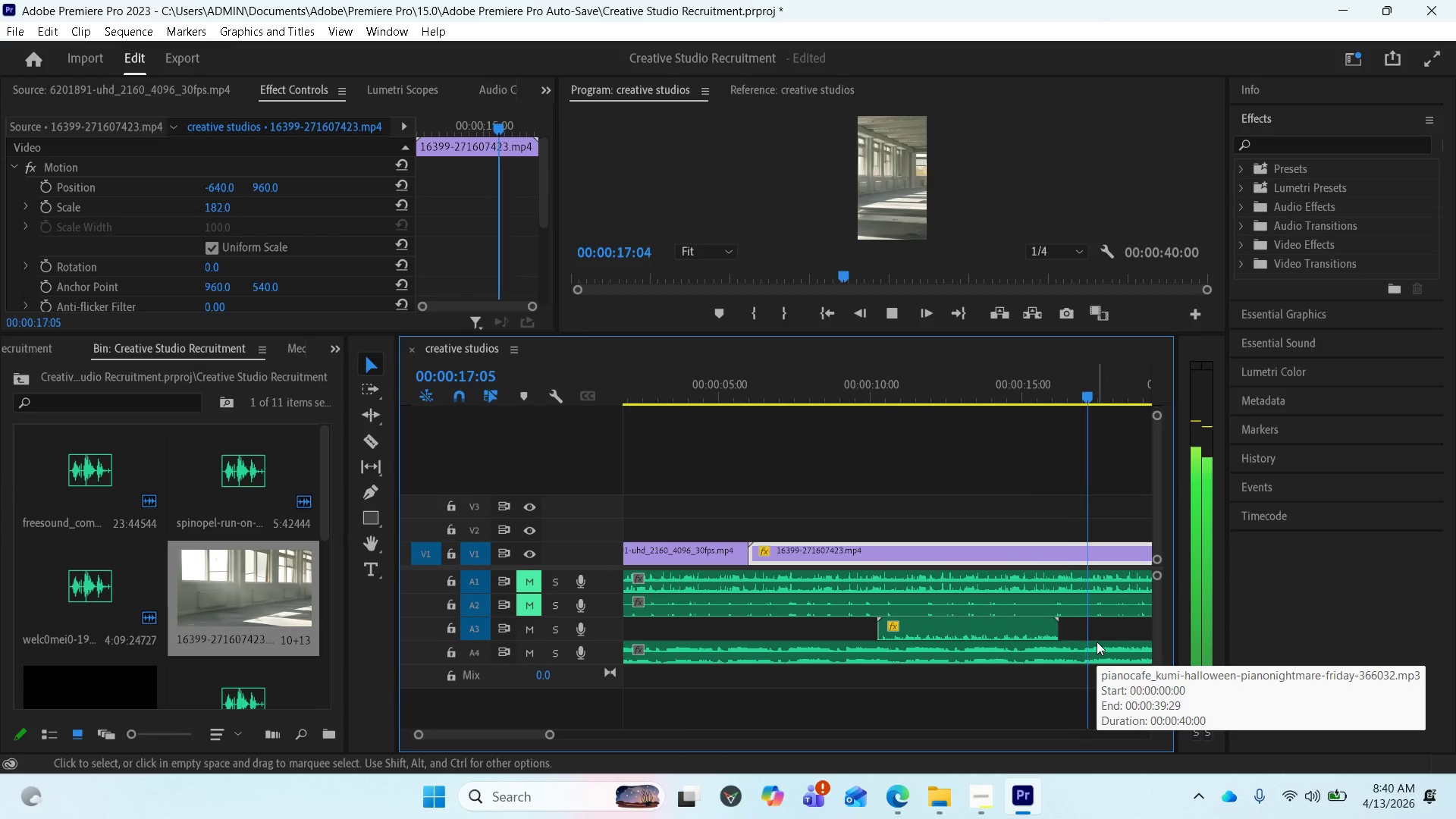 
key(Space)
 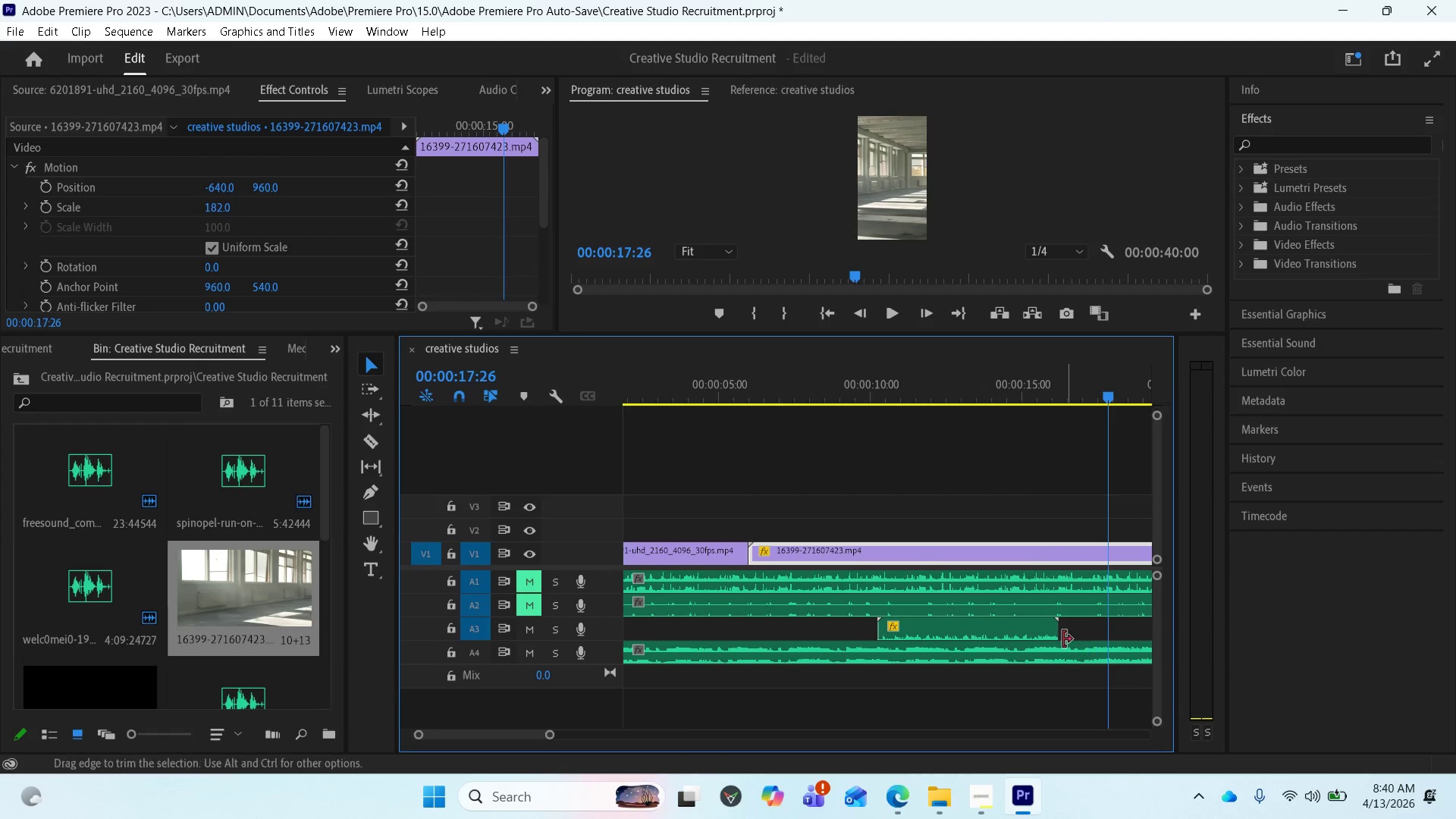 
key(Space)
 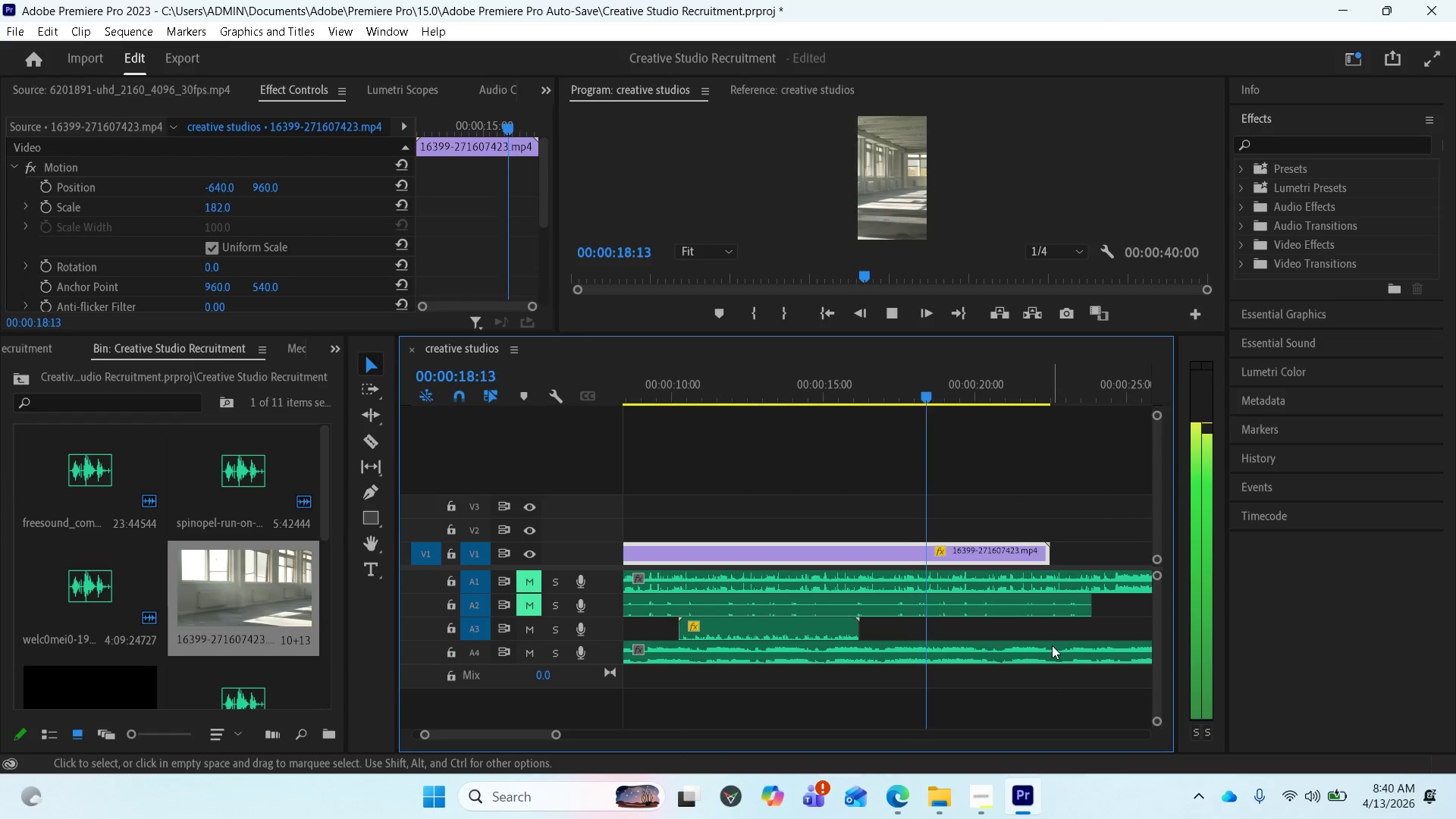 
scroll: coordinate [1052, 645], scroll_direction: down, amount: 7.0
 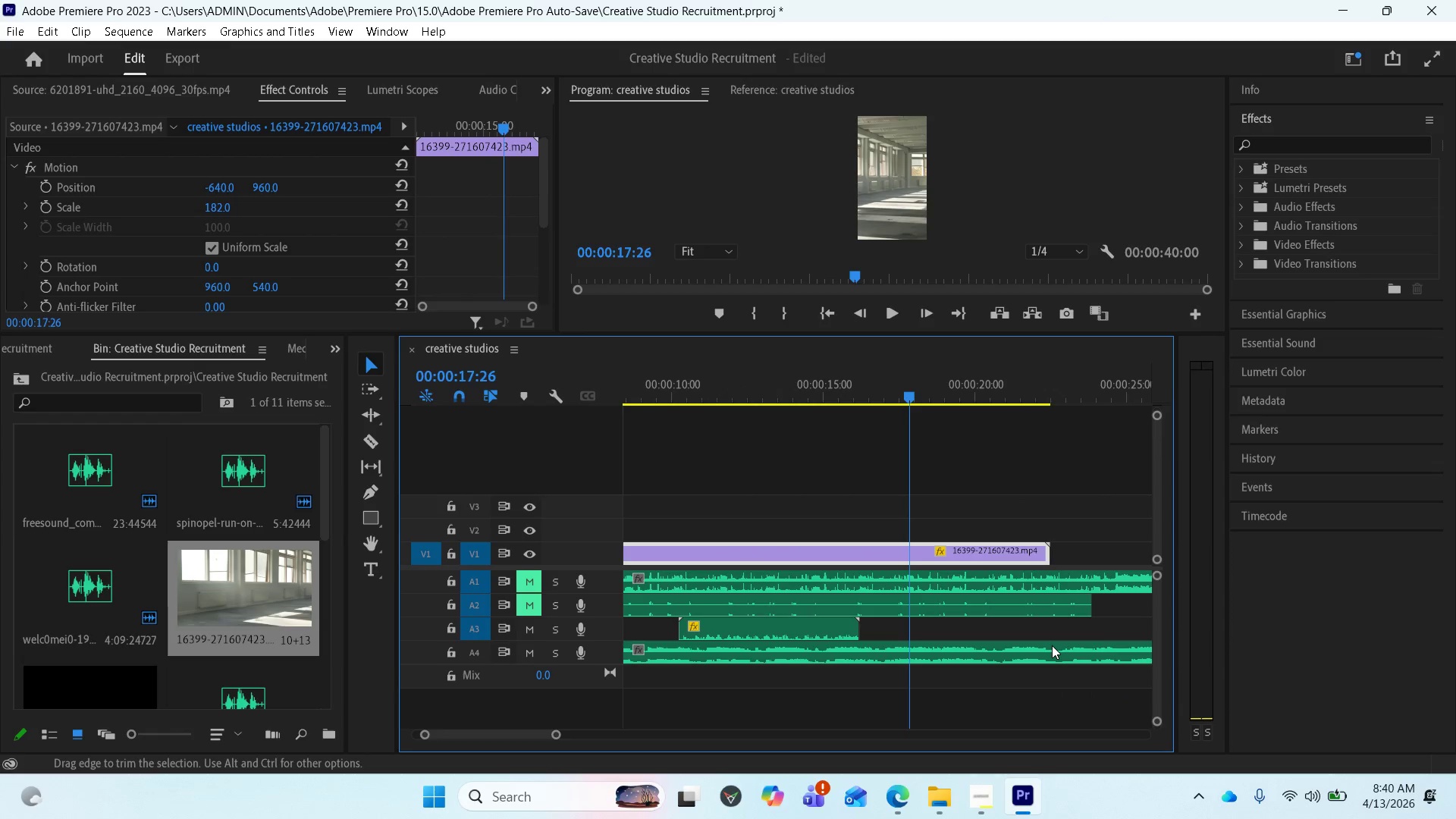 
key(Space)
 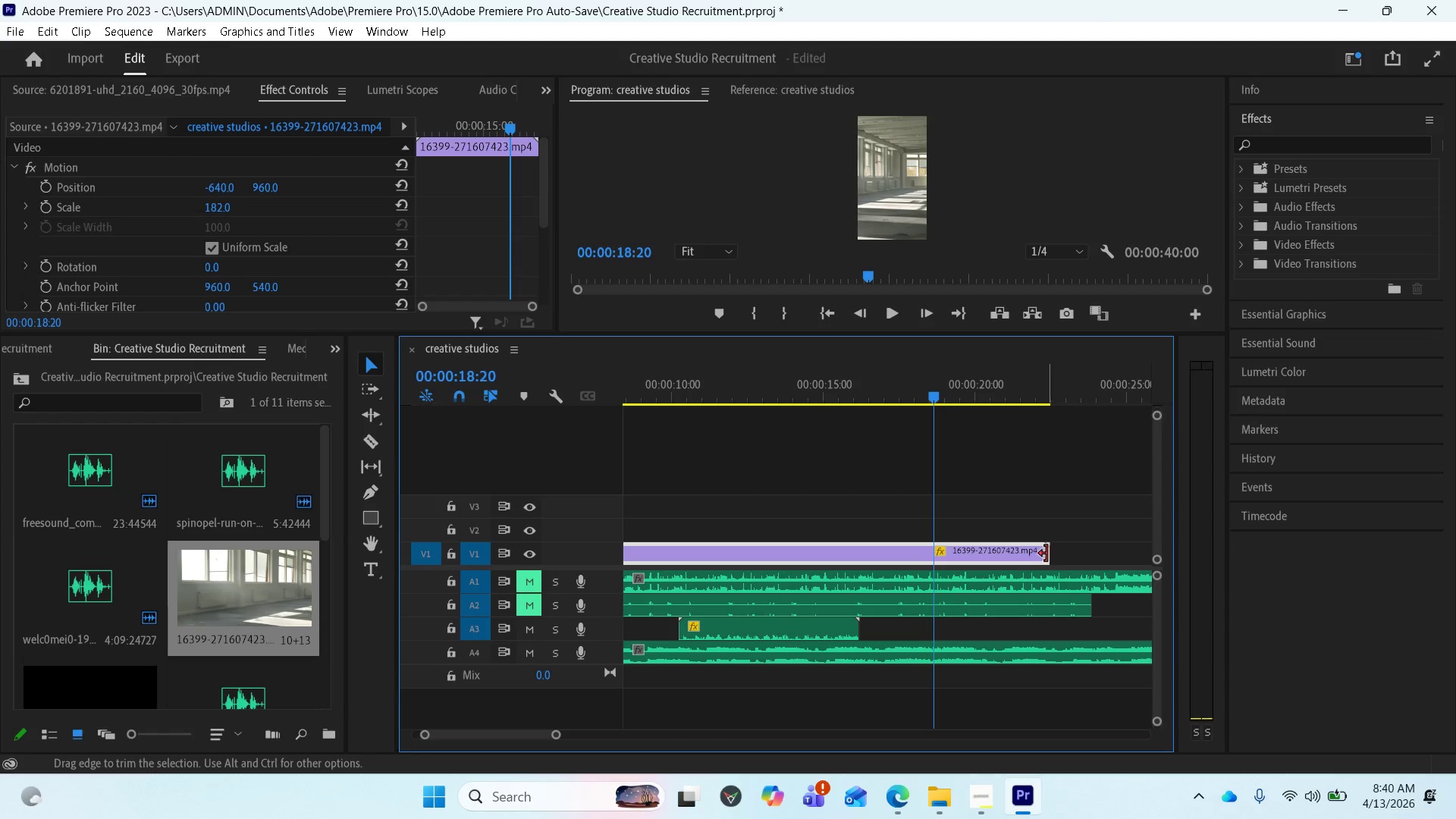 
left_click_drag(start_coordinate=[1043, 553], to_coordinate=[928, 552])
 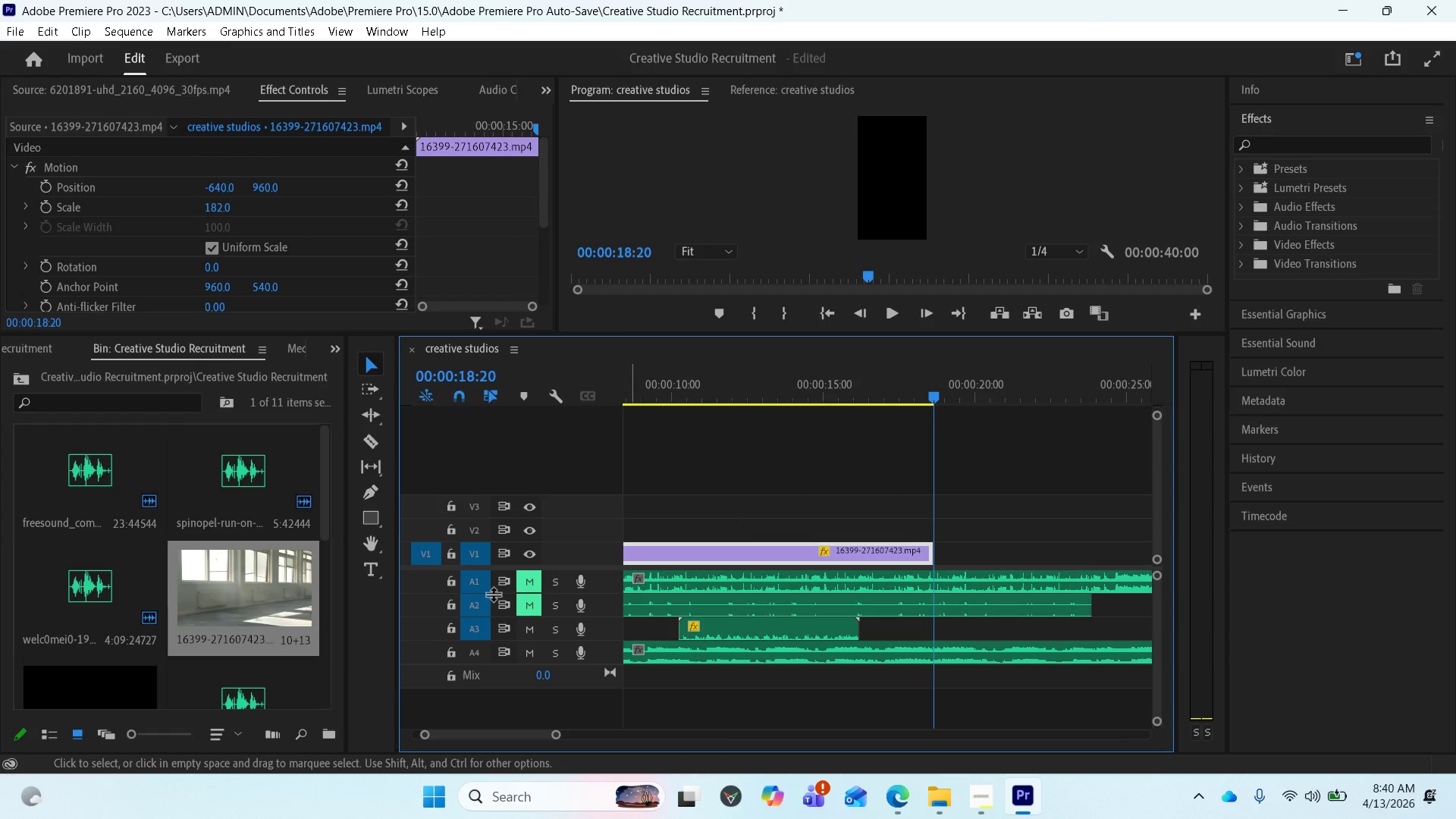 
scroll: coordinate [231, 583], scroll_direction: down, amount: 3.0
 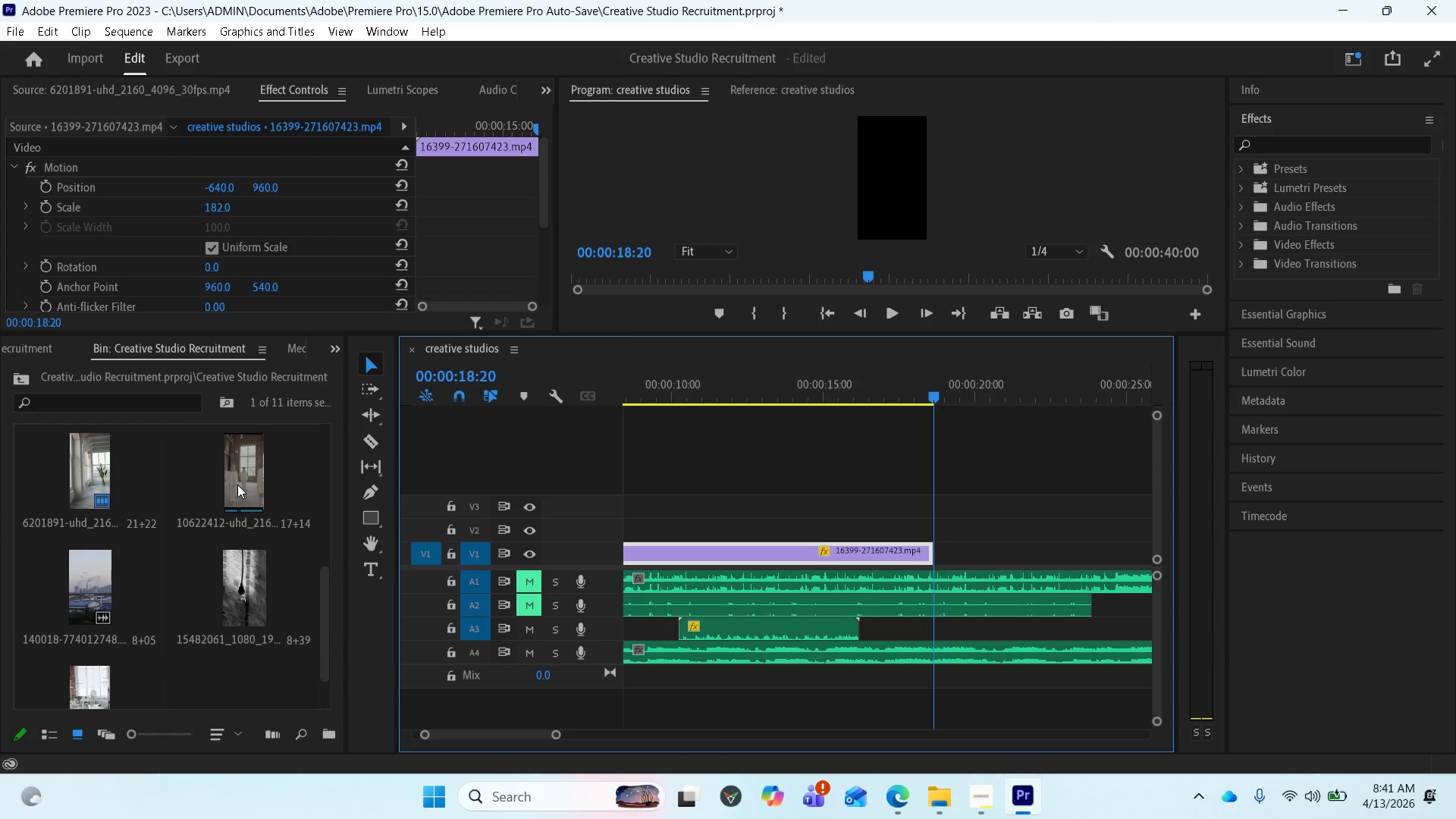 
wait(8.45)
 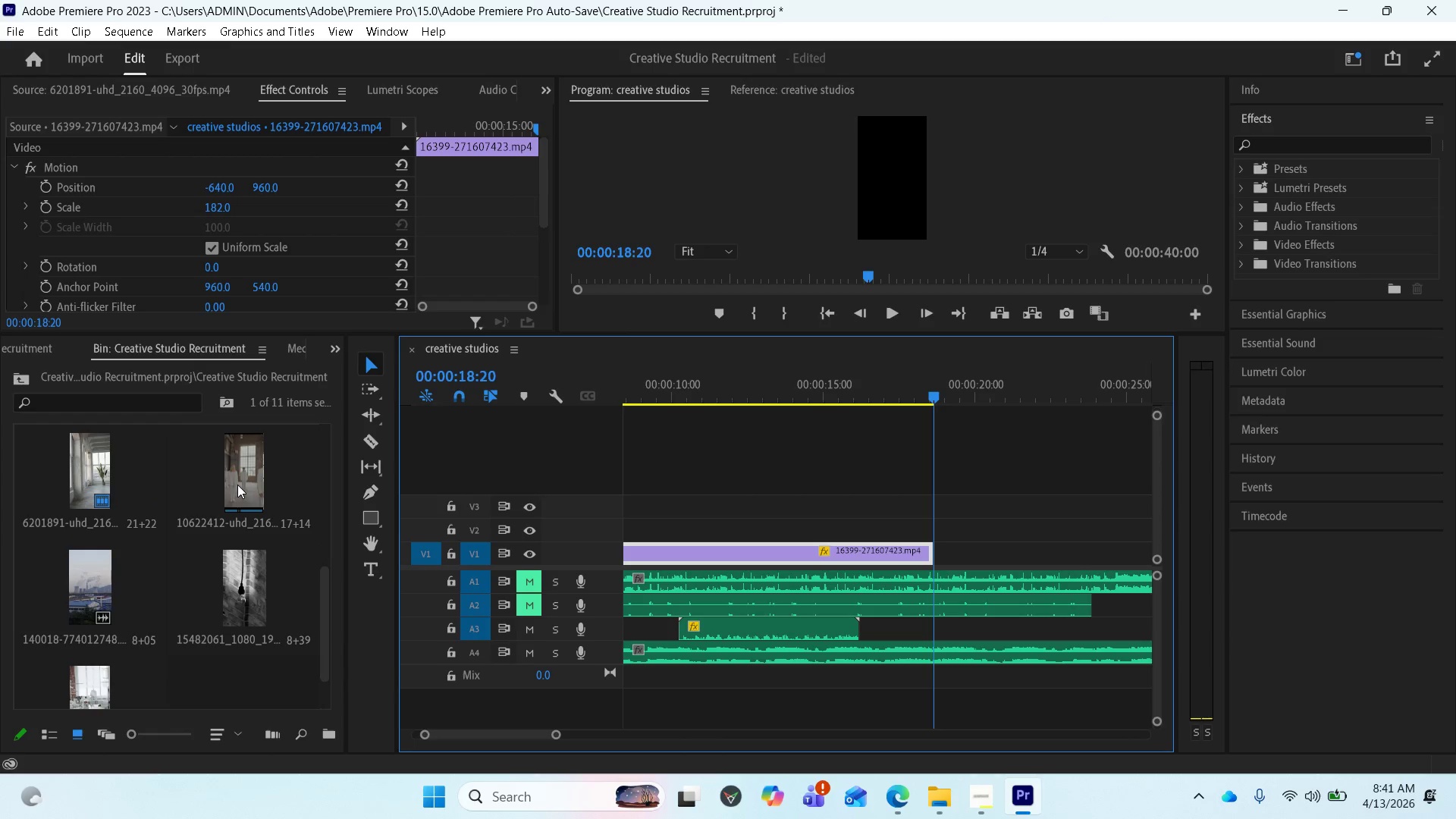 
left_click_drag(start_coordinate=[240, 604], to_coordinate=[933, 554])
 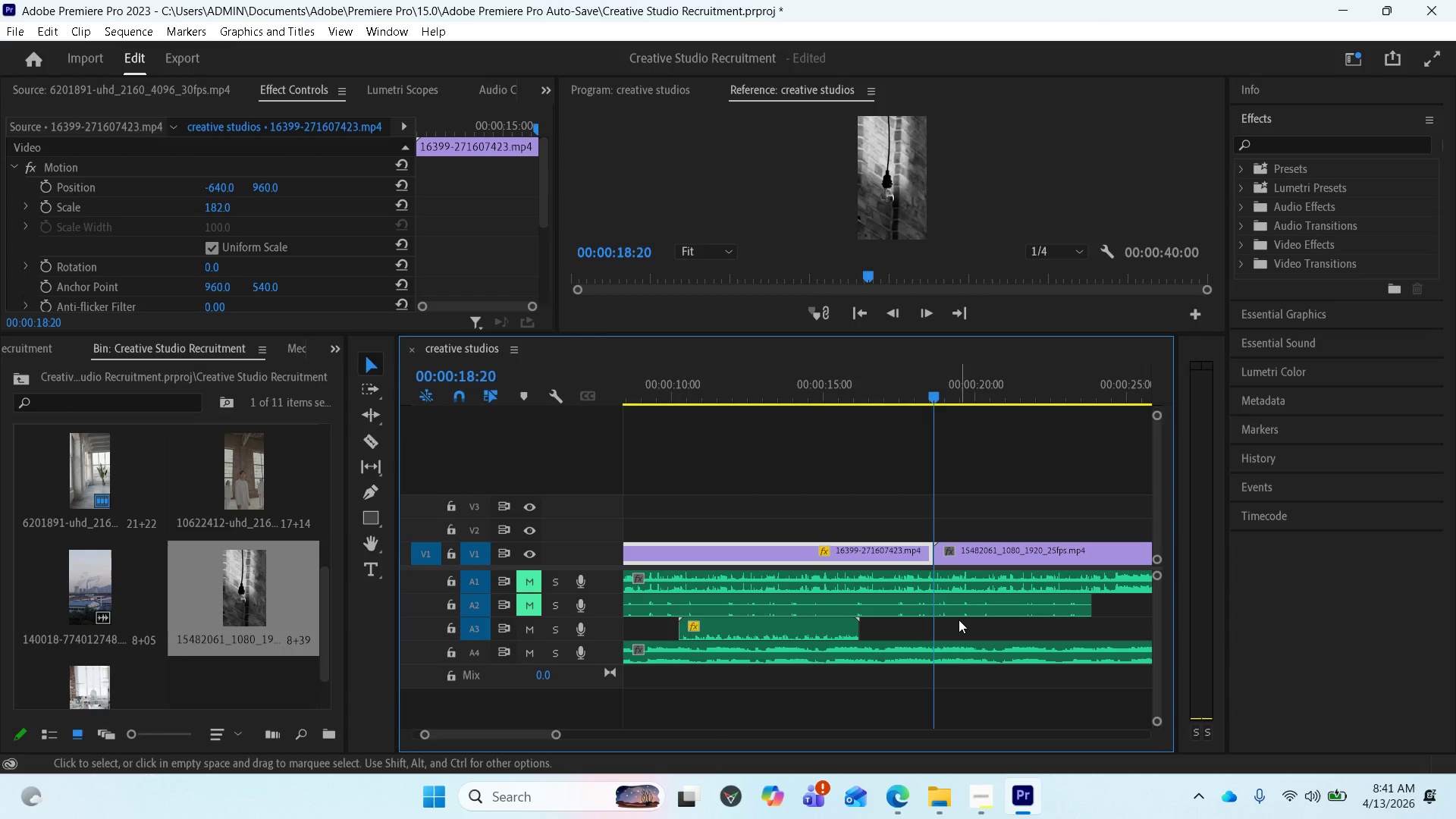 
key(Space)
 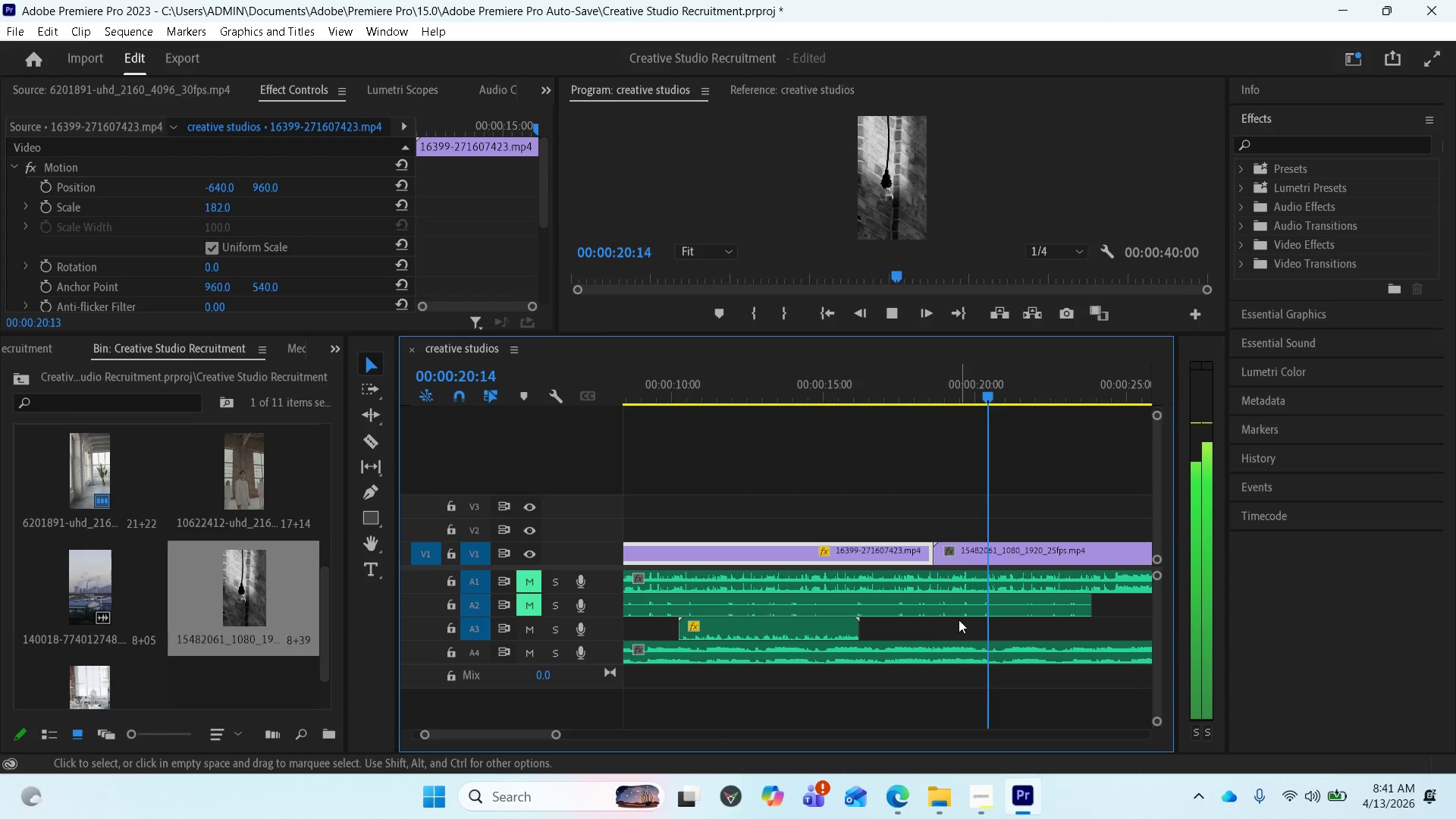 
key(Space)
 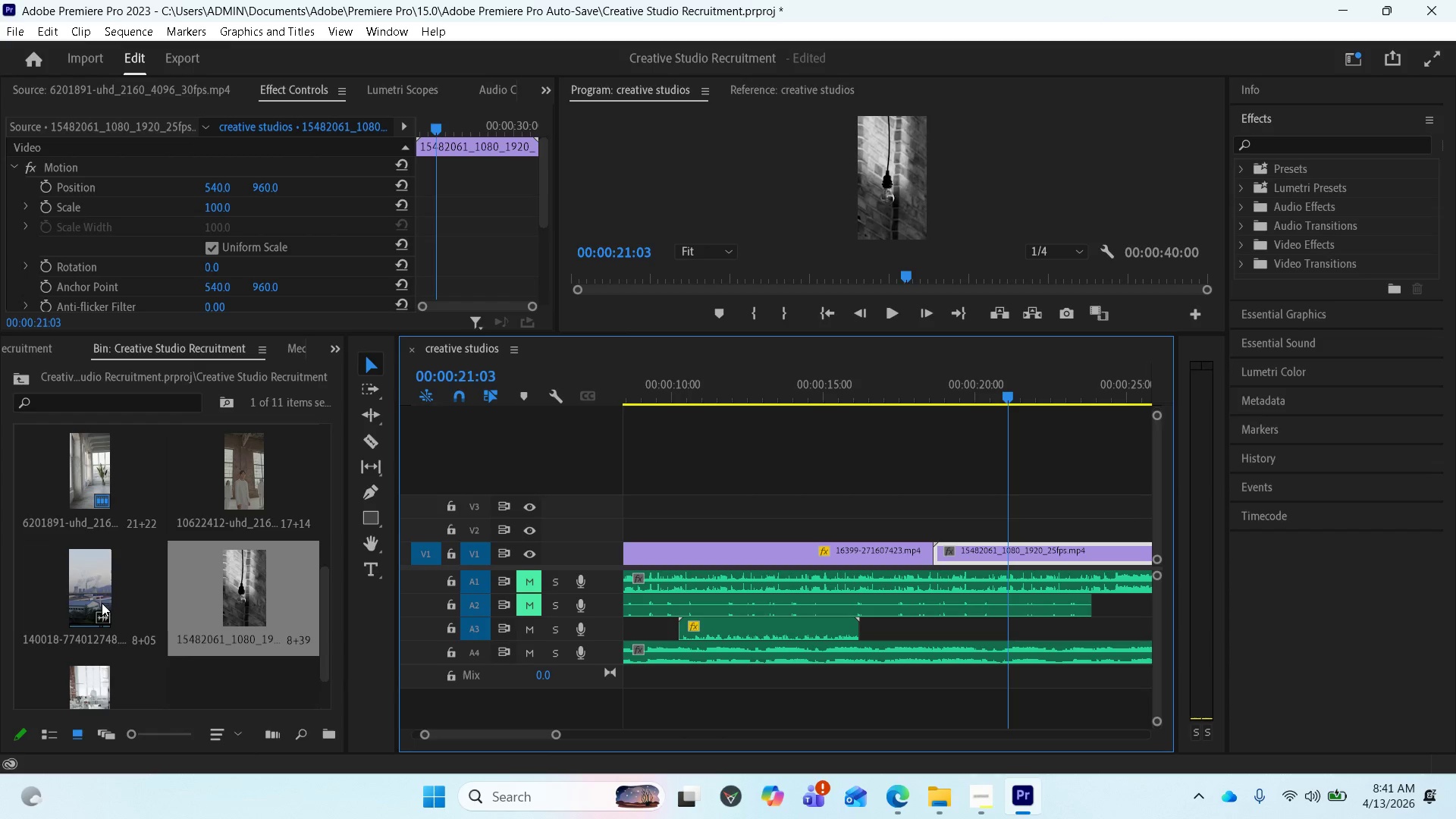 
wait(7.55)
 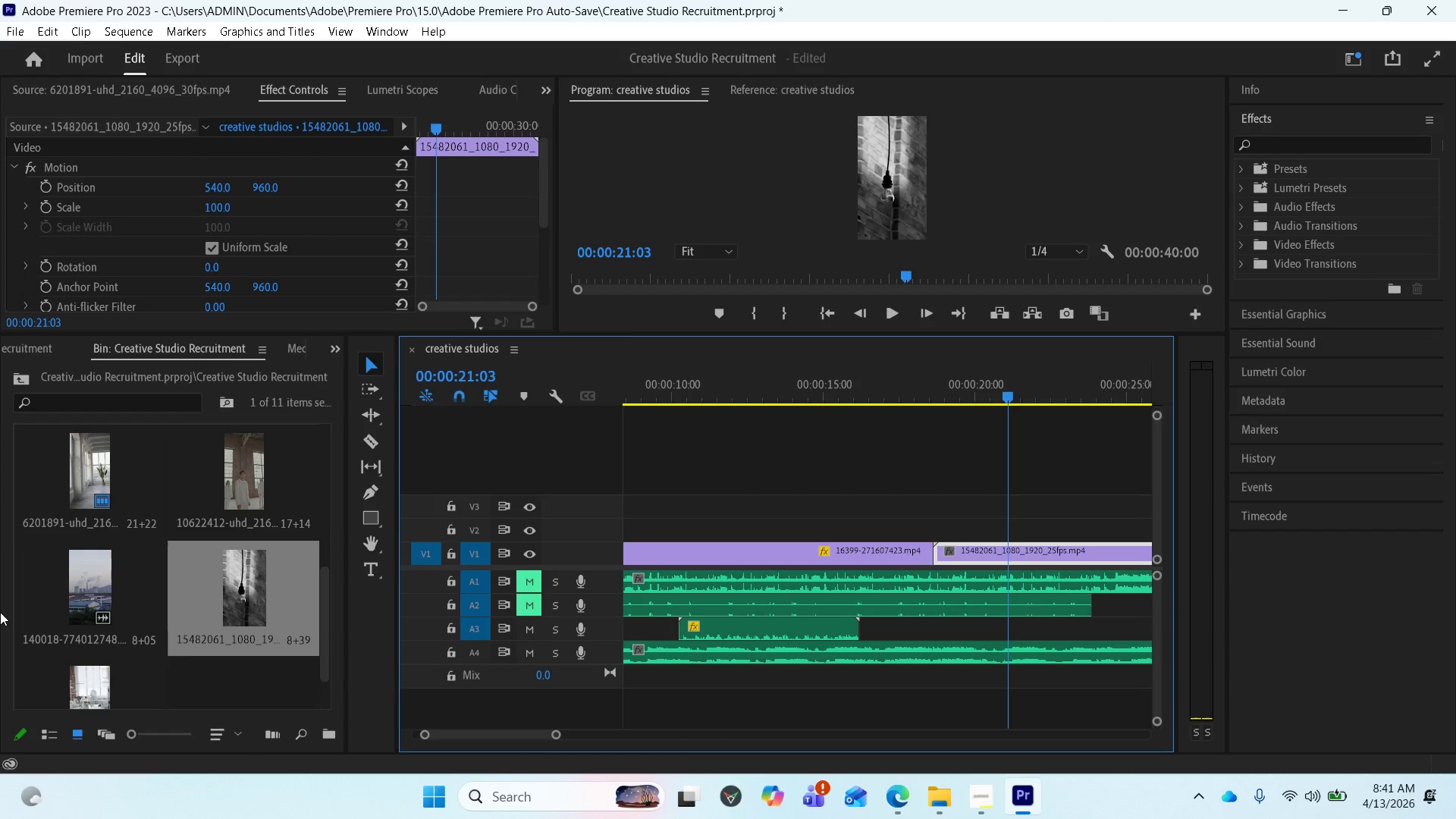 
scroll: coordinate [726, 588], scroll_direction: none, amount: 0.0
 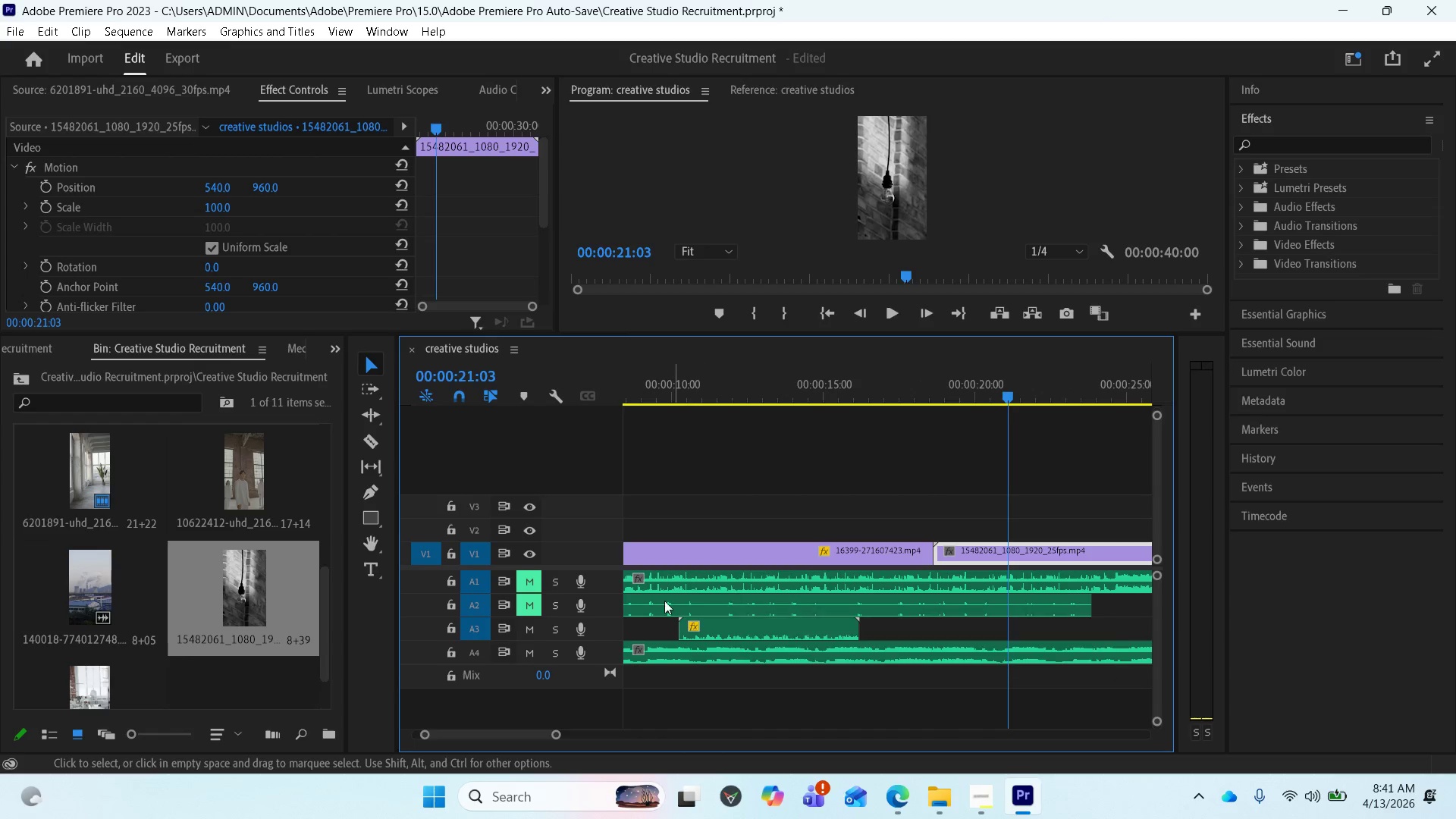 
scroll: coordinate [143, 669], scroll_direction: down, amount: 1.0
 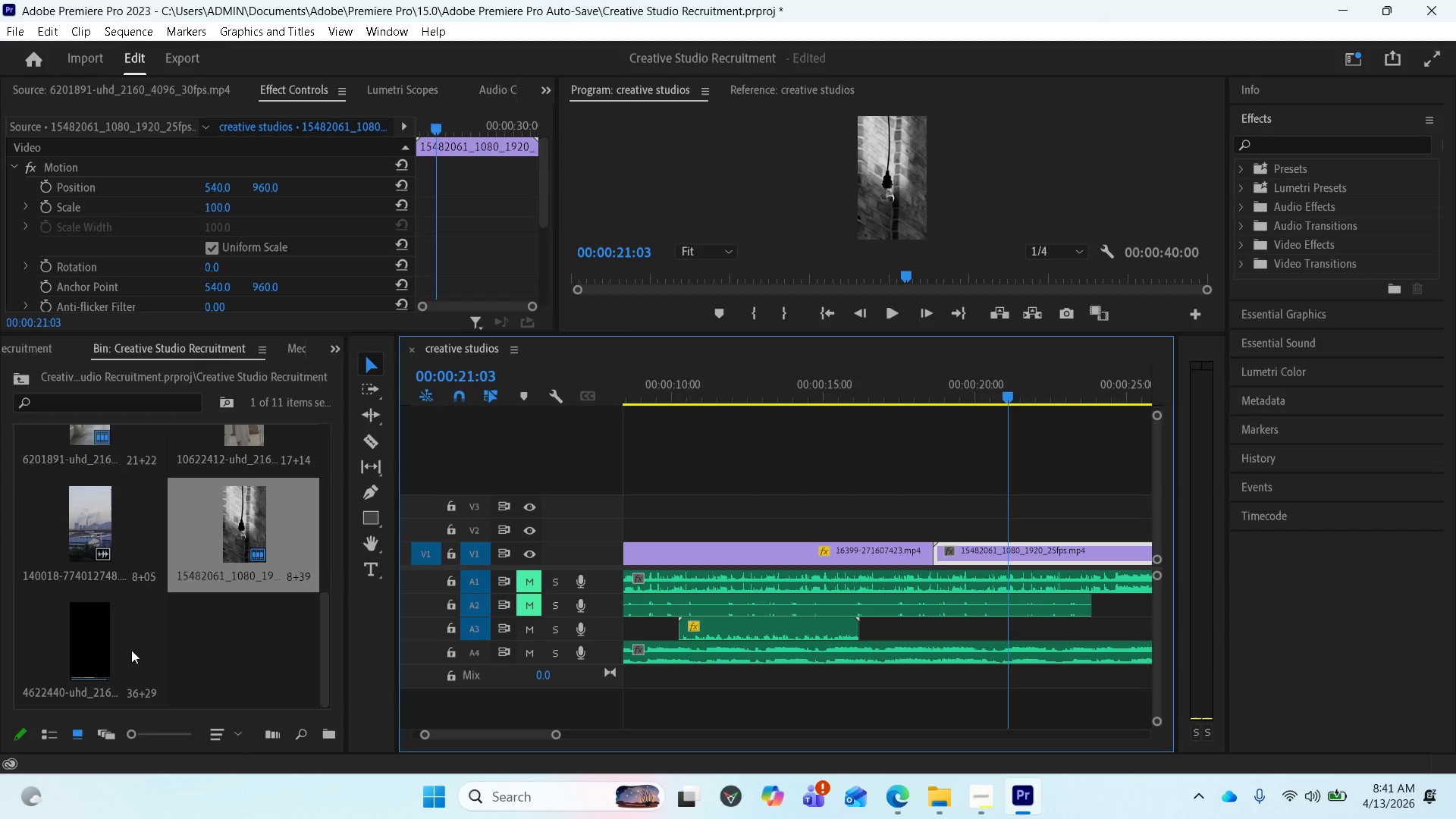 
left_click_drag(start_coordinate=[86, 639], to_coordinate=[939, 536])
 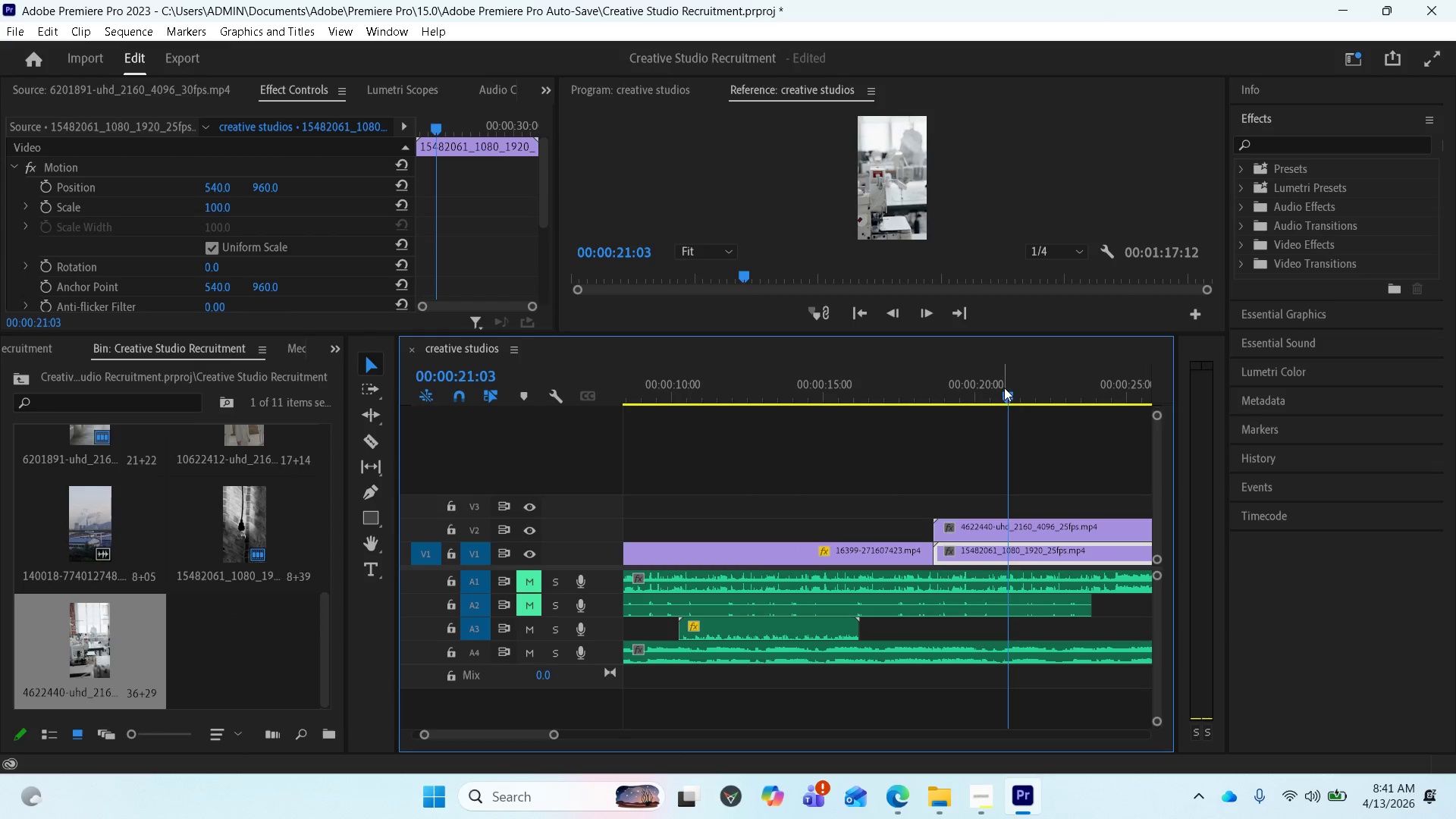 
left_click_drag(start_coordinate=[1002, 389], to_coordinate=[932, 411])
 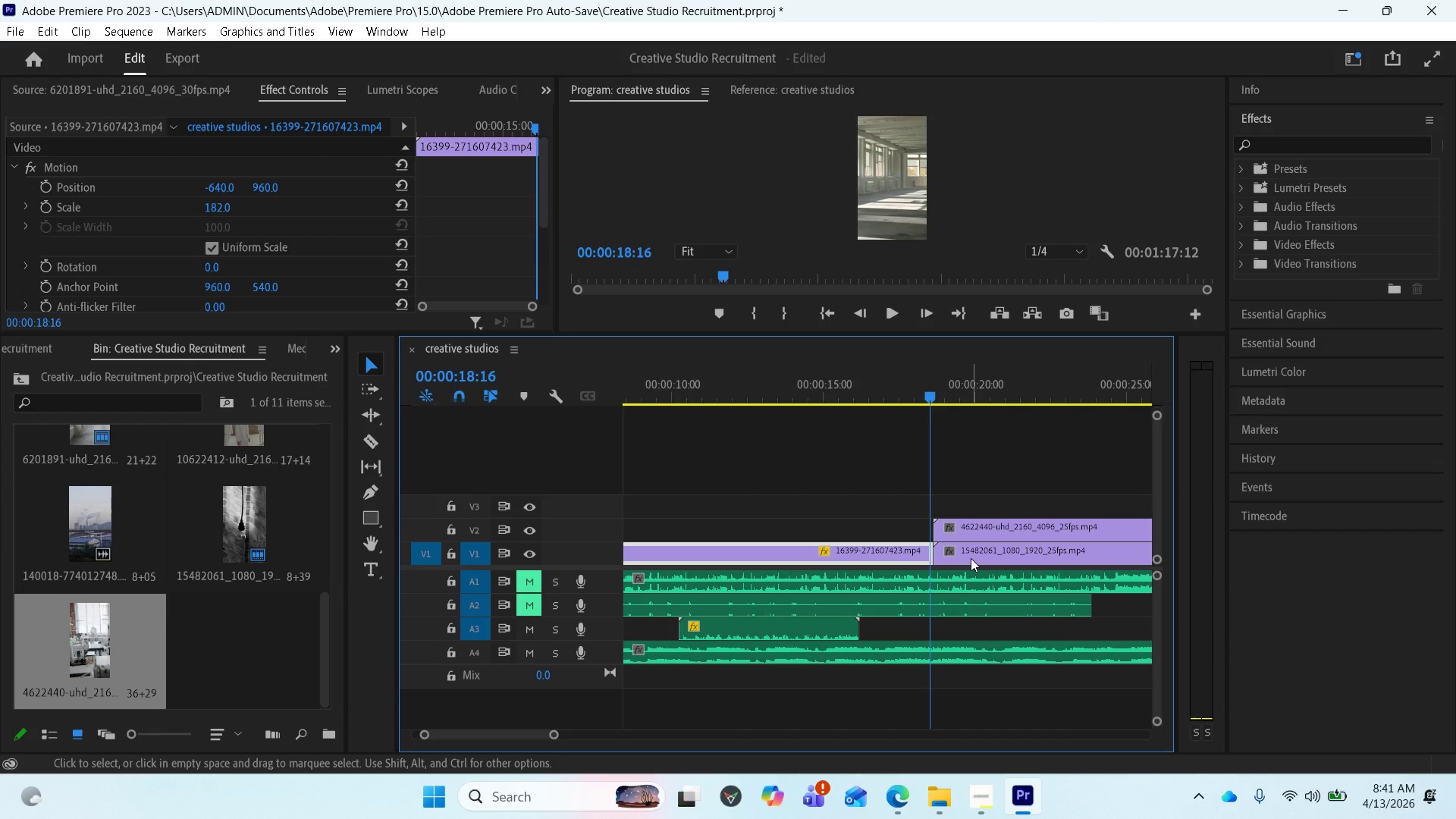 
key(Space)
 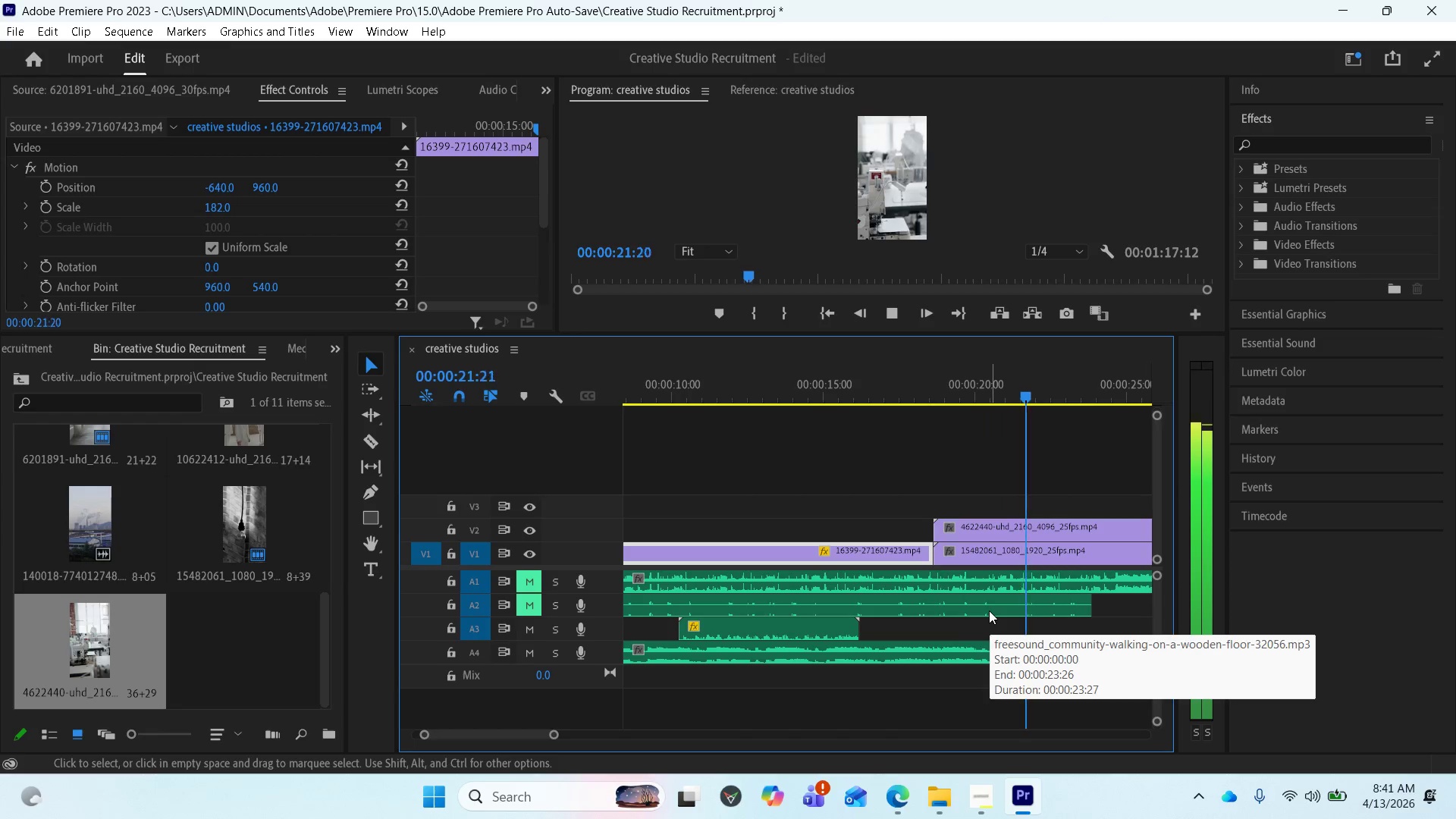 
key(Space)
 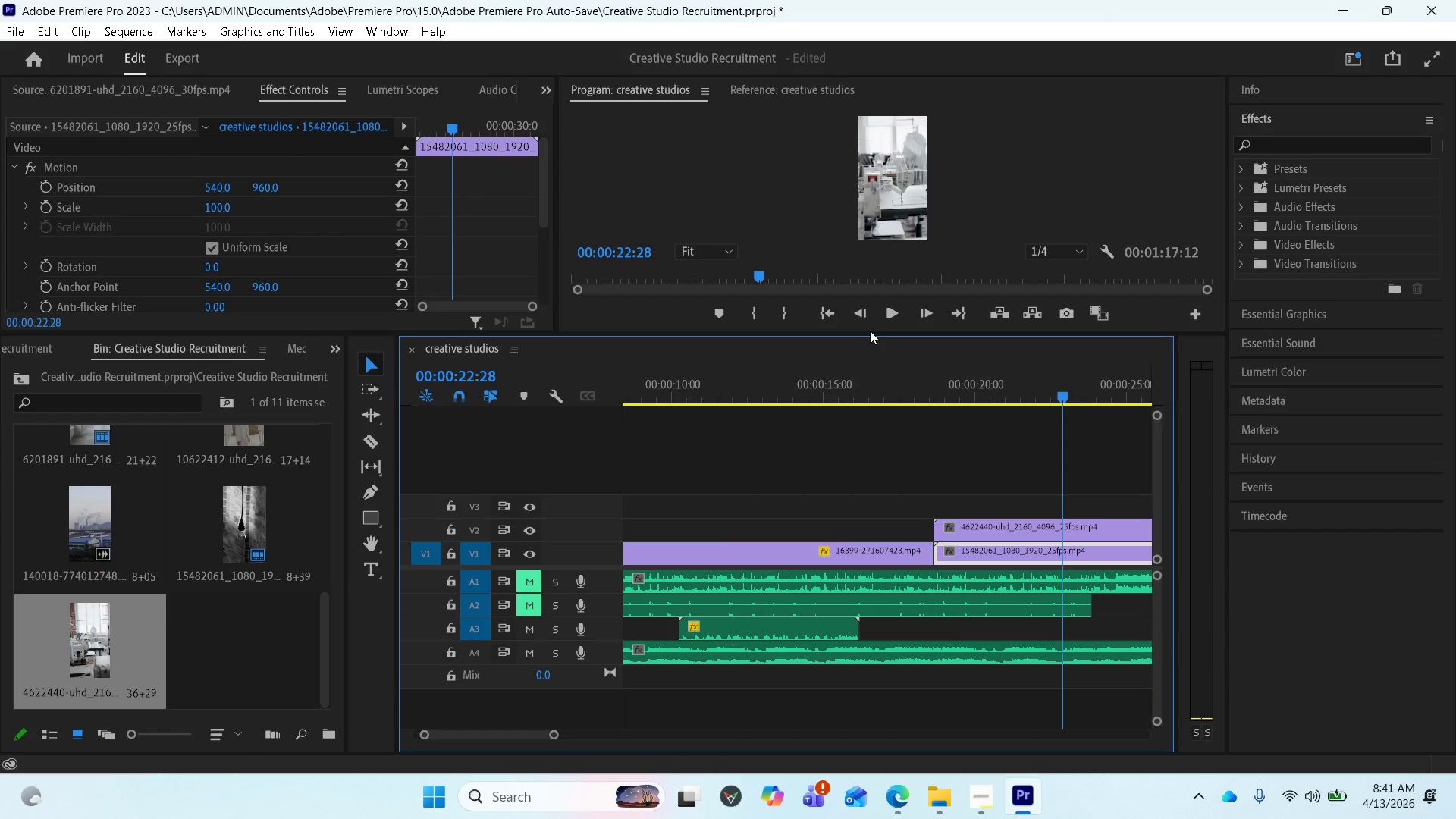 
left_click_drag(start_coordinate=[864, 335], to_coordinate=[857, 458])
 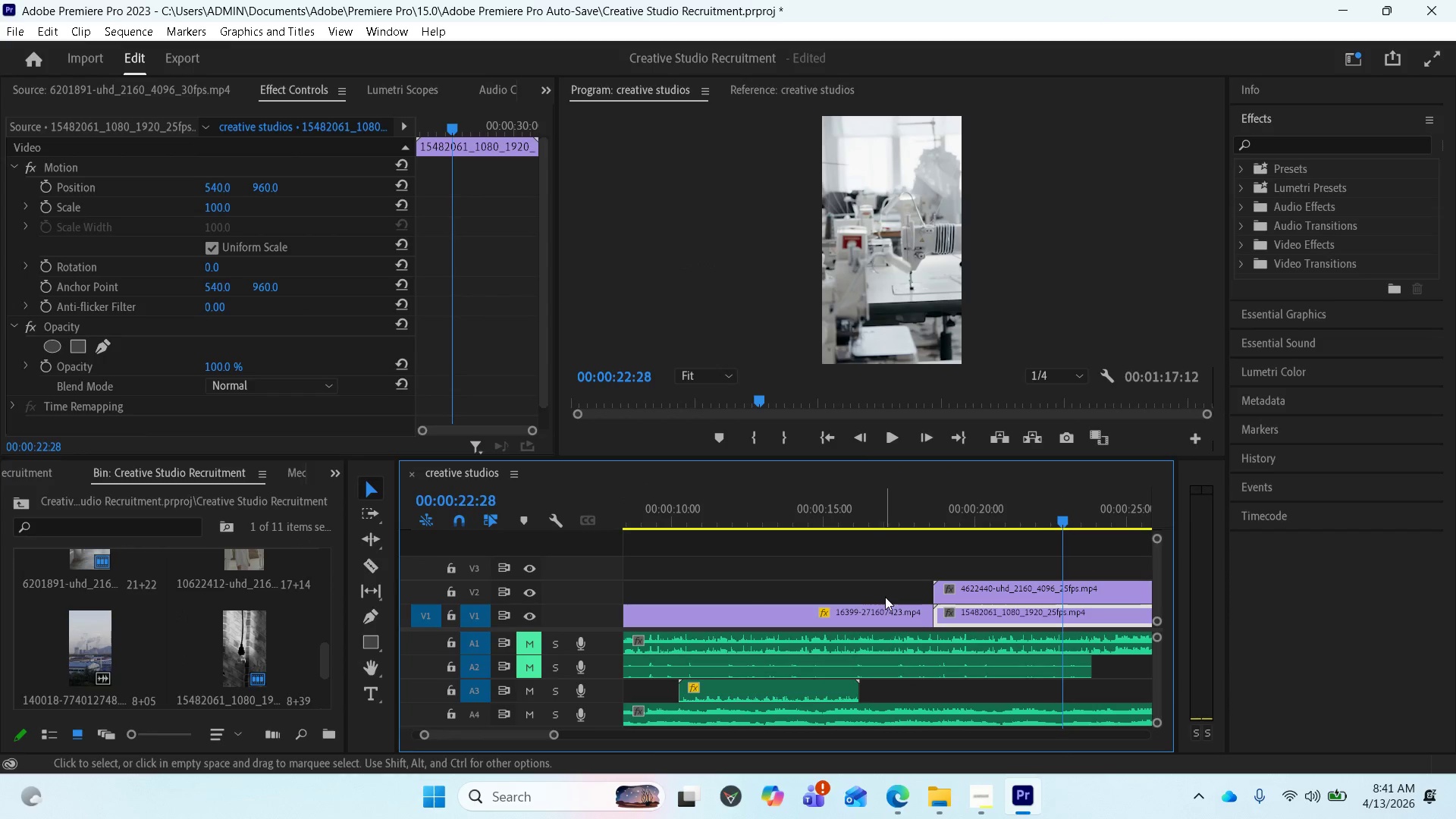 
key(Space)
 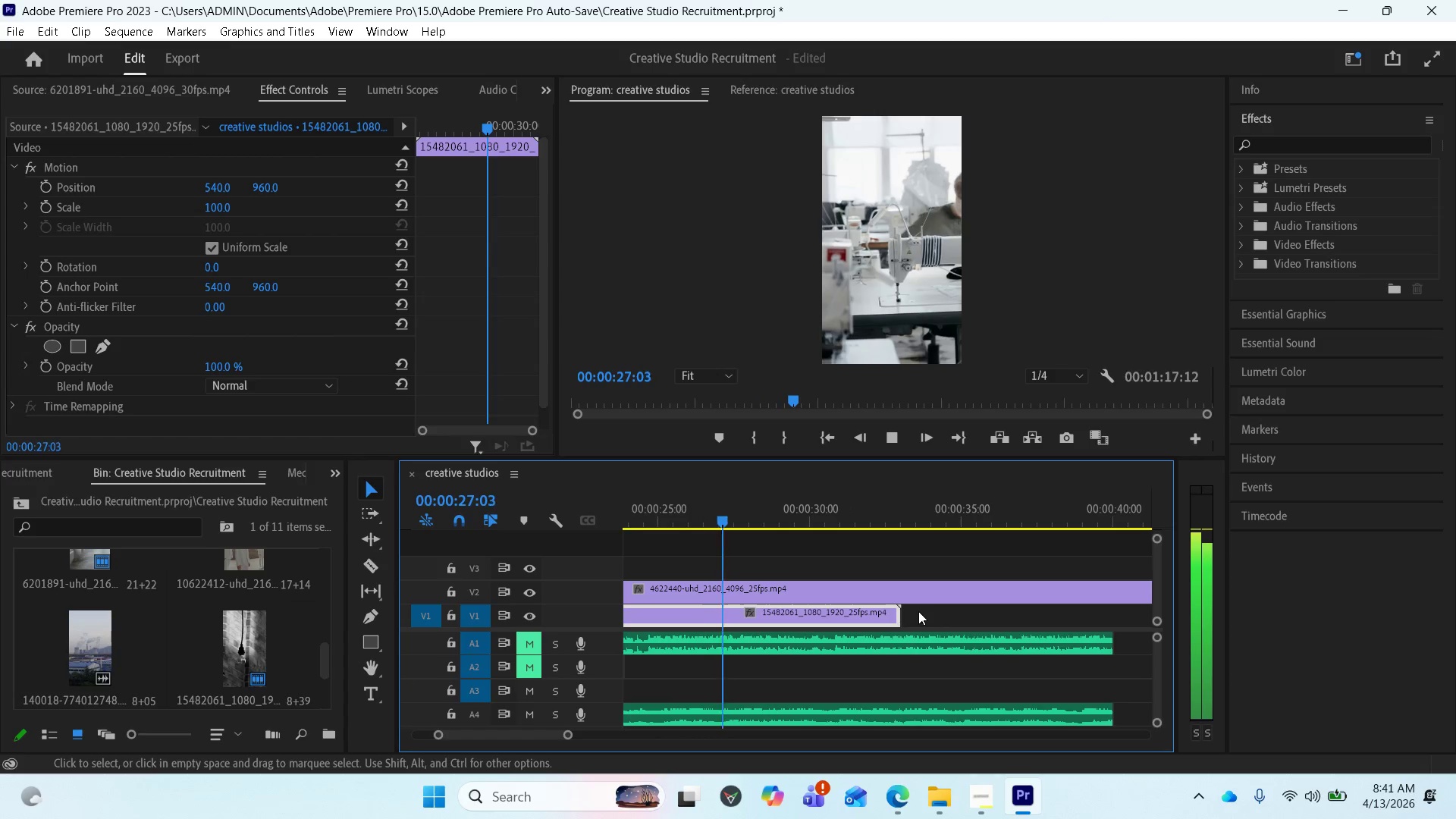 
wait(6.05)
 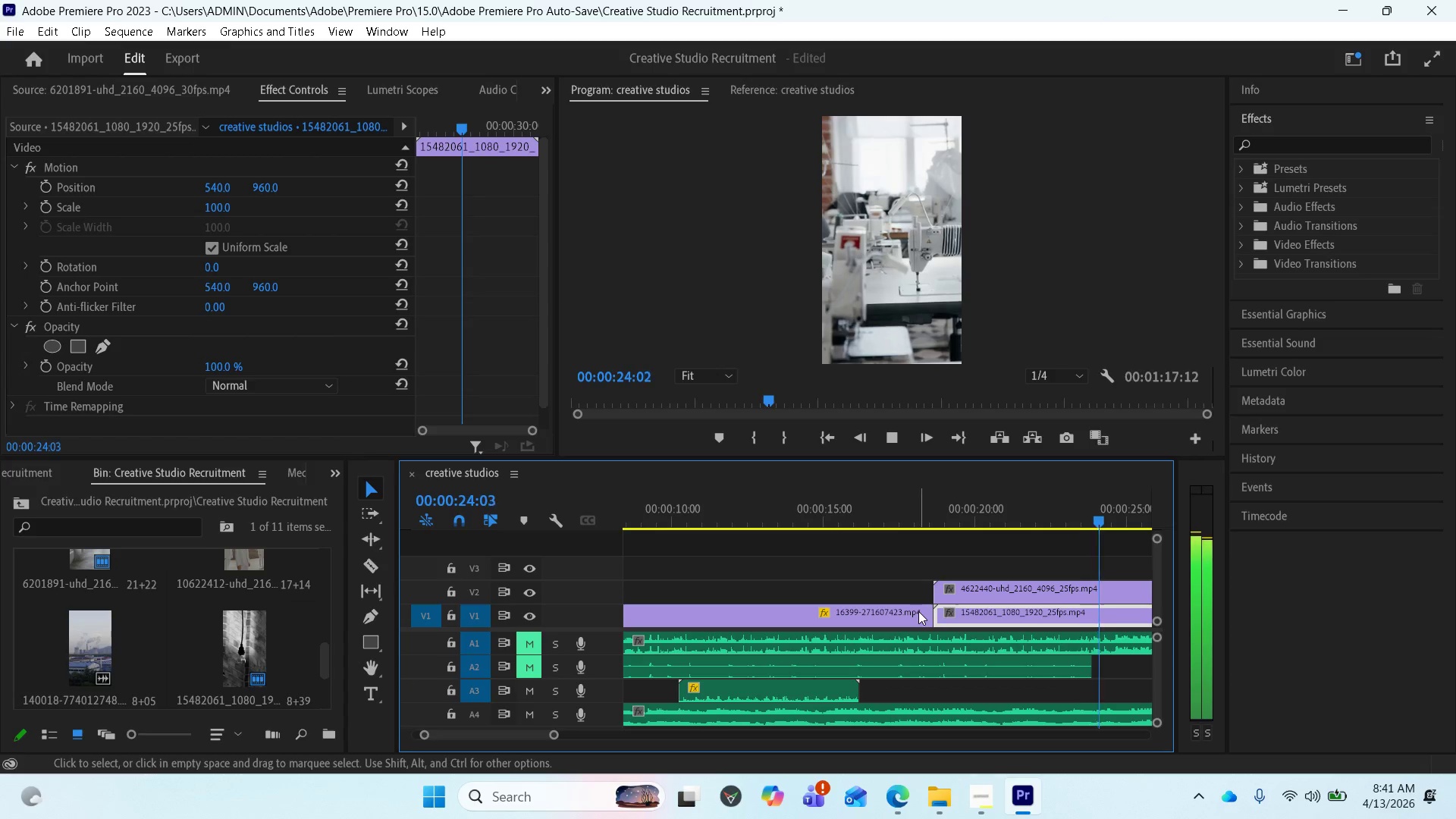 
key(Space)
 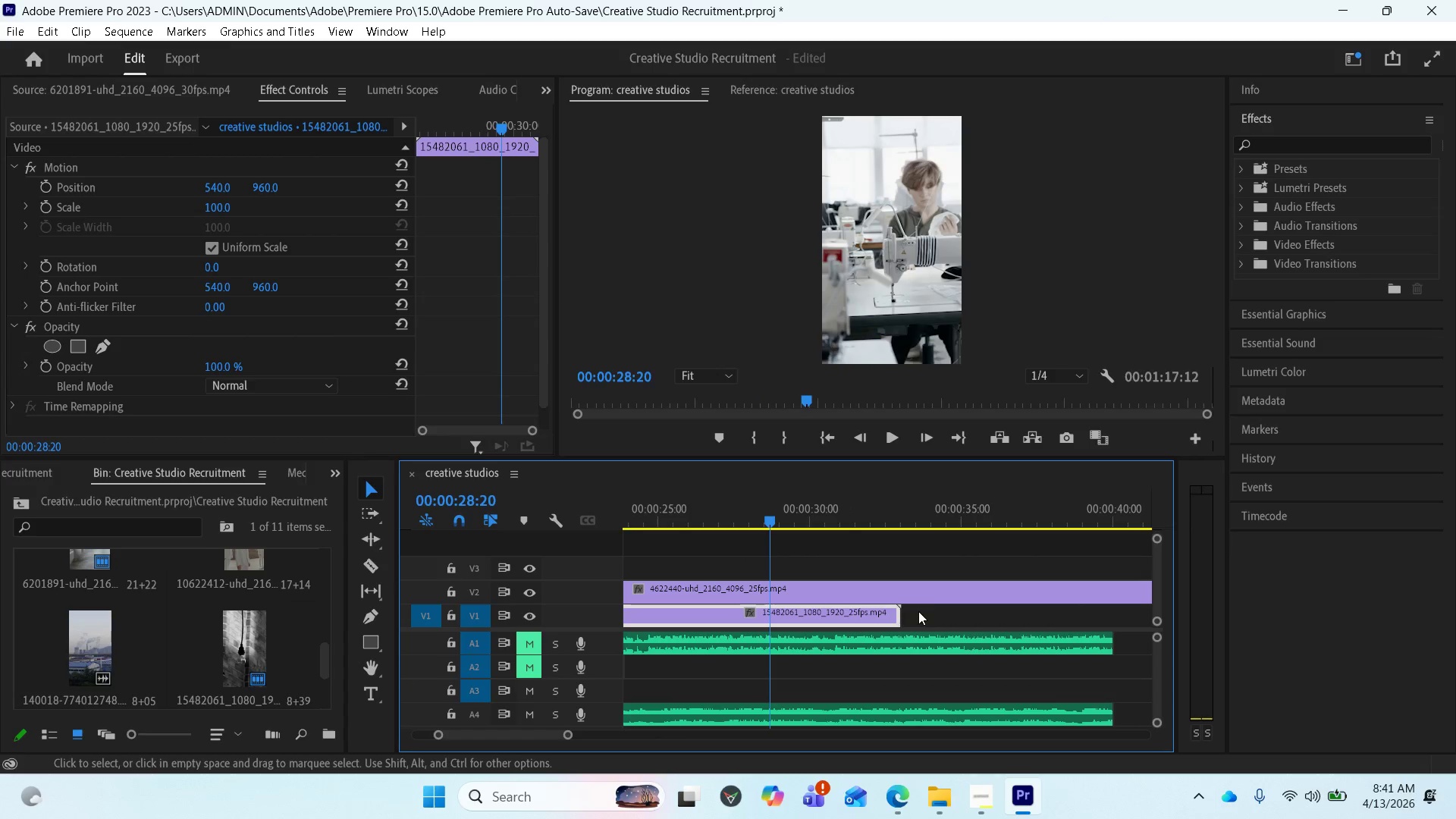 
key(Space)
 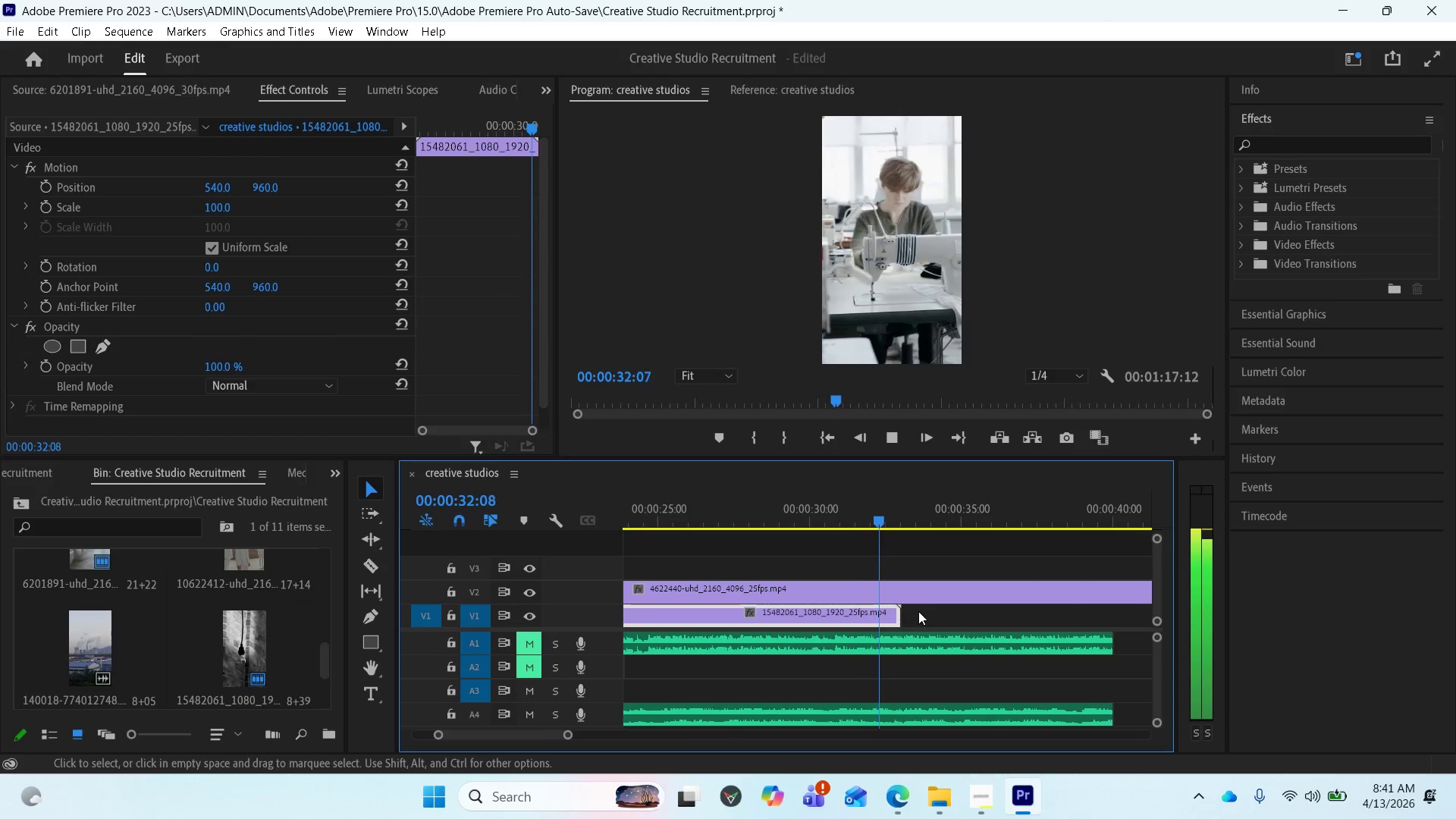 
wait(5.3)
 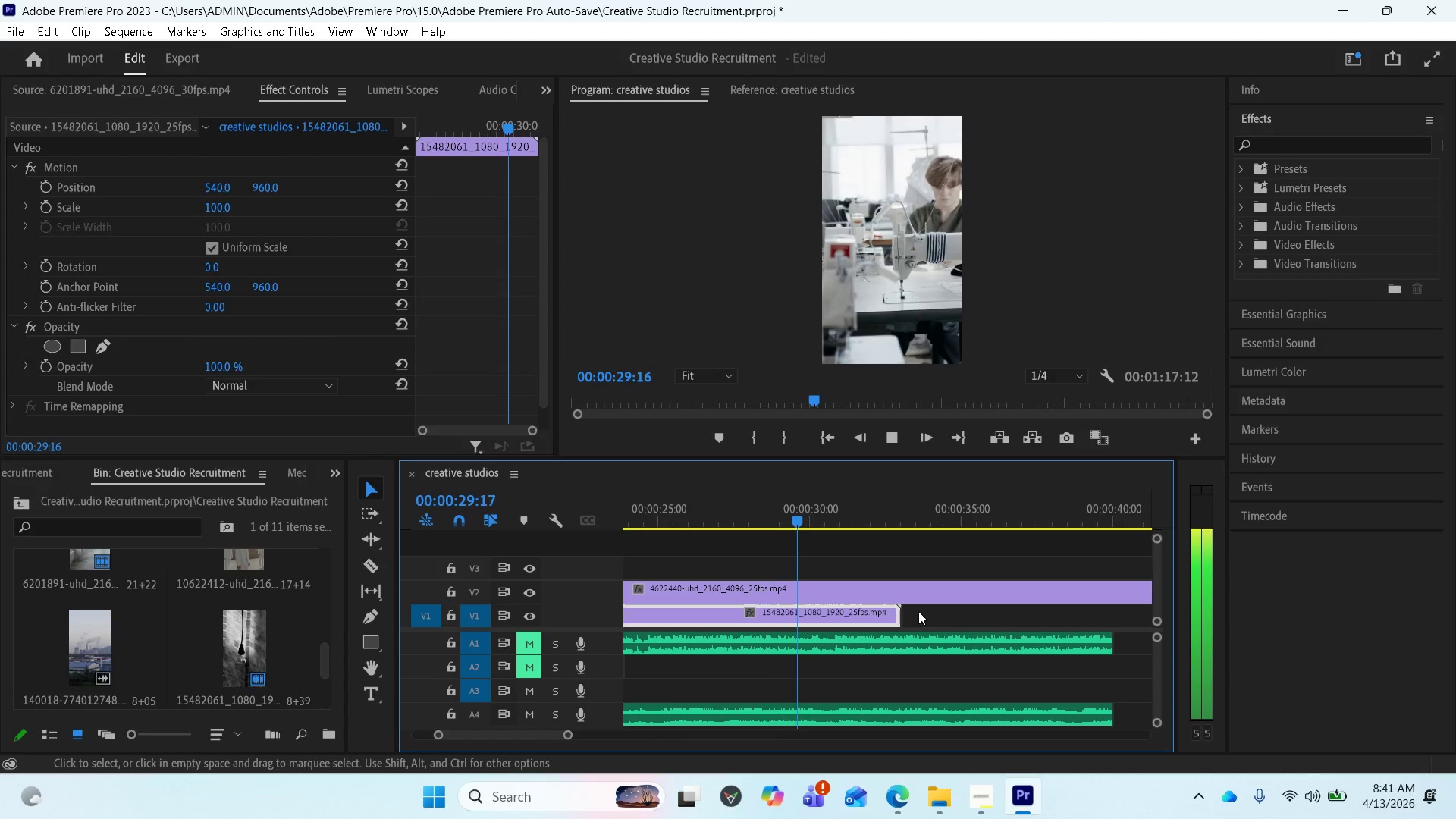 
key(Space)
 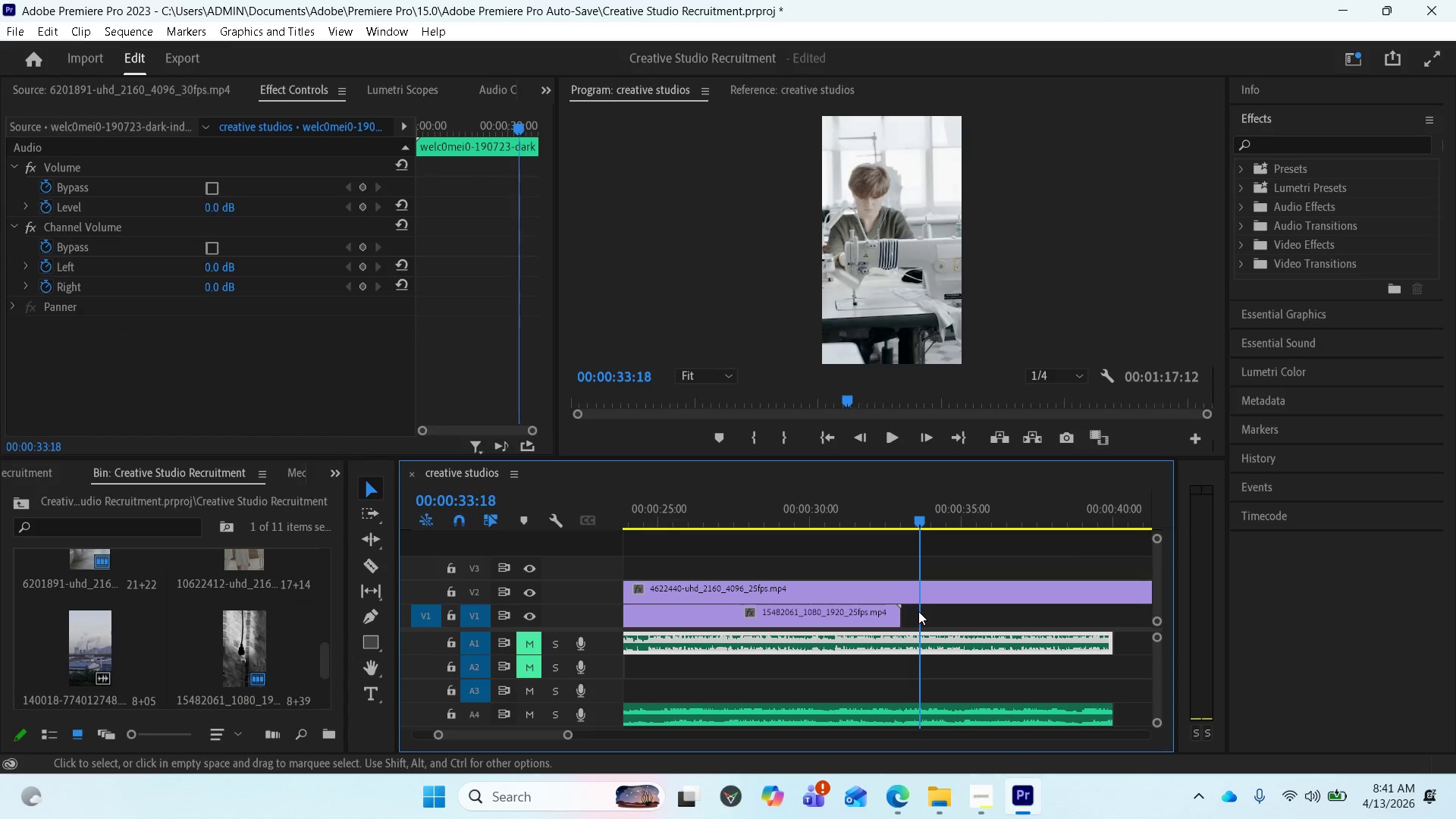 
scroll: coordinate [919, 615], scroll_direction: down, amount: 2.0
 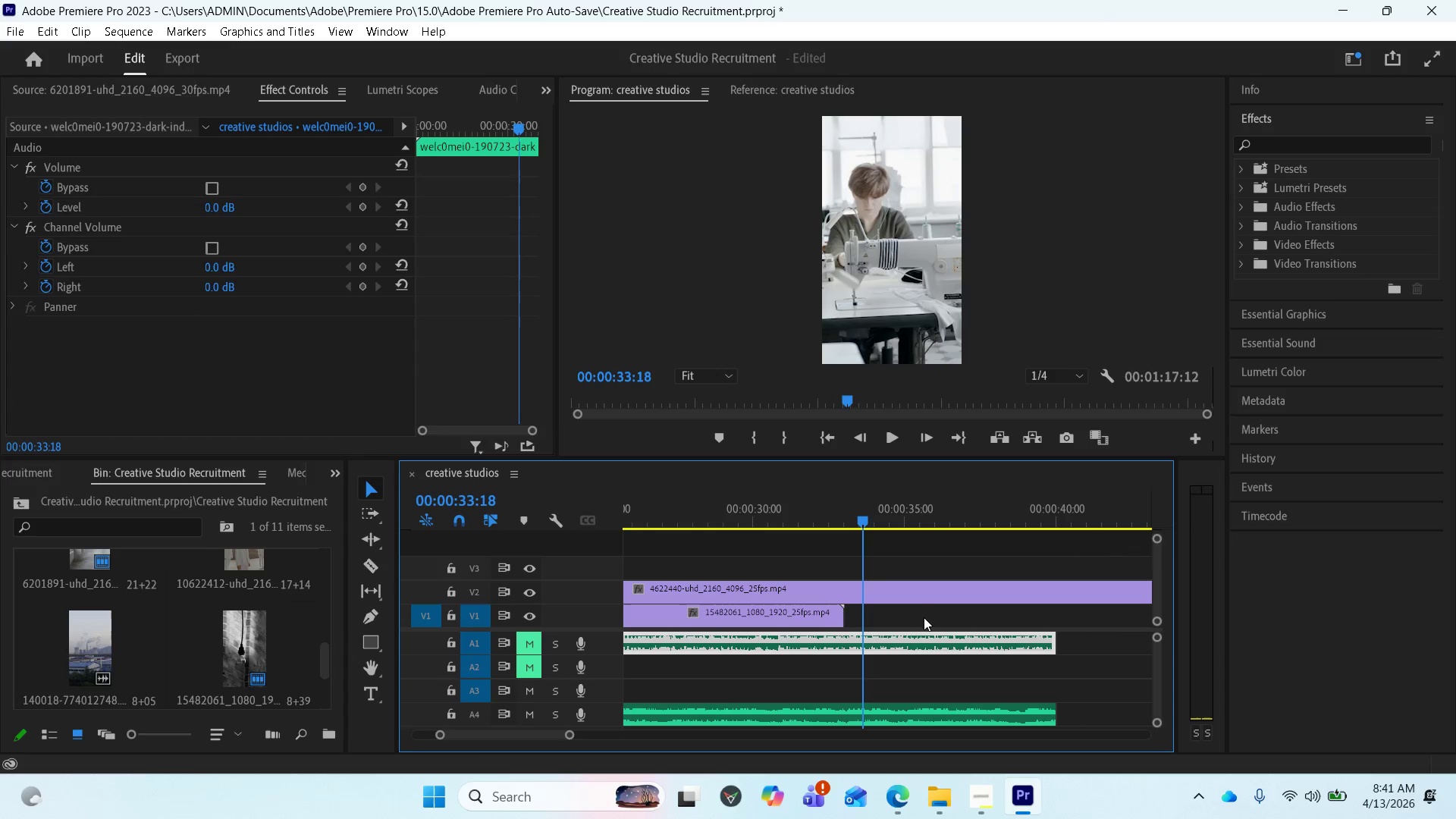 
scroll: coordinate [949, 616], scroll_direction: up, amount: 11.0
 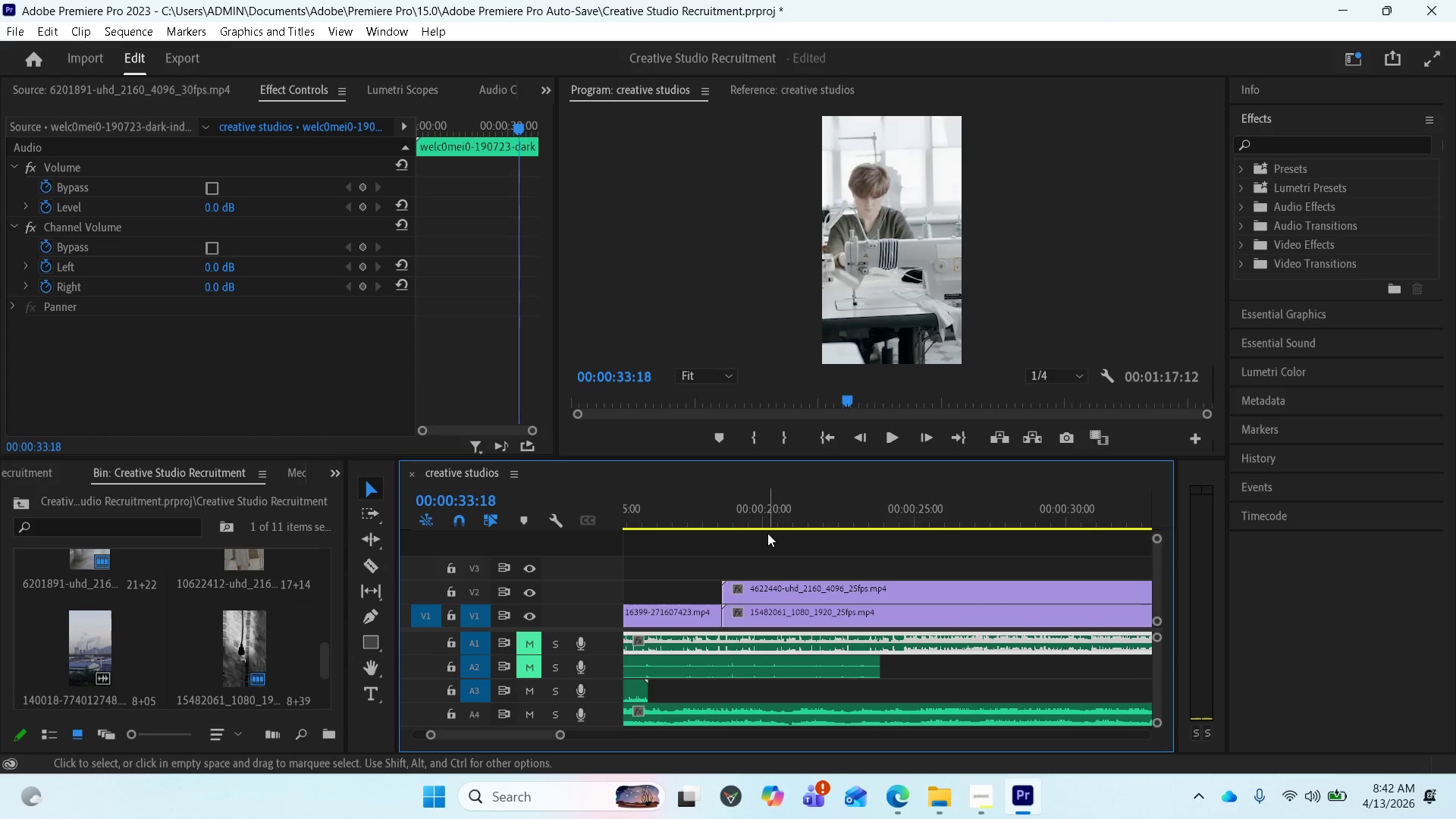 
left_click([727, 518])
 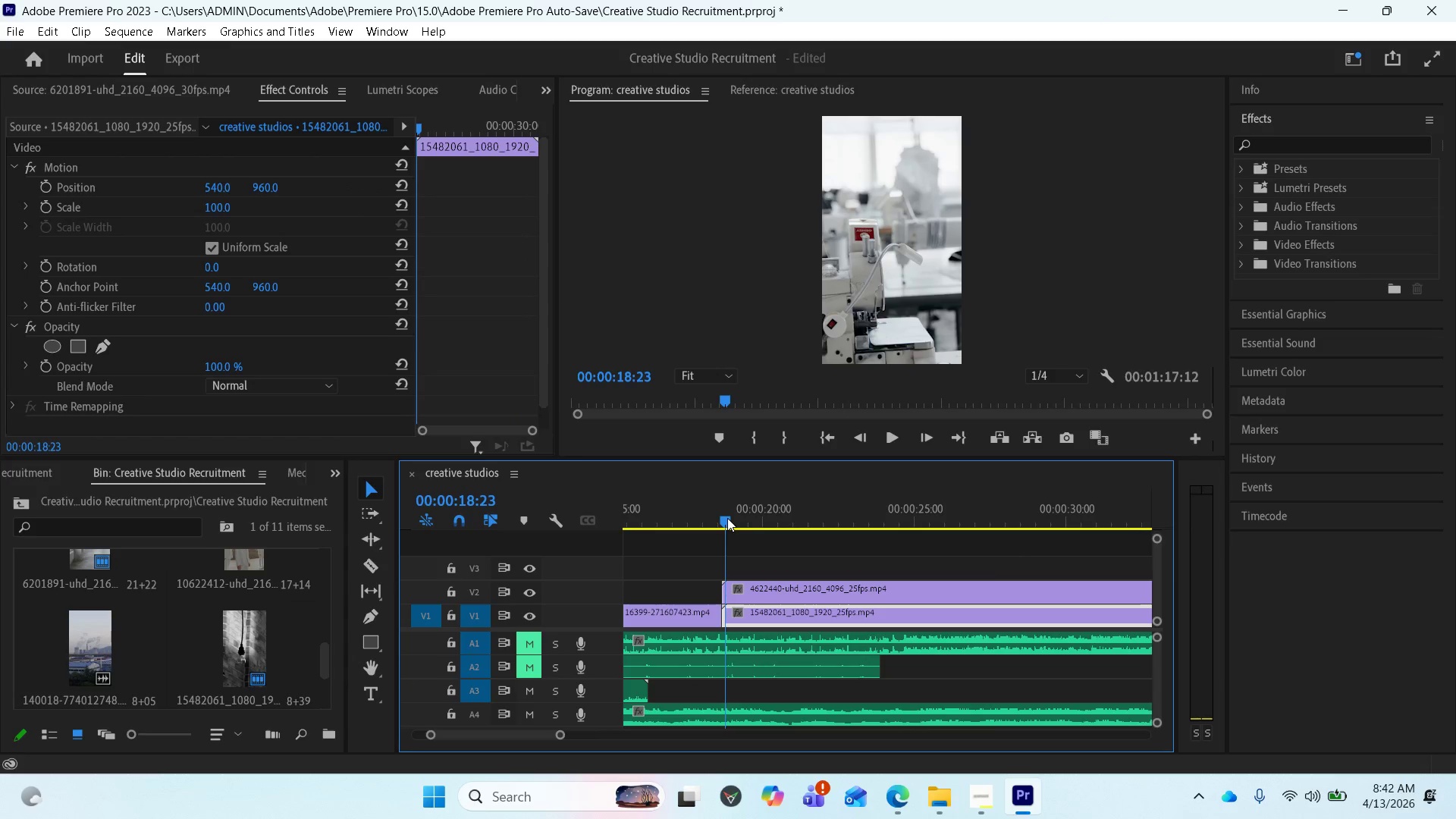 
left_click_drag(start_coordinate=[727, 518], to_coordinate=[674, 512])
 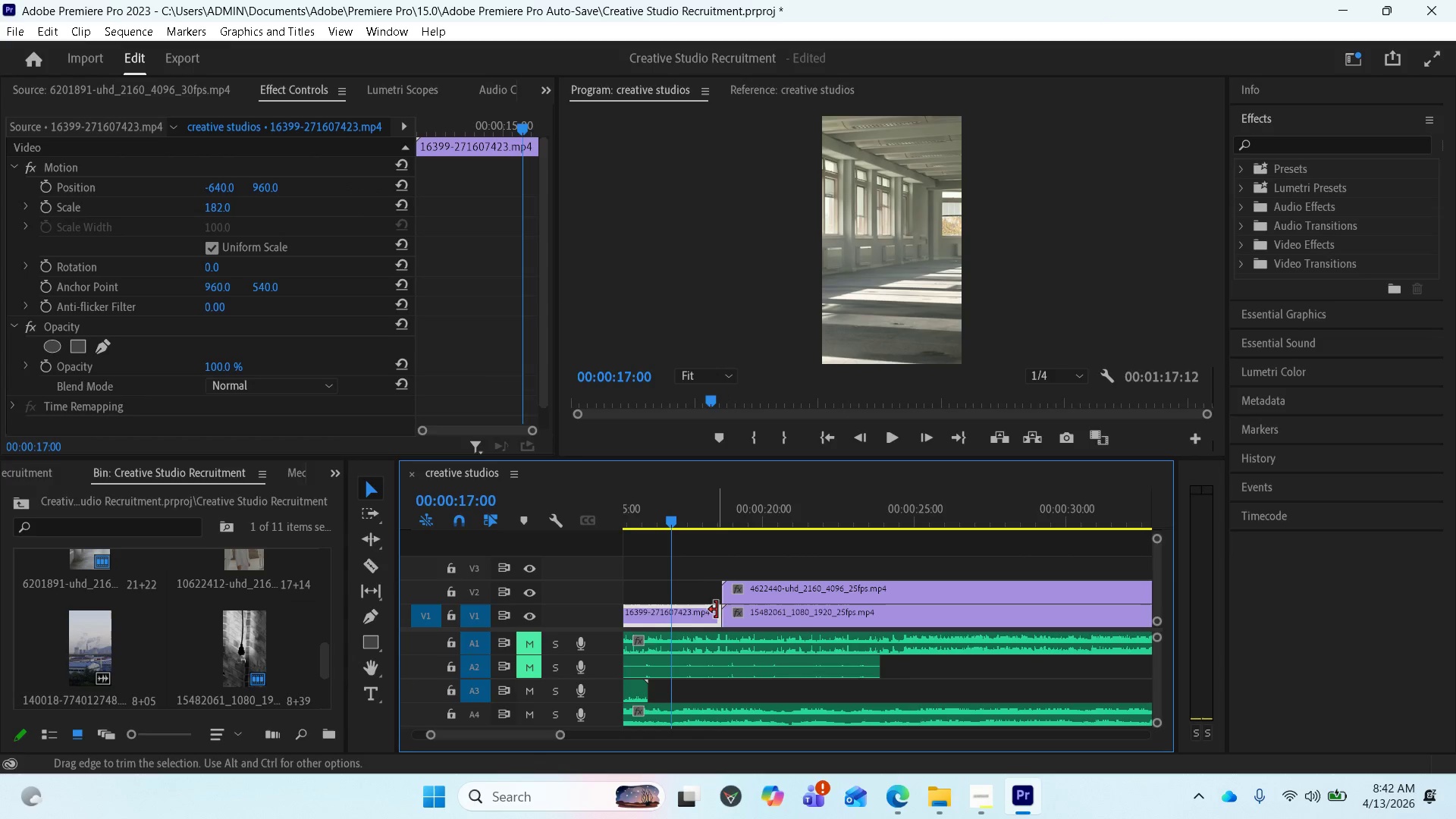 
scroll: coordinate [773, 607], scroll_direction: up, amount: 15.0
 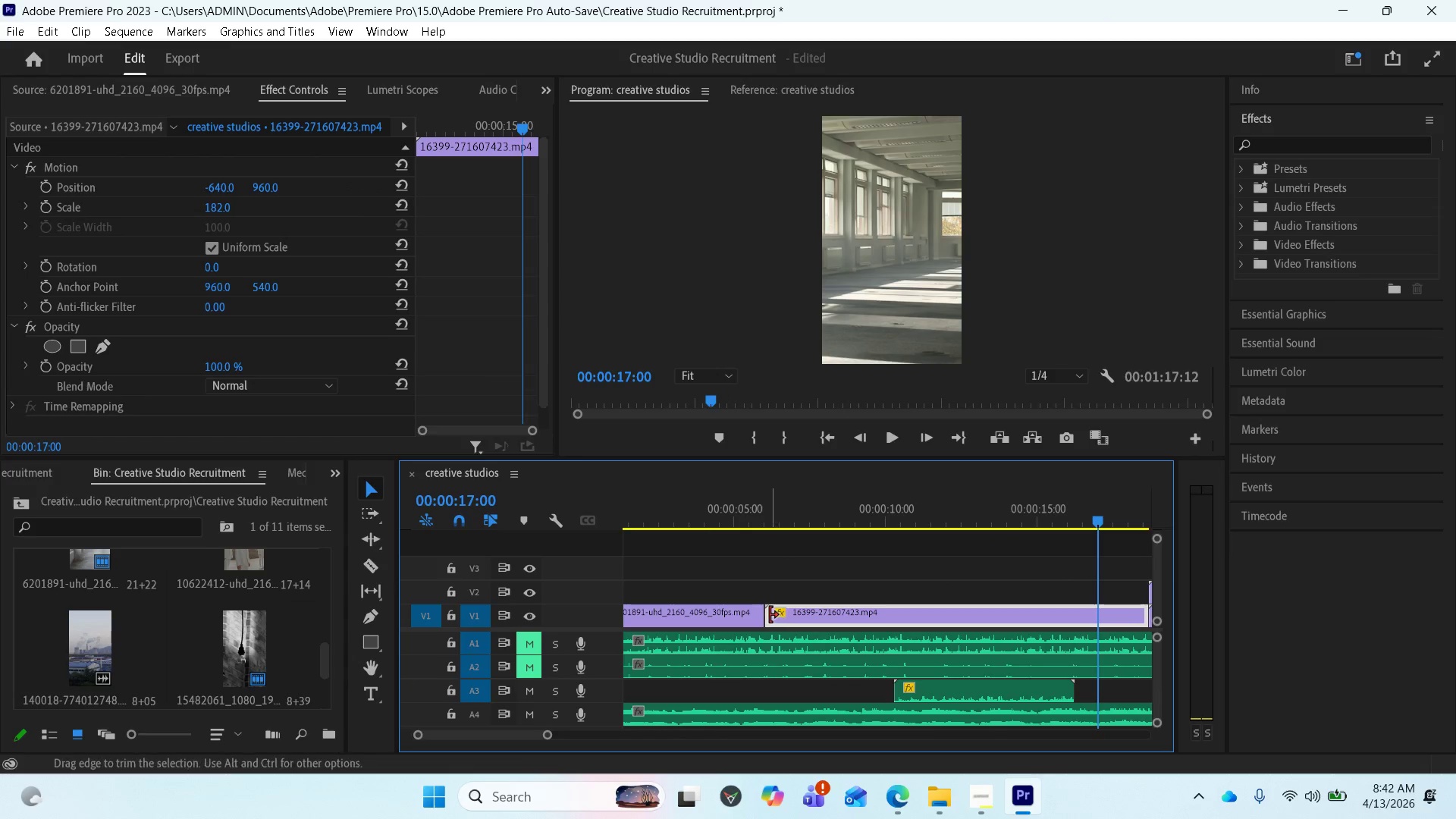 
left_click_drag(start_coordinate=[769, 615], to_coordinate=[830, 615])
 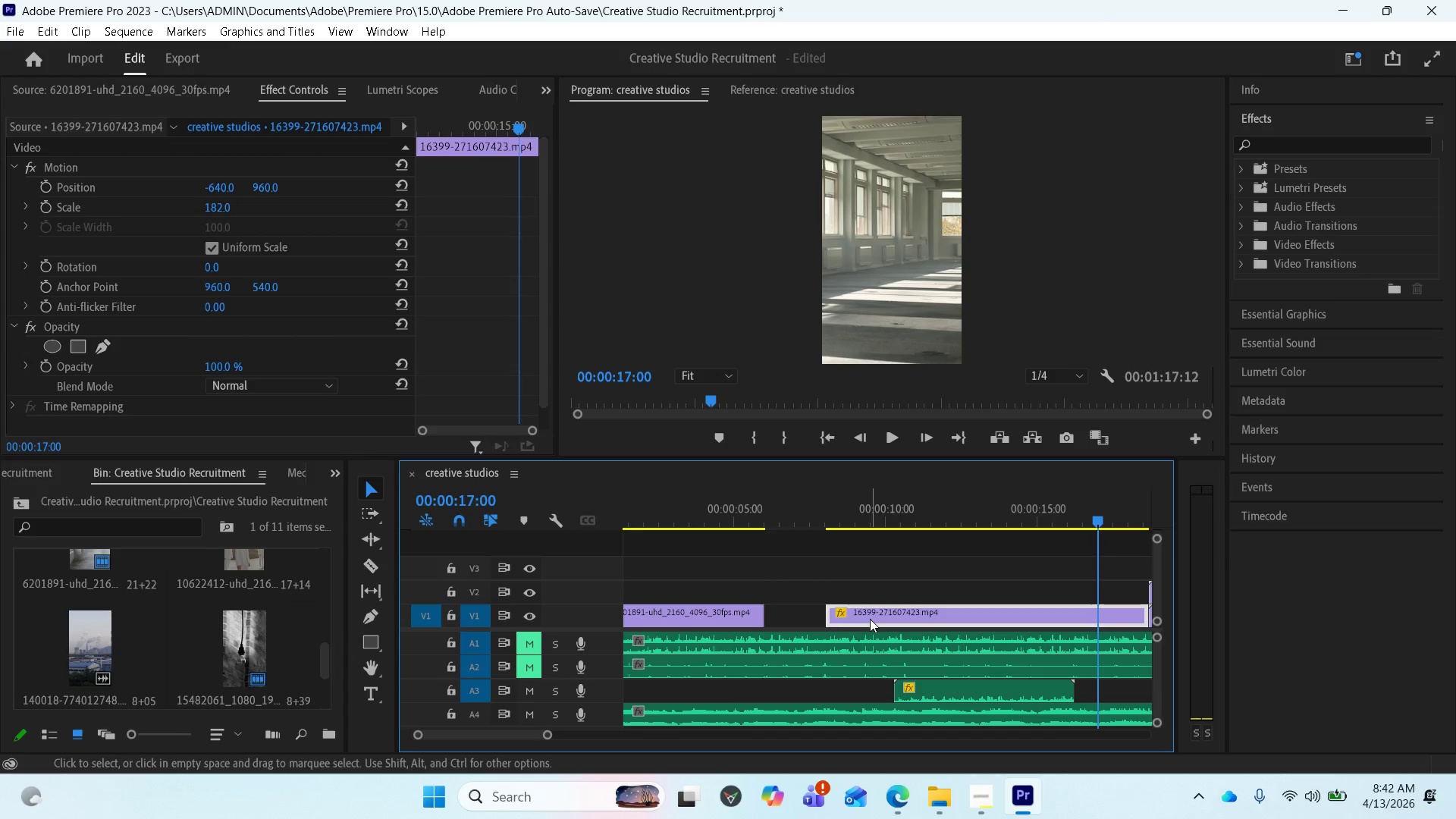 
left_click_drag(start_coordinate=[870, 618], to_coordinate=[811, 616])
 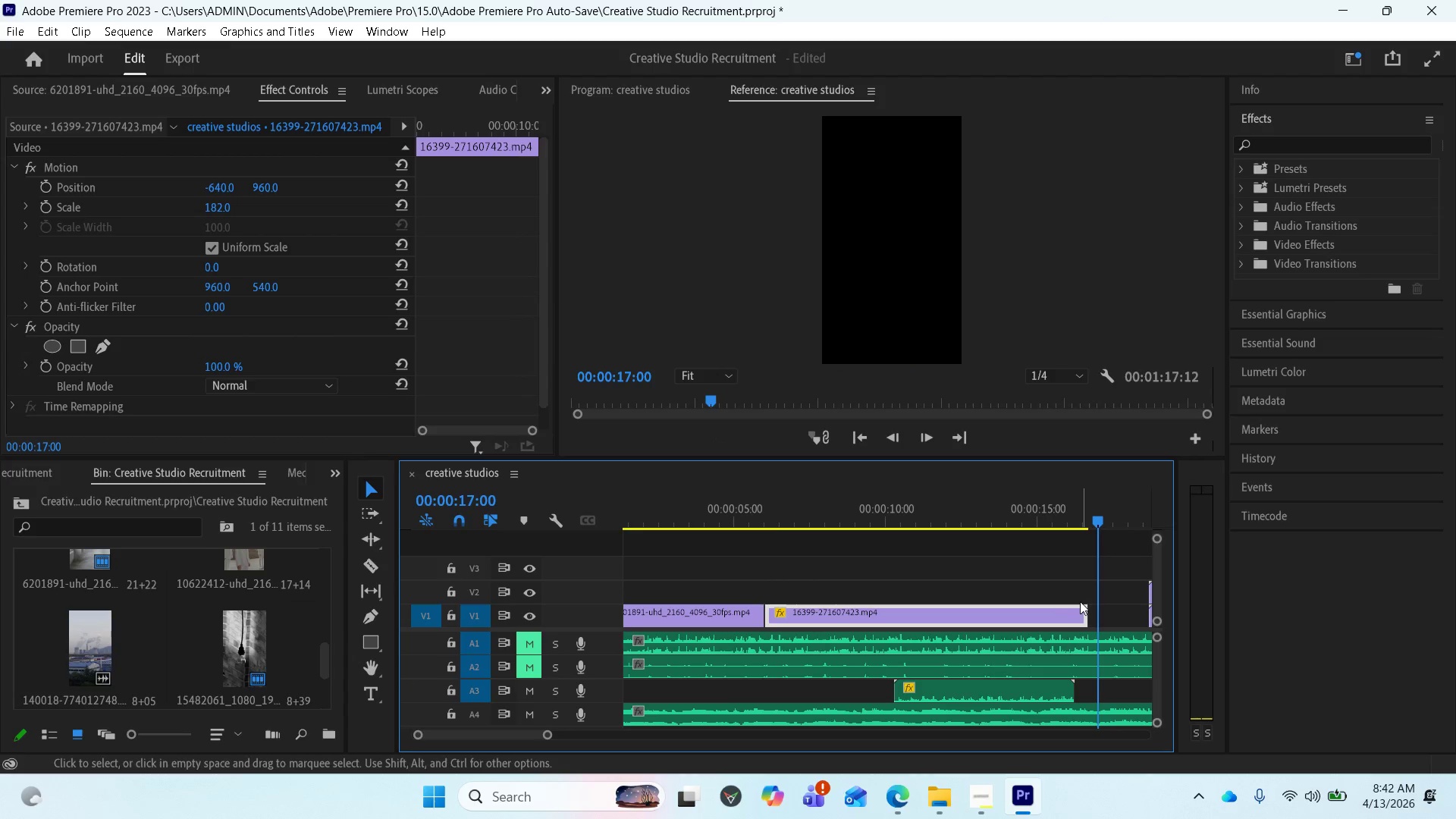 
left_click_drag(start_coordinate=[1083, 611], to_coordinate=[964, 621])
 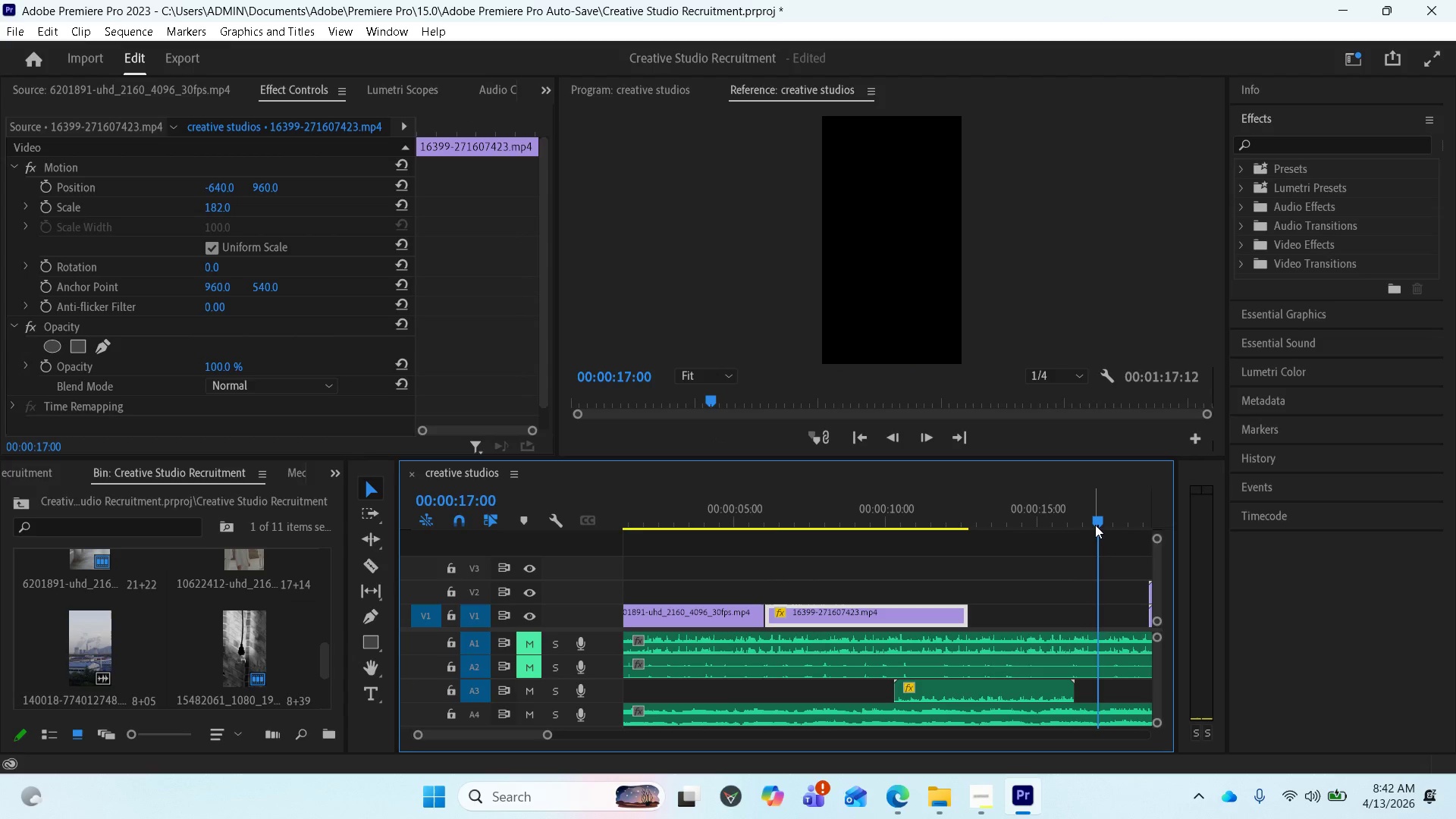 
left_click_drag(start_coordinate=[1095, 525], to_coordinate=[772, 543])
 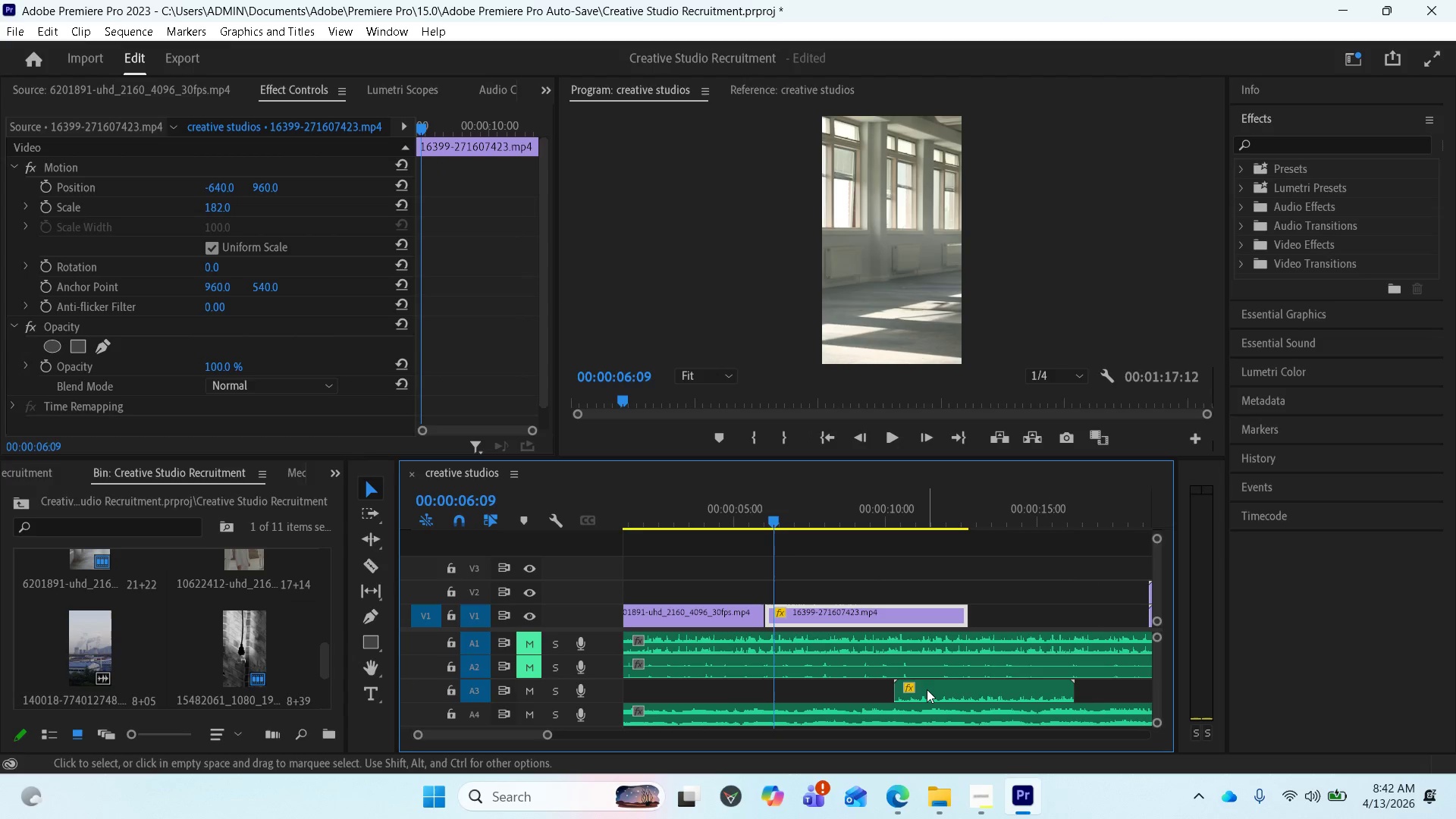 
left_click_drag(start_coordinate=[926, 689], to_coordinate=[807, 691])
 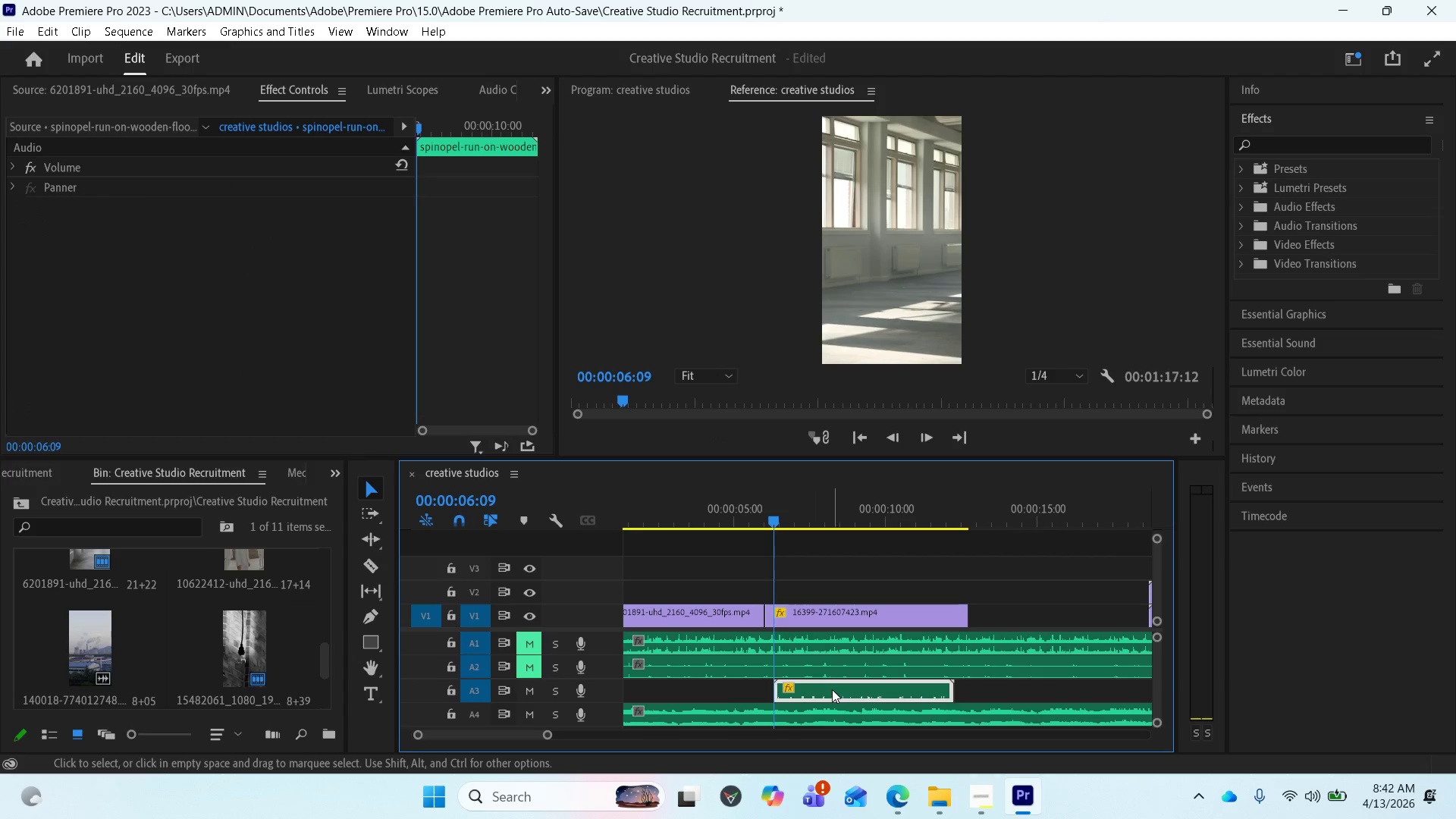 
left_click_drag(start_coordinate=[822, 692], to_coordinate=[805, 689])
 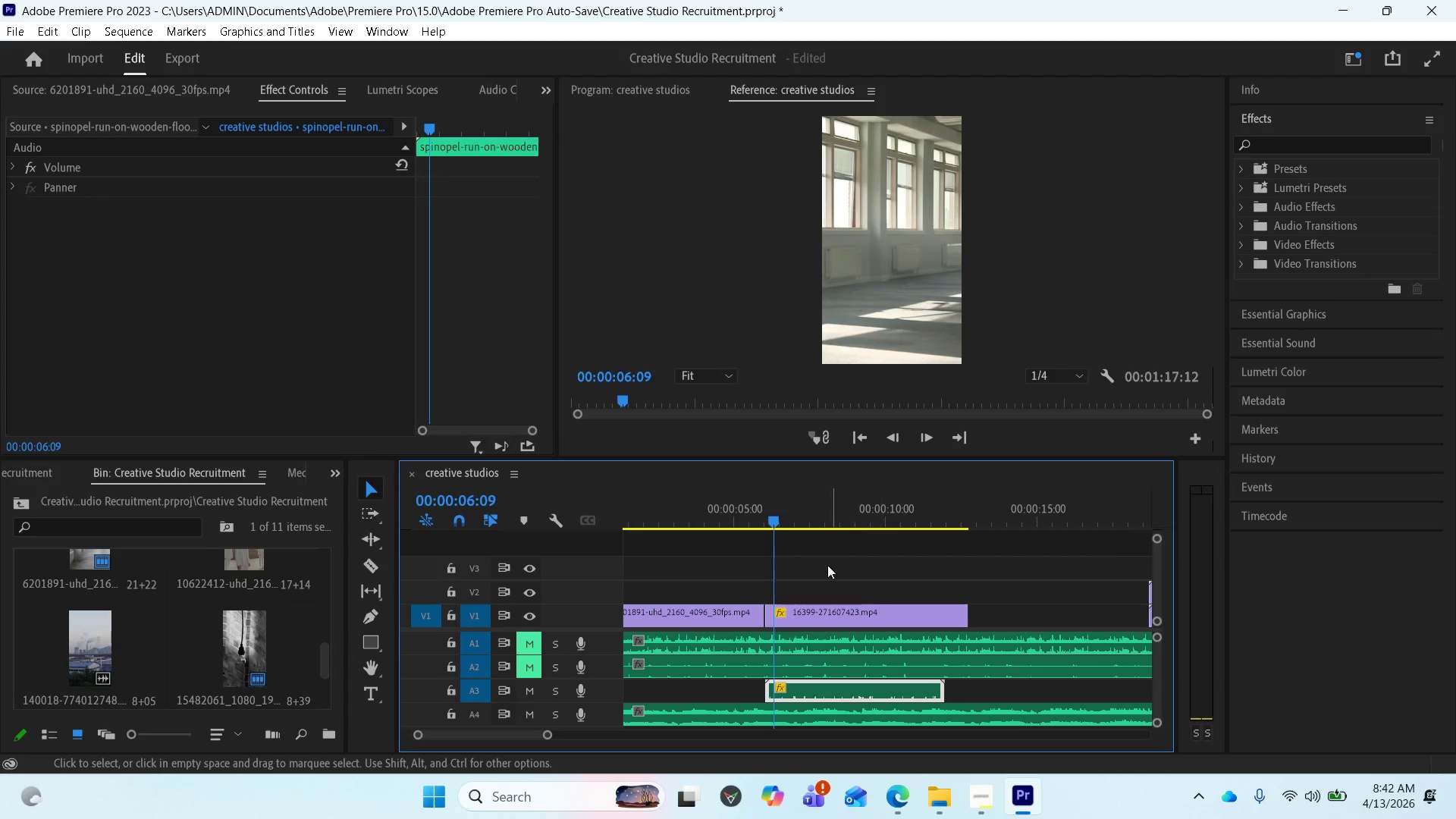 
left_click_drag(start_coordinate=[777, 522], to_coordinate=[965, 520])
 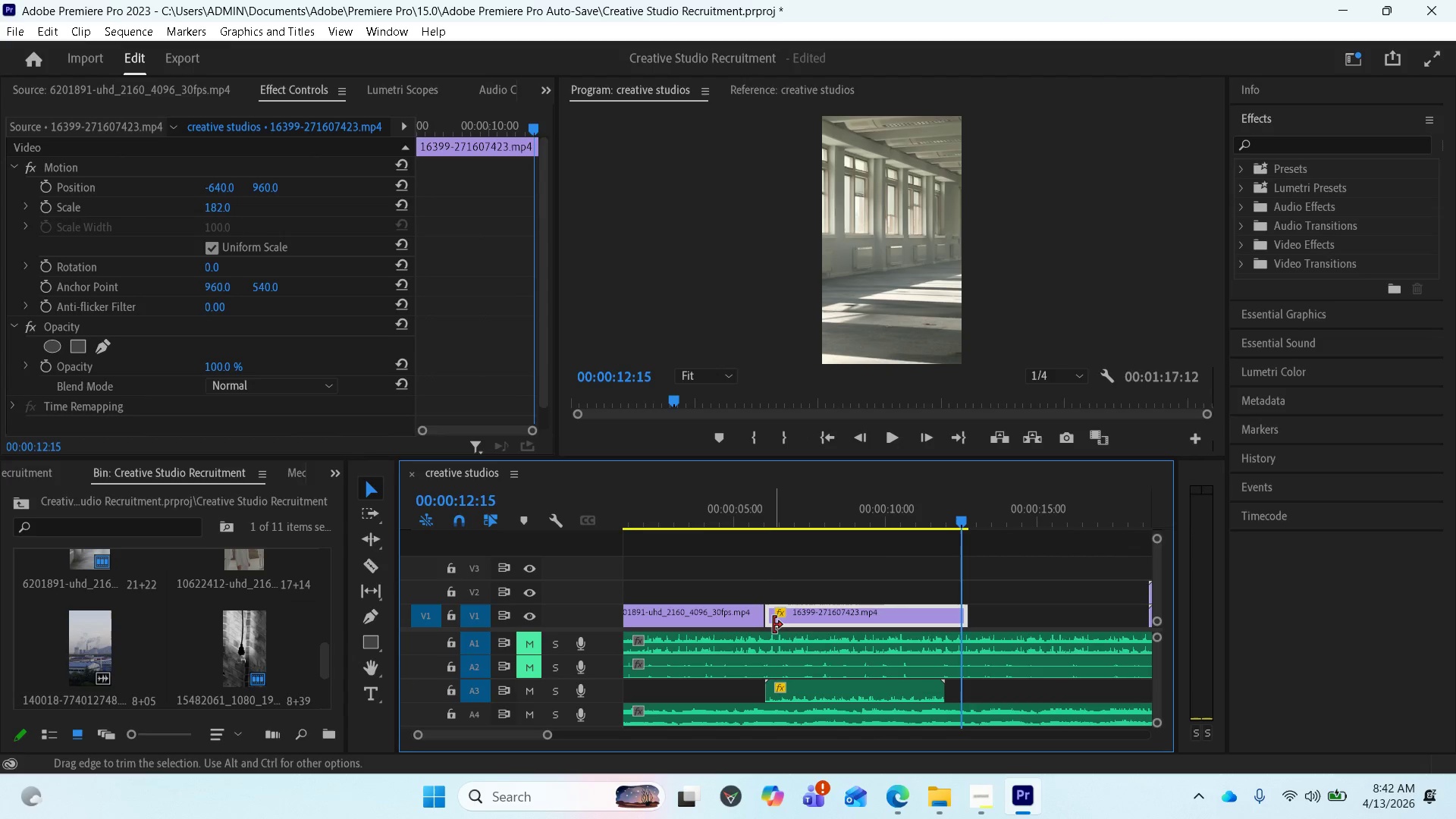 
left_click_drag(start_coordinate=[768, 621], to_coordinate=[794, 620])
 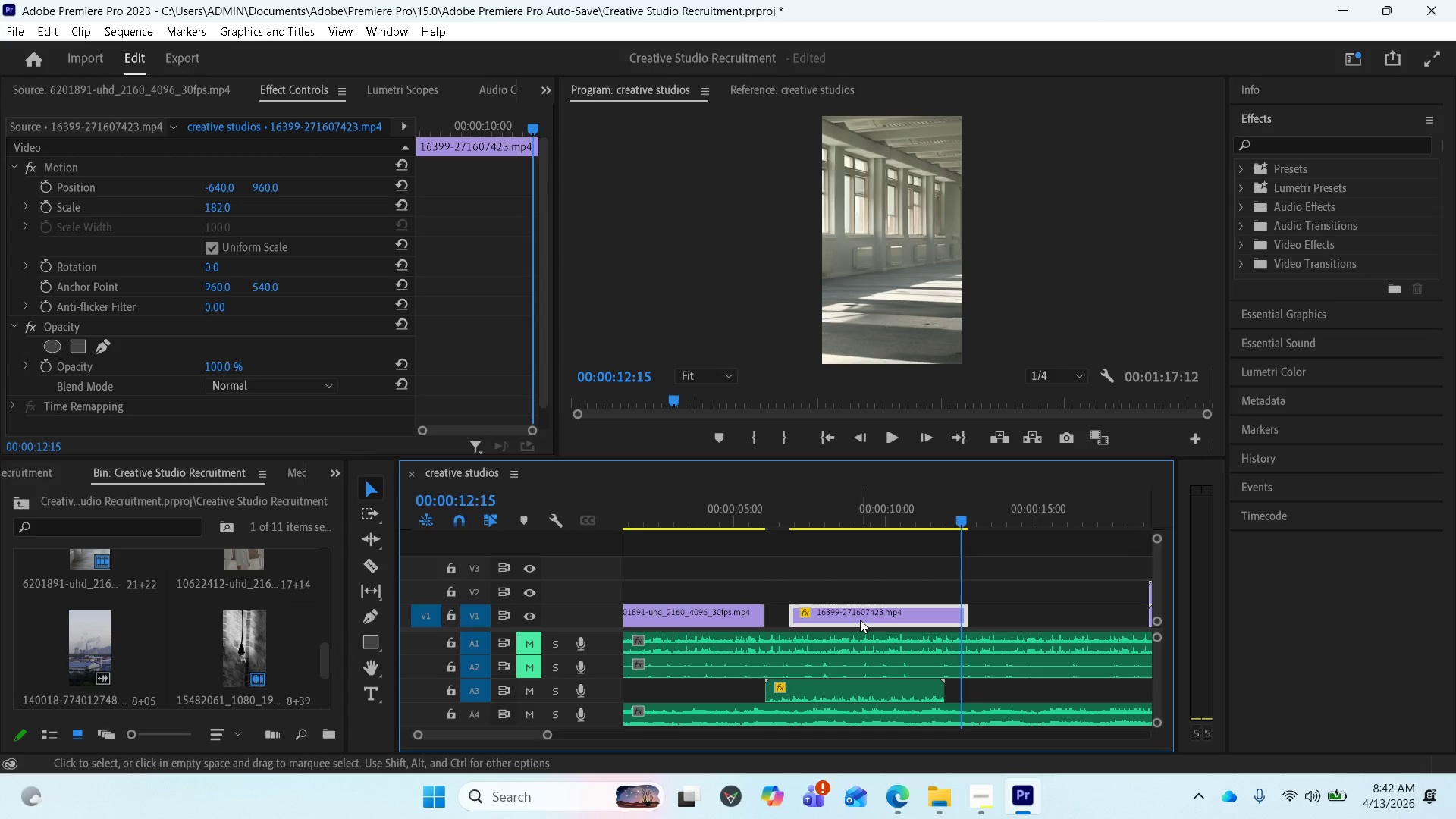 
left_click_drag(start_coordinate=[855, 617], to_coordinate=[832, 619])
 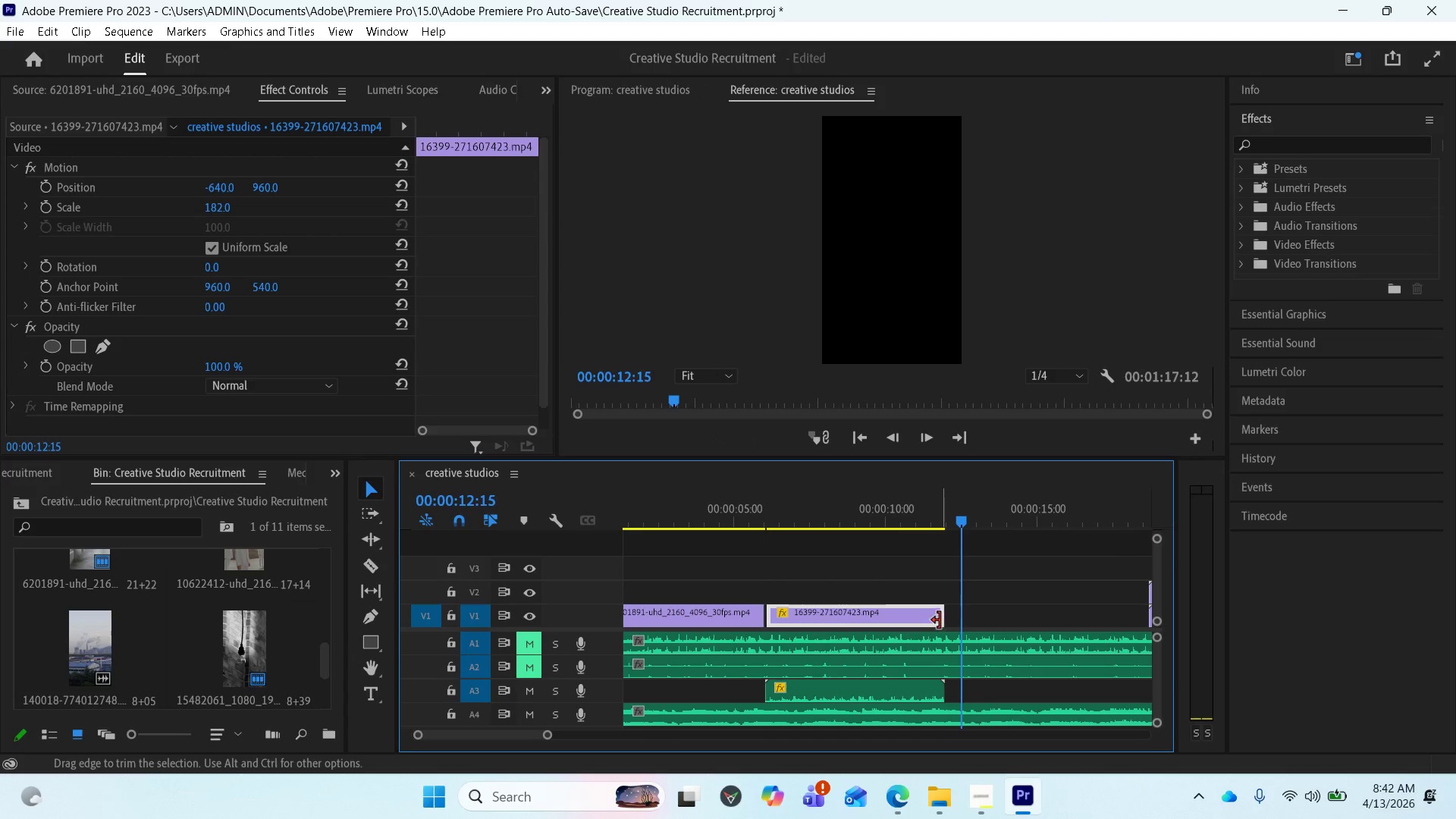 
left_click_drag(start_coordinate=[945, 620], to_coordinate=[962, 620])
 